 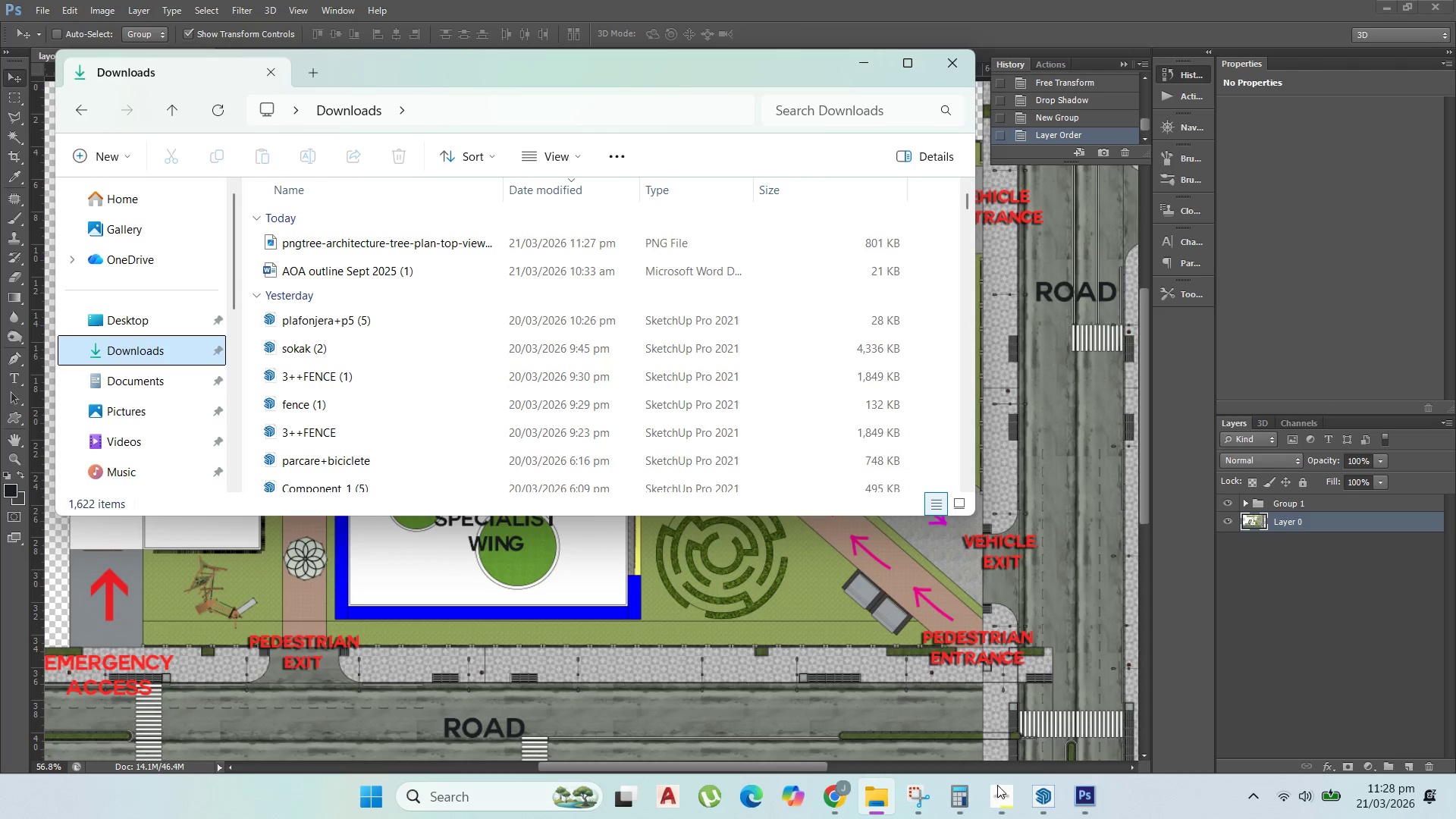 
scroll: coordinate [419, 243], scroll_direction: up, amount: 1.0
 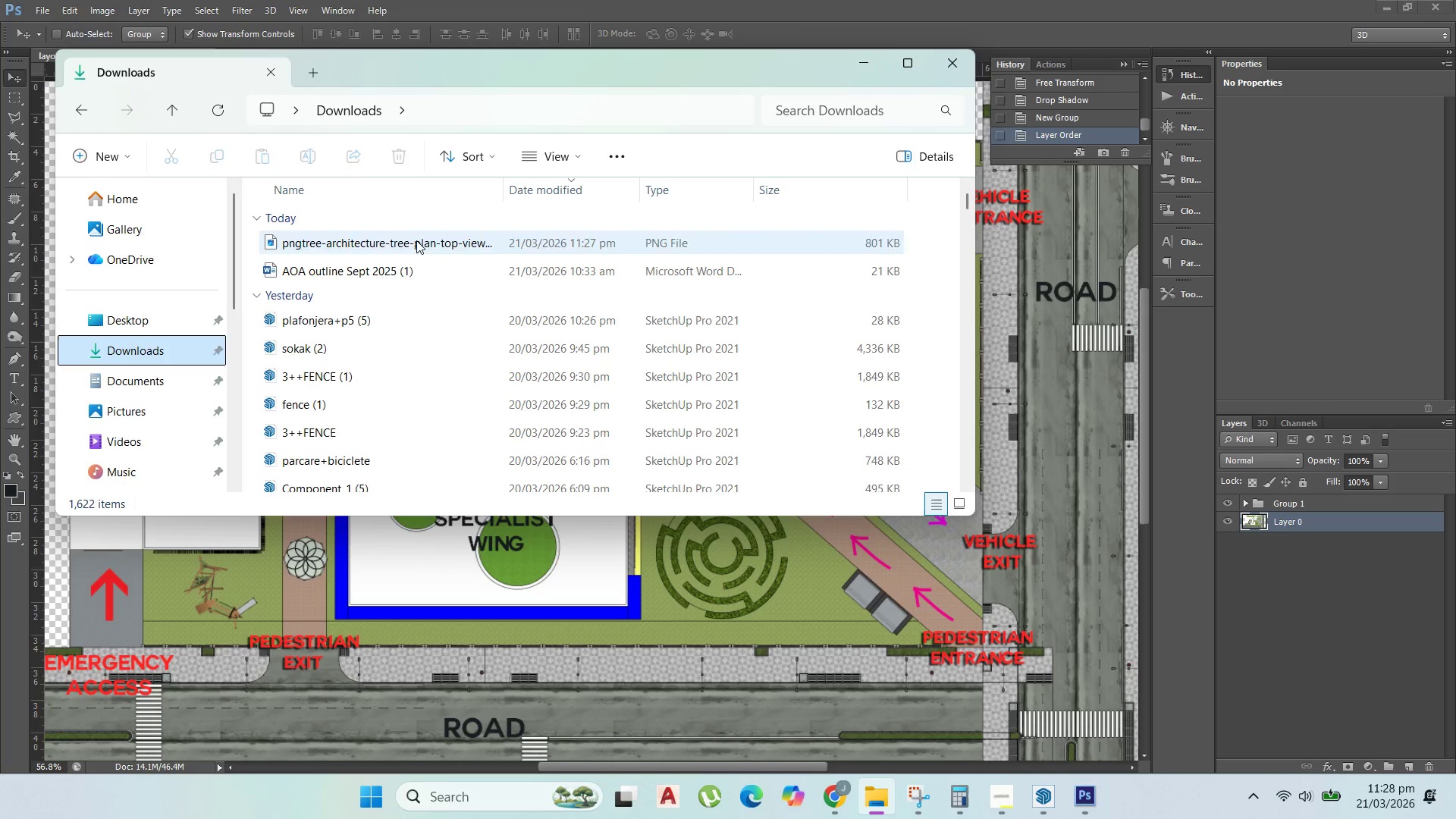 
left_click_drag(start_coordinate=[441, 245], to_coordinate=[836, 546])
 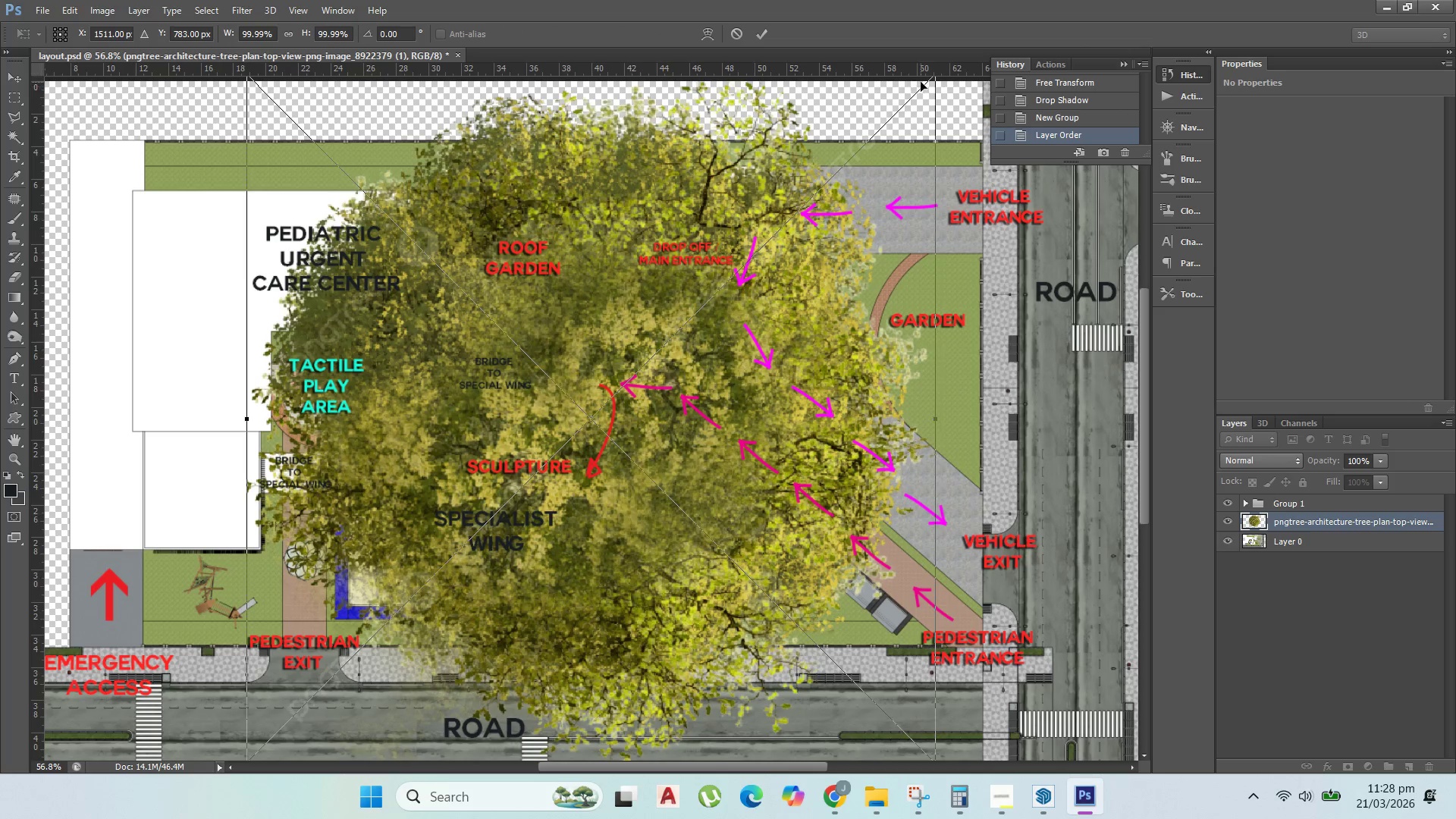 
scroll: coordinate [904, 252], scroll_direction: up, amount: 10.0
 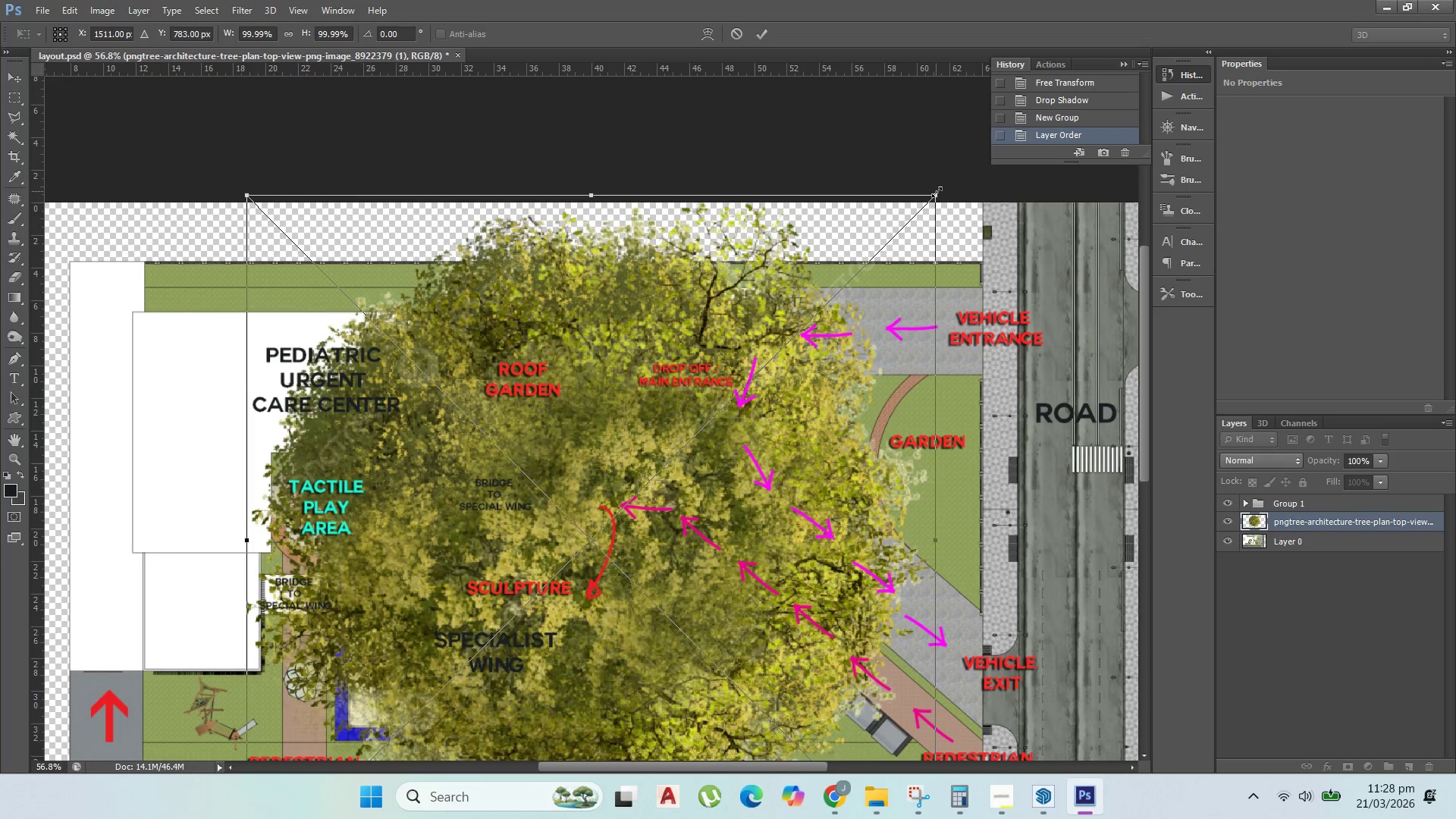 
left_click_drag(start_coordinate=[936, 191], to_coordinate=[465, 664])
 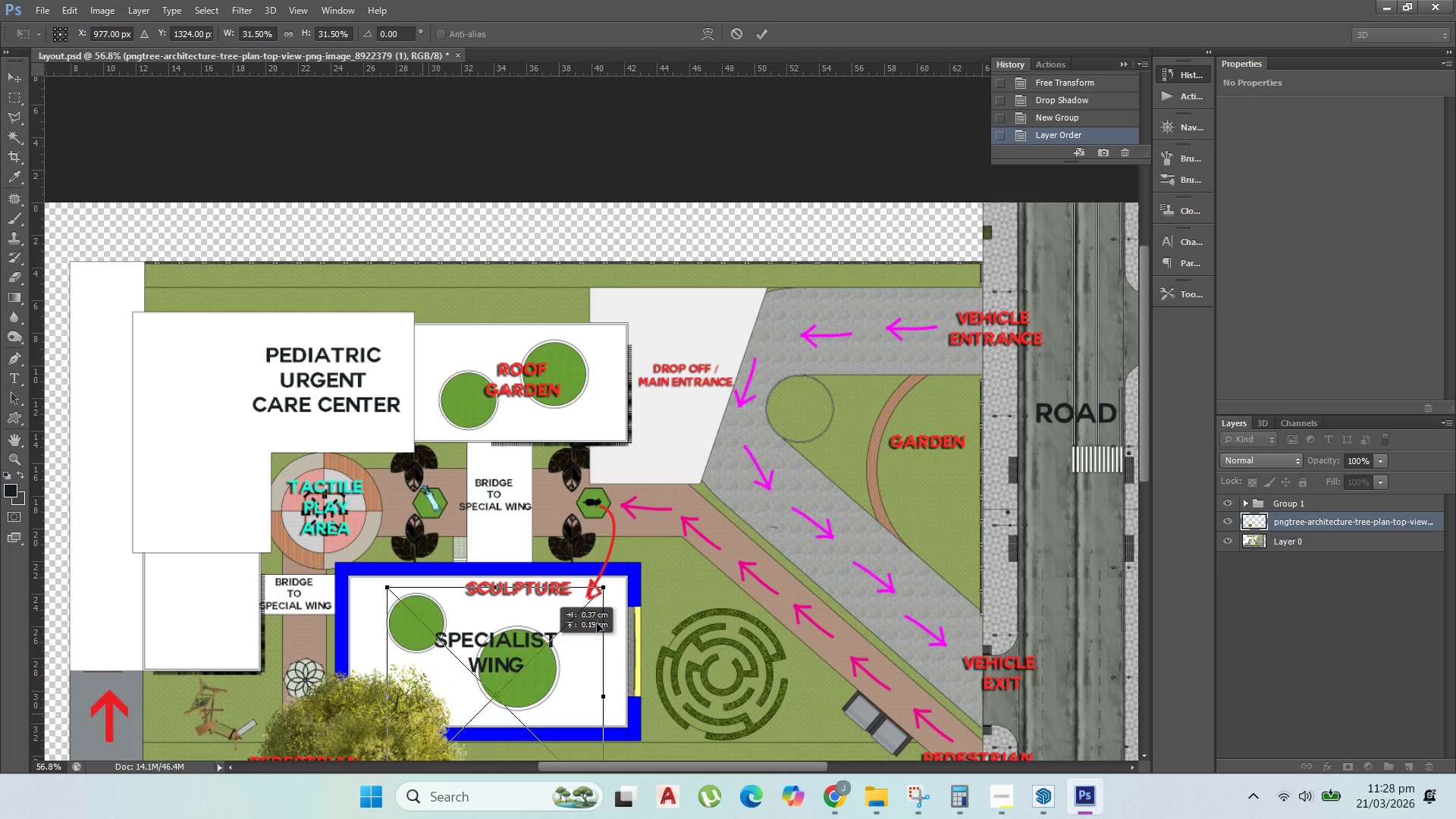 
hold_key(key=ShiftLeft, duration=1.53)
 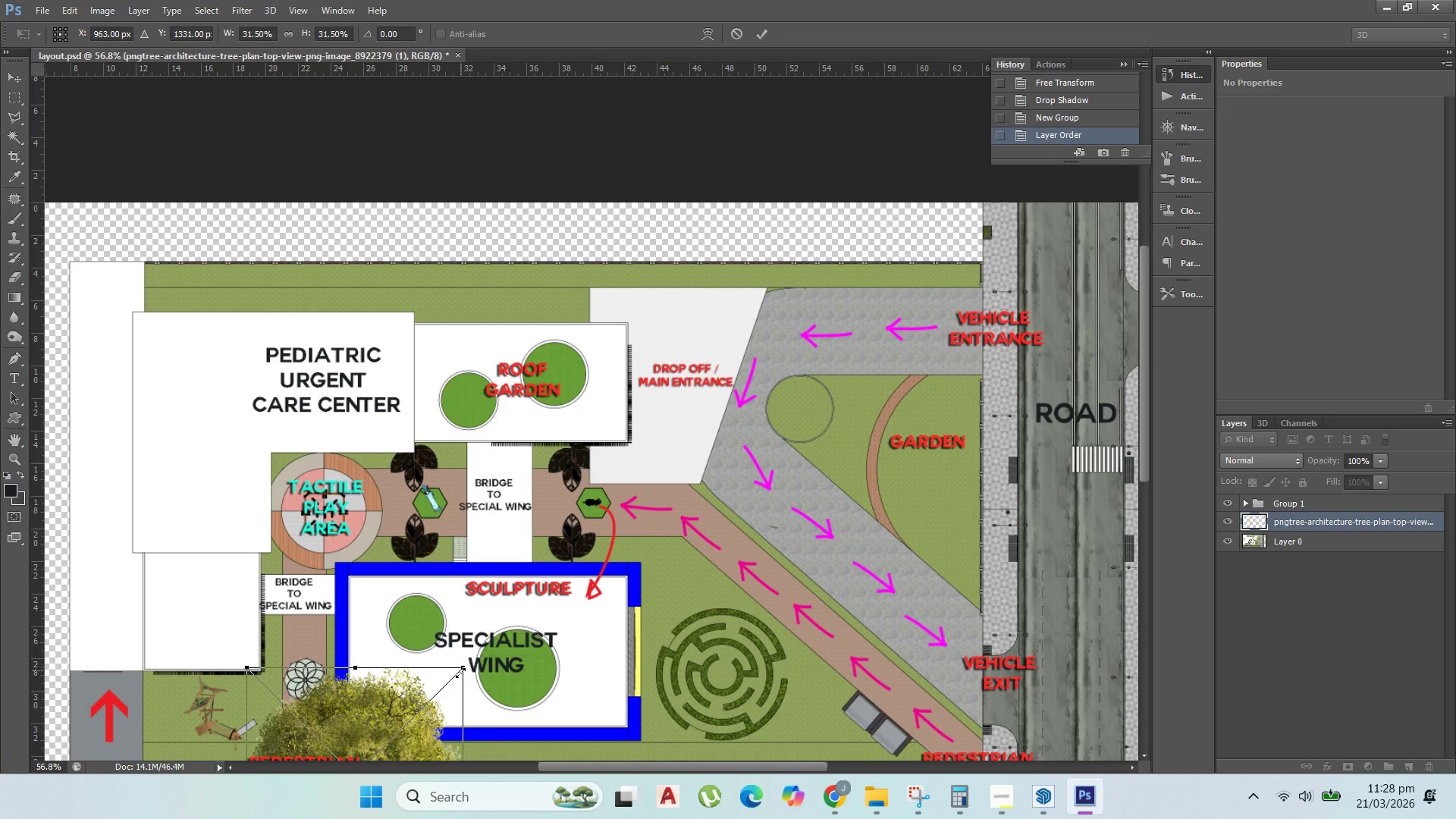 
hold_key(key=ShiftLeft, duration=0.59)
 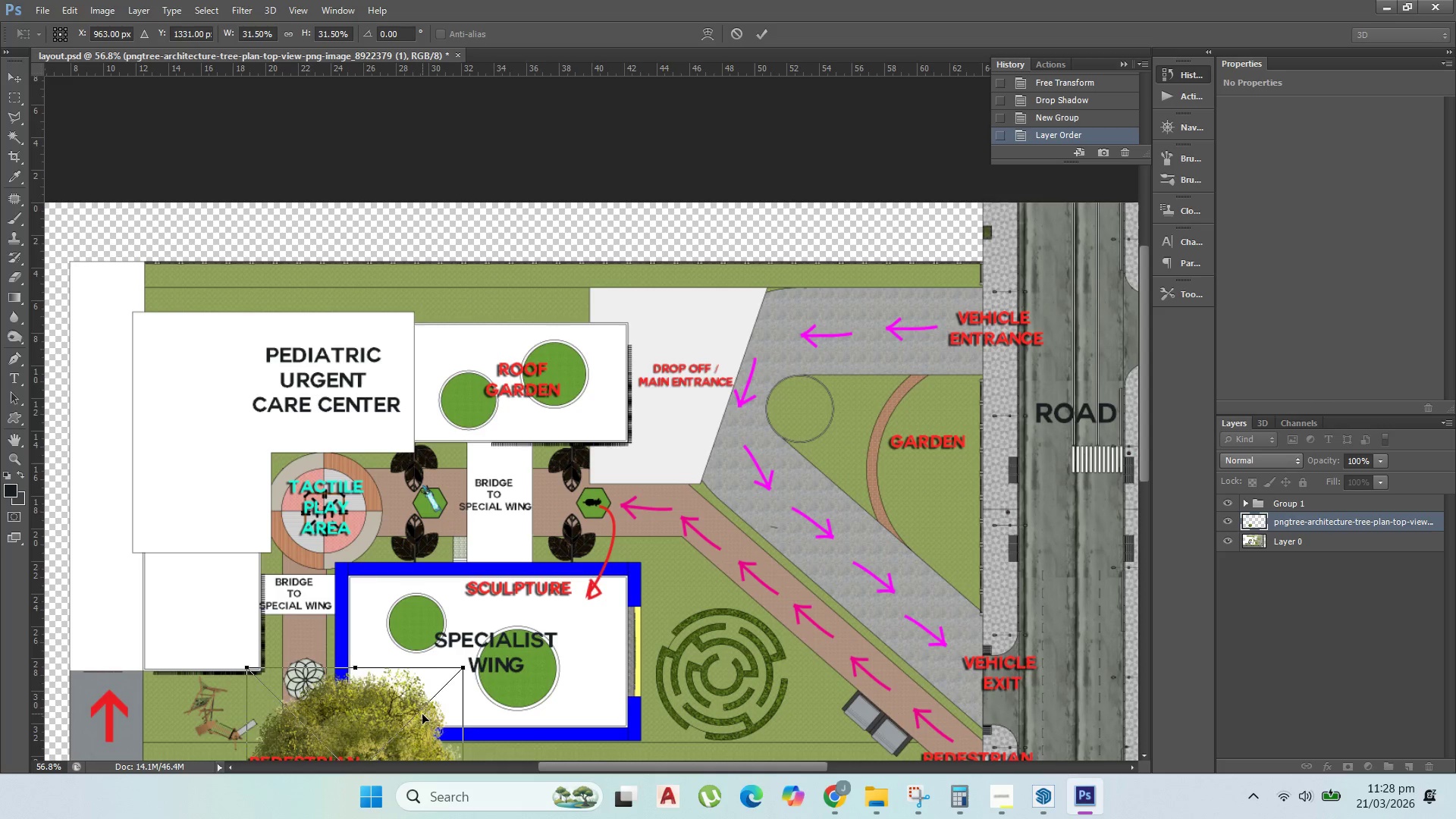 
left_click_drag(start_coordinate=[422, 714], to_coordinate=[829, 519])
 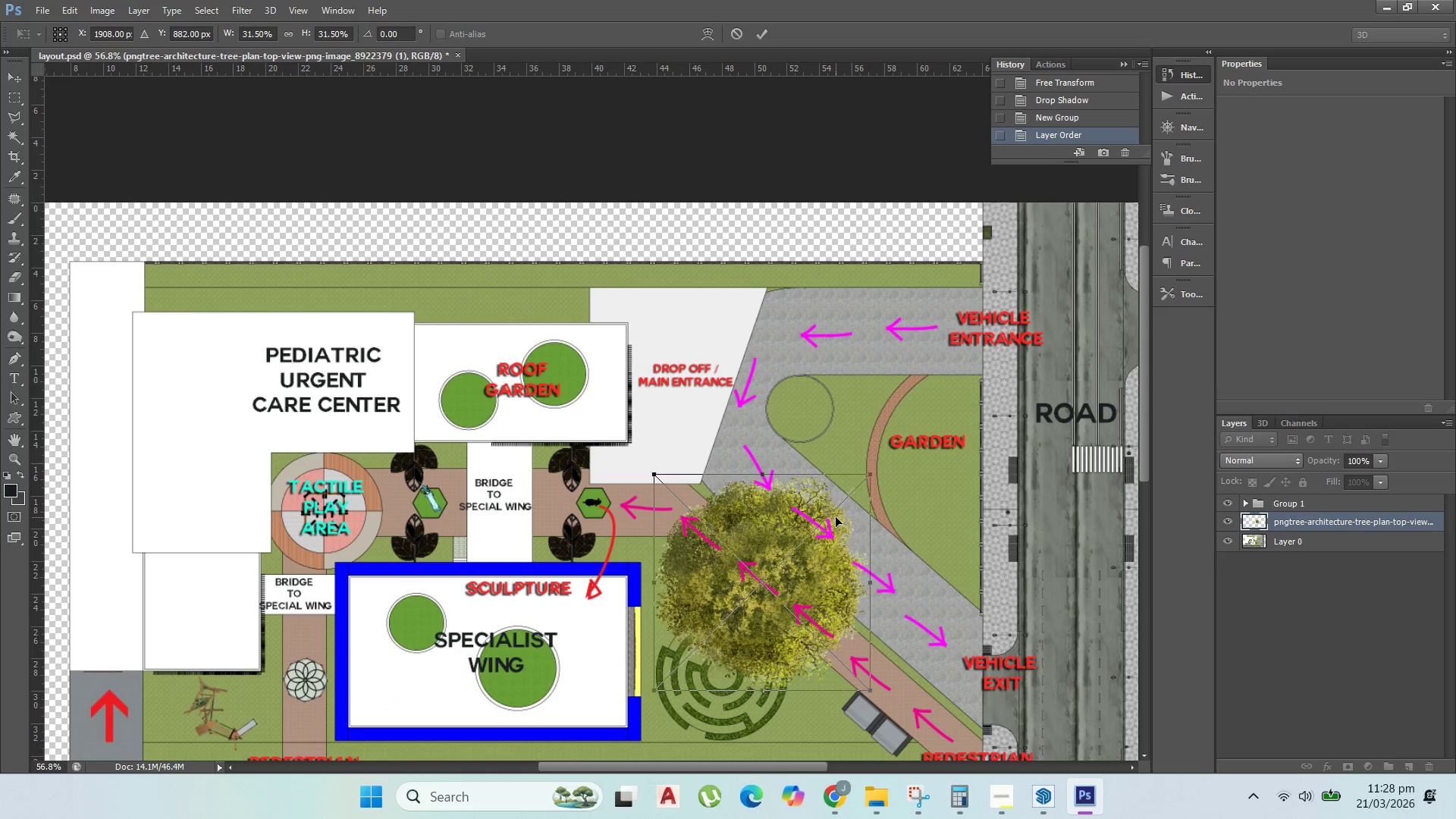 
wait(5.94)
 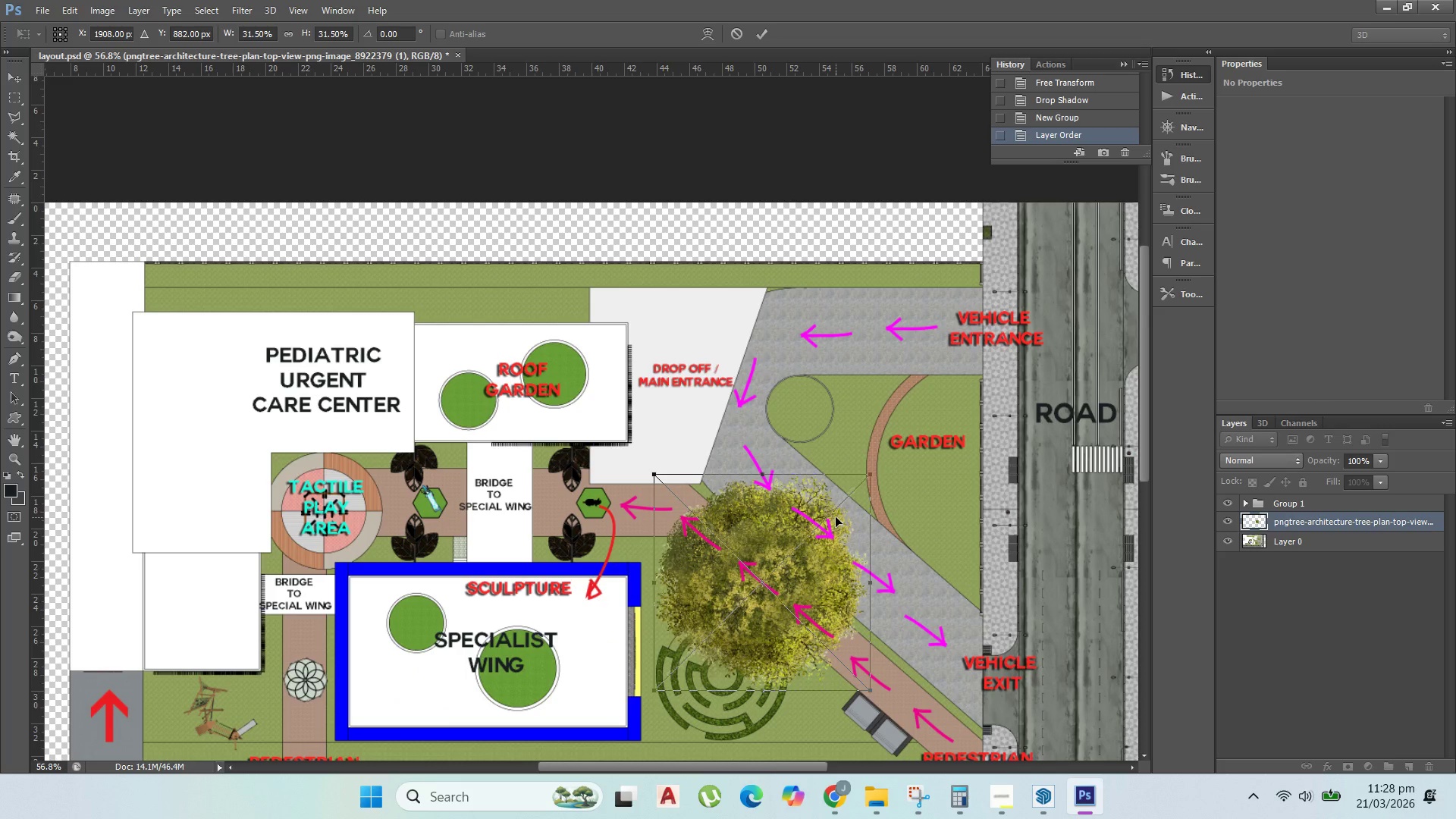 
scroll: coordinate [730, 427], scroll_direction: down, amount: 17.0
 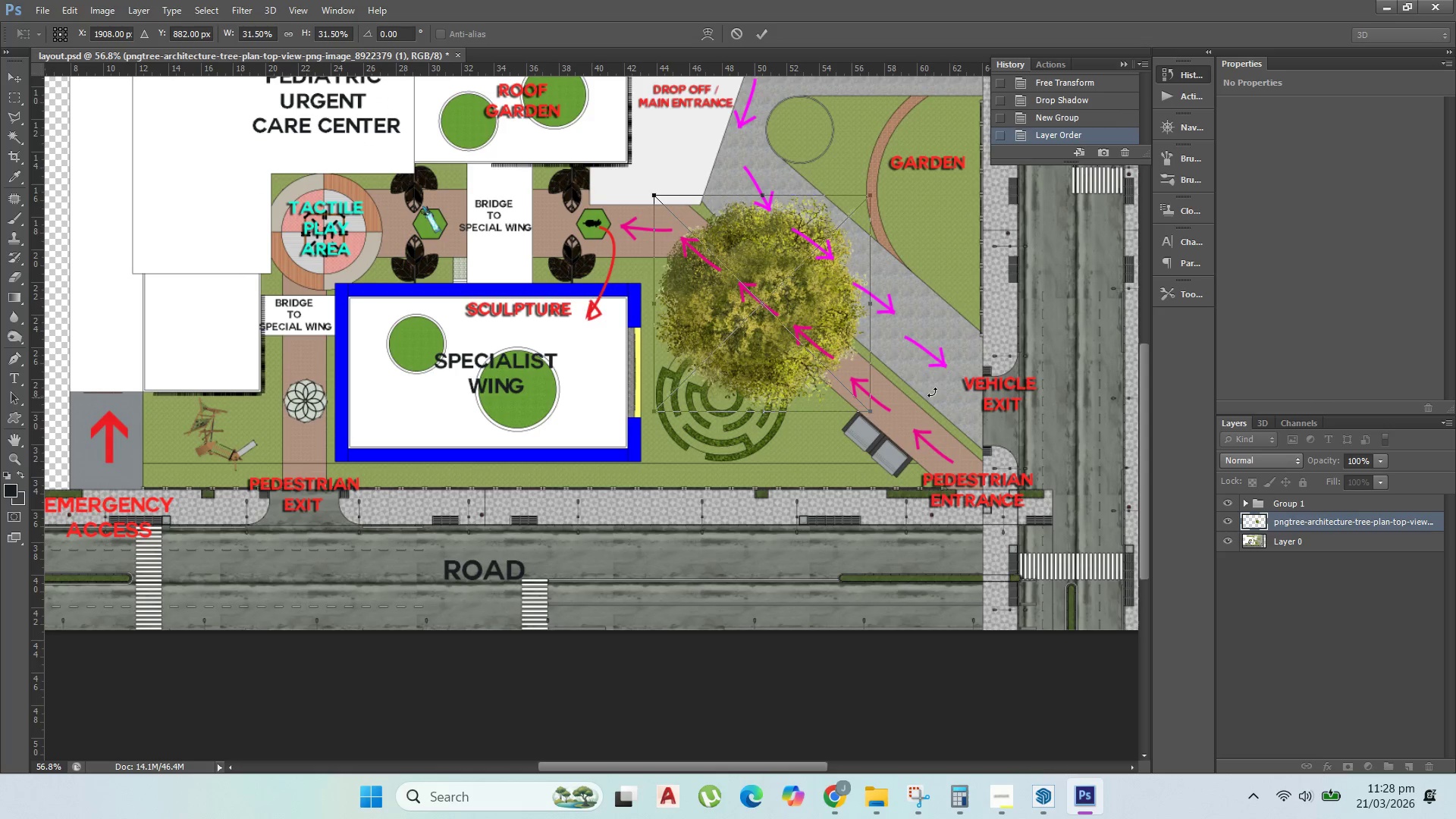 
wait(5.07)
 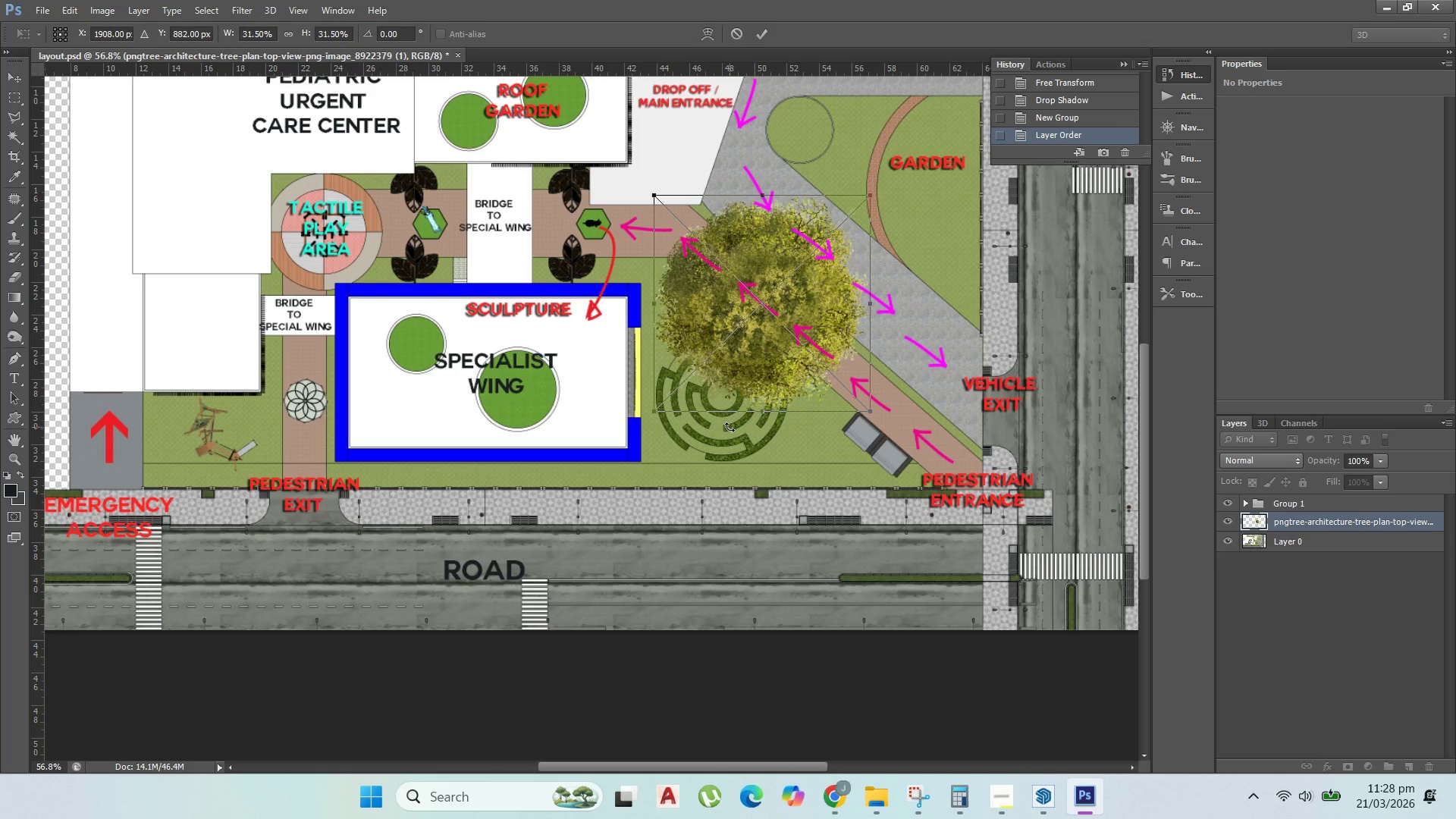 
left_click_drag(start_coordinate=[870, 411], to_coordinate=[693, 273])
 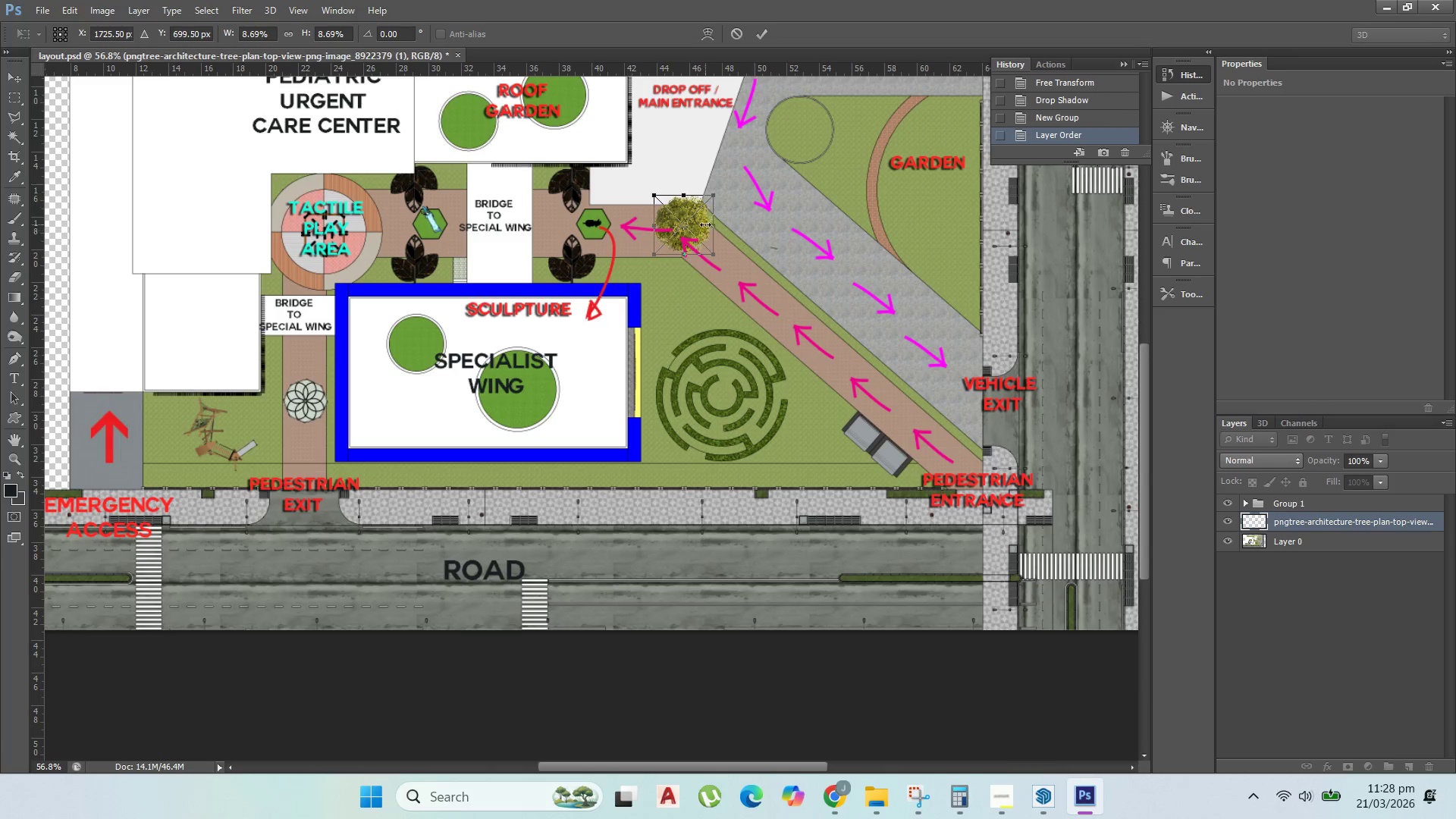 
hold_key(key=ShiftLeft, duration=1.51)
 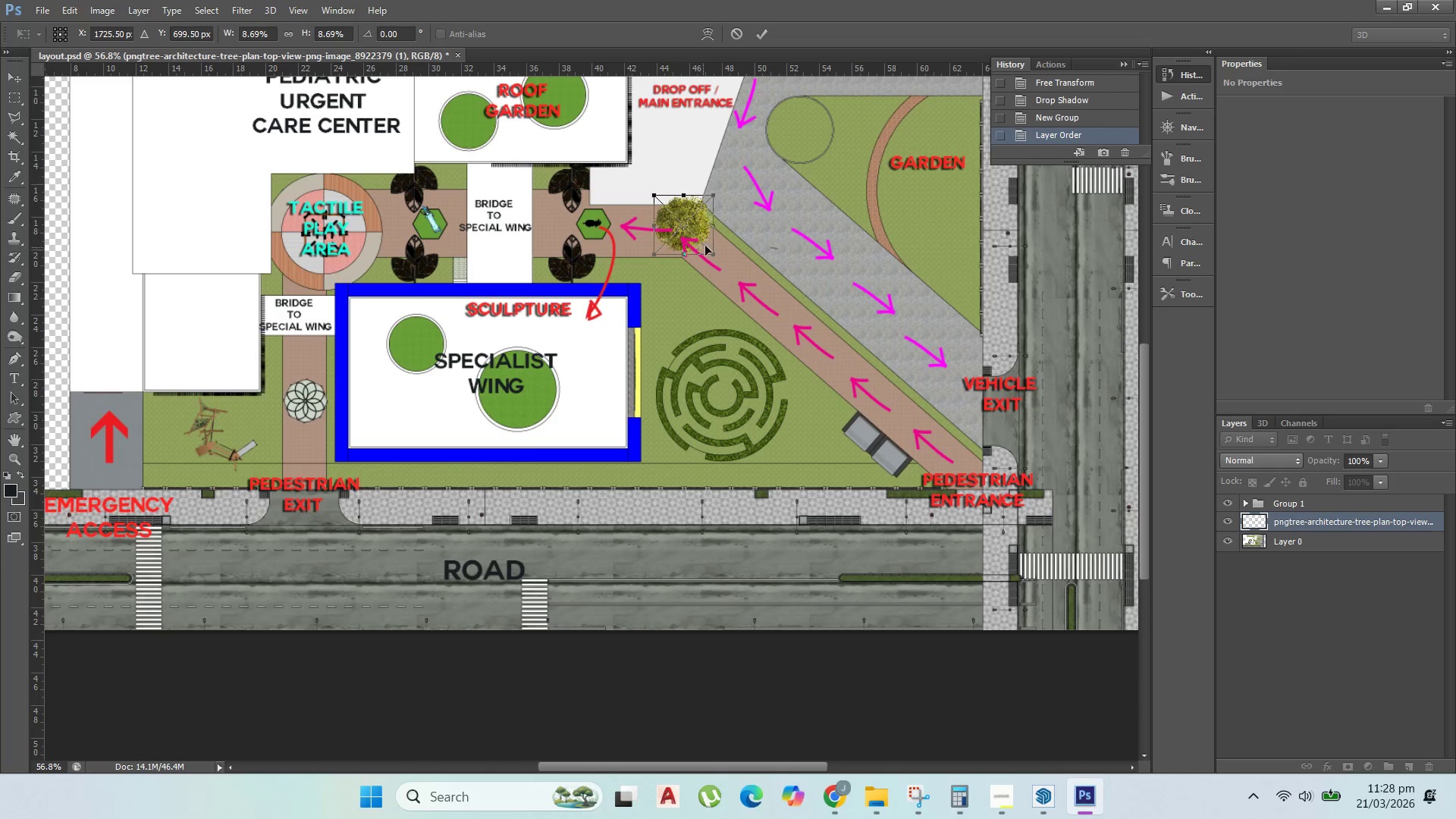 
hold_key(key=ShiftLeft, duration=0.56)
 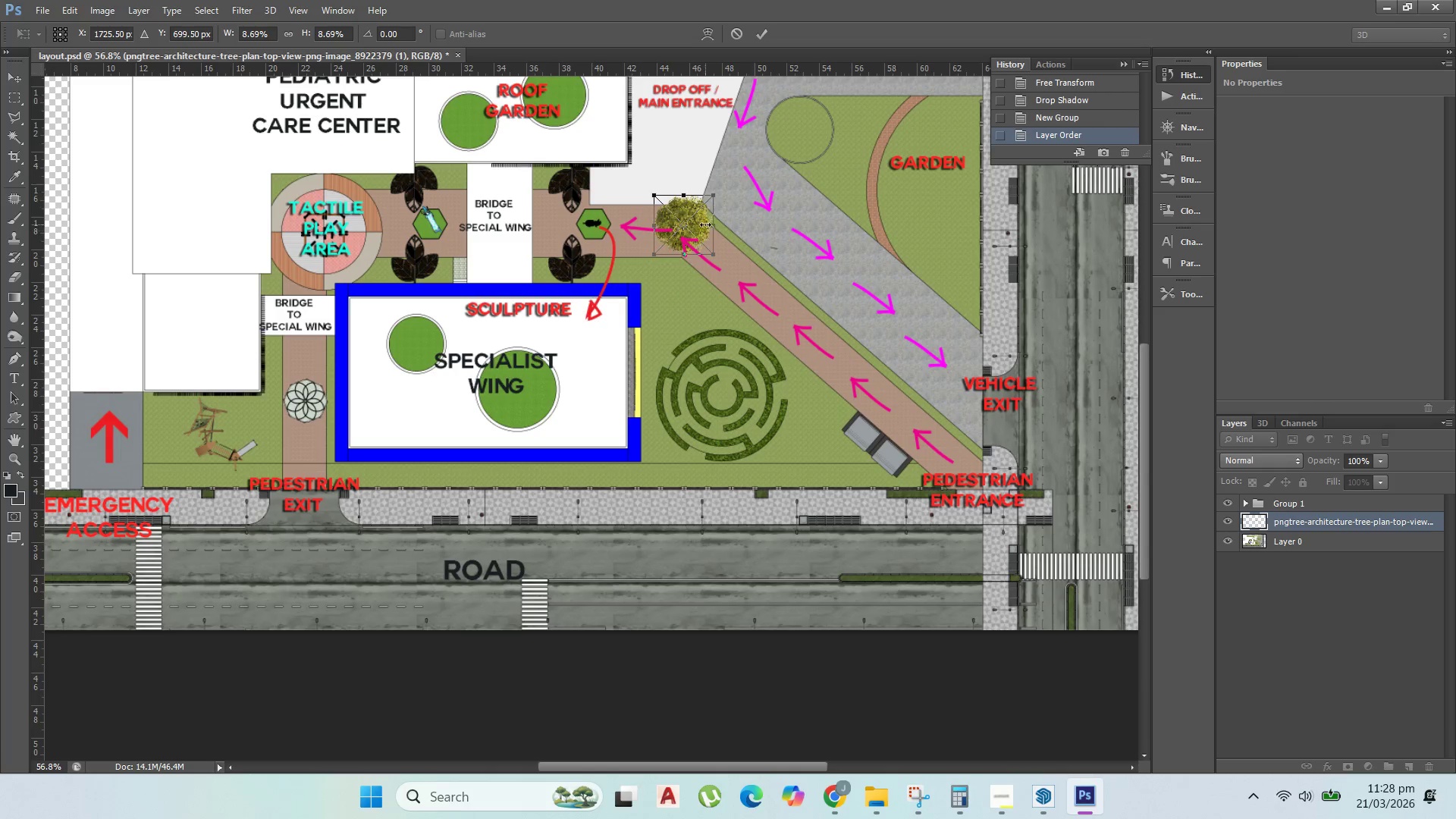 
left_click_drag(start_coordinate=[705, 224], to_coordinate=[807, 115])
 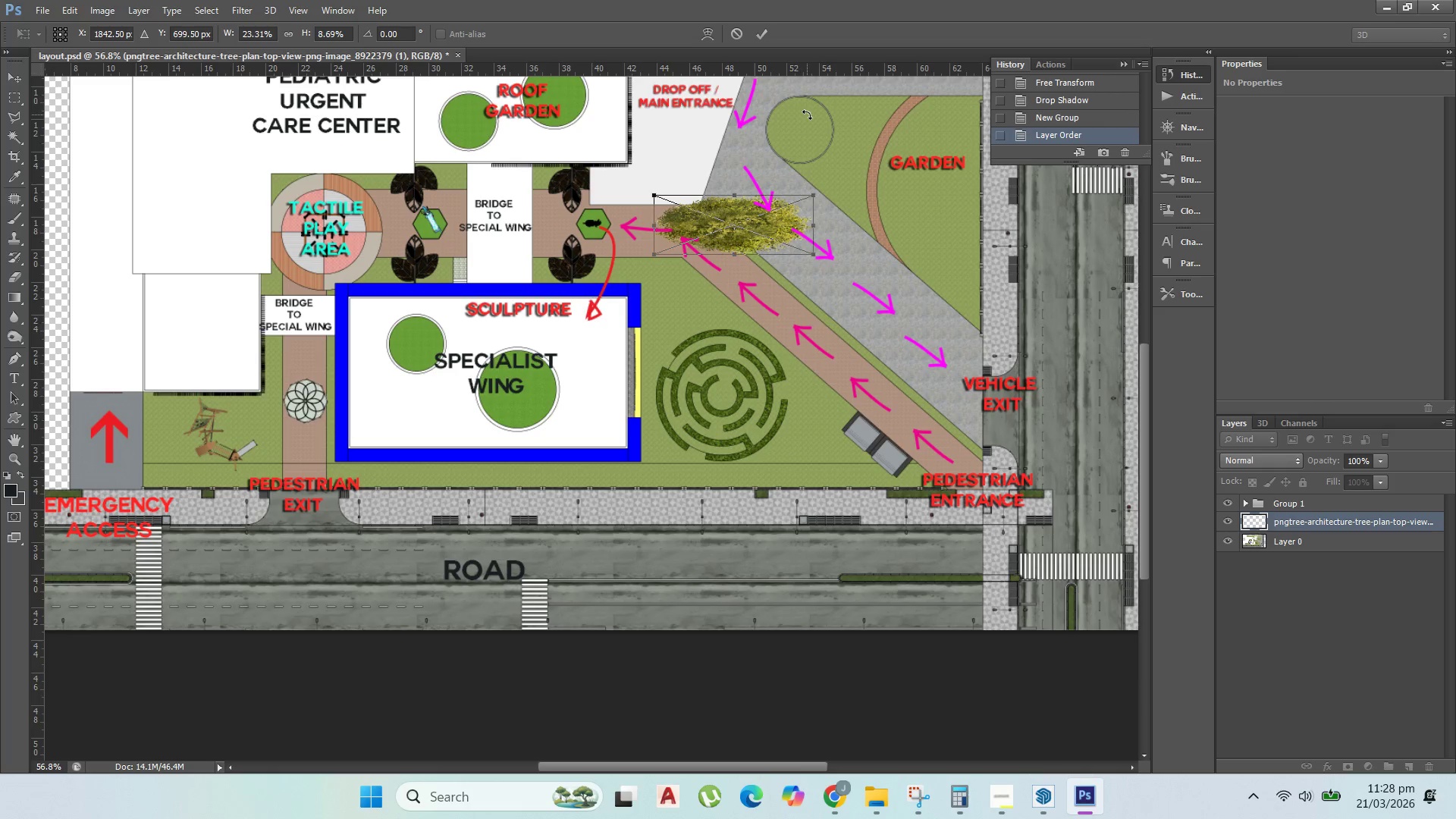 
key(Control+ControlLeft)
 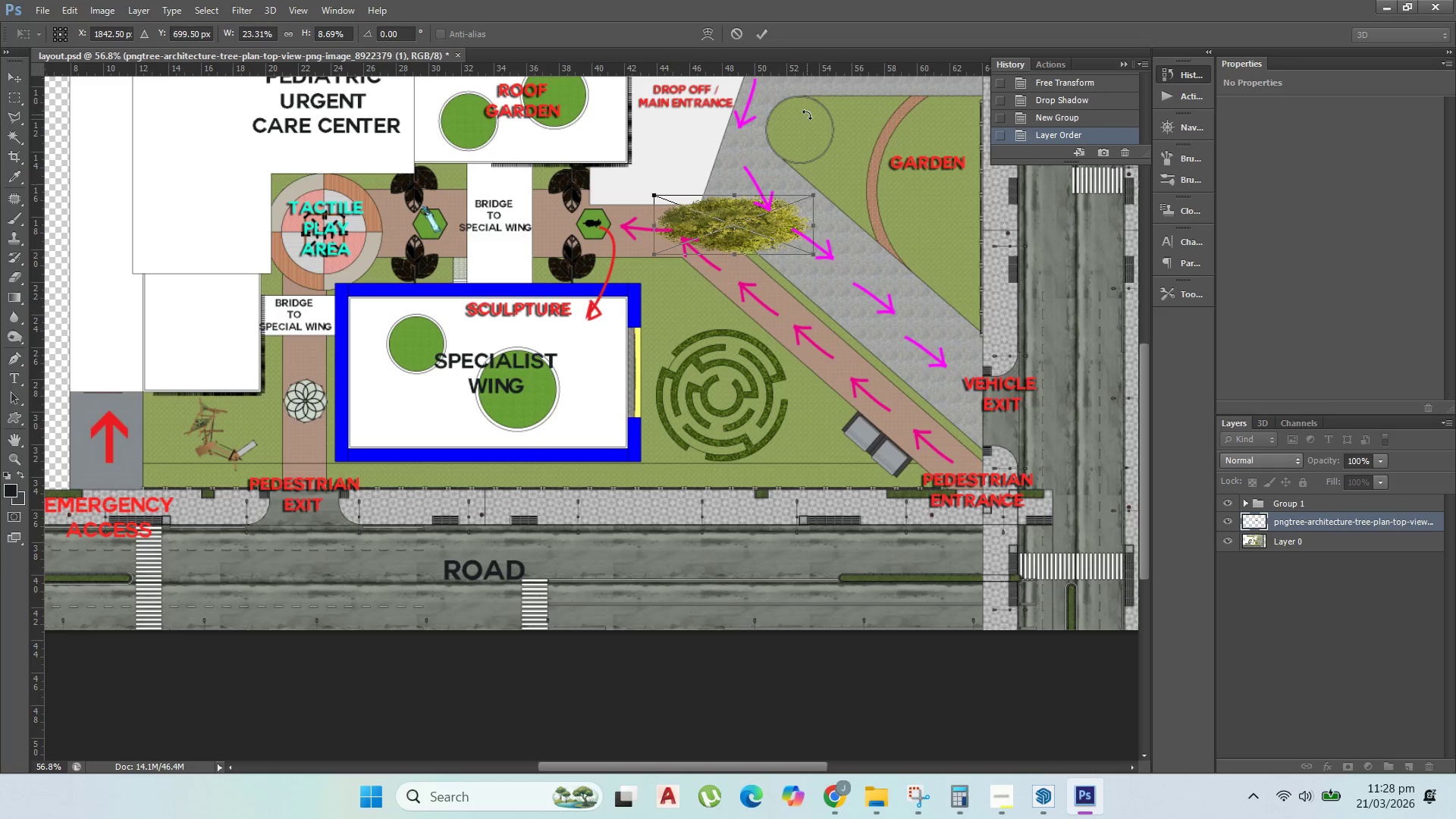 
key(Control+ControlLeft)
 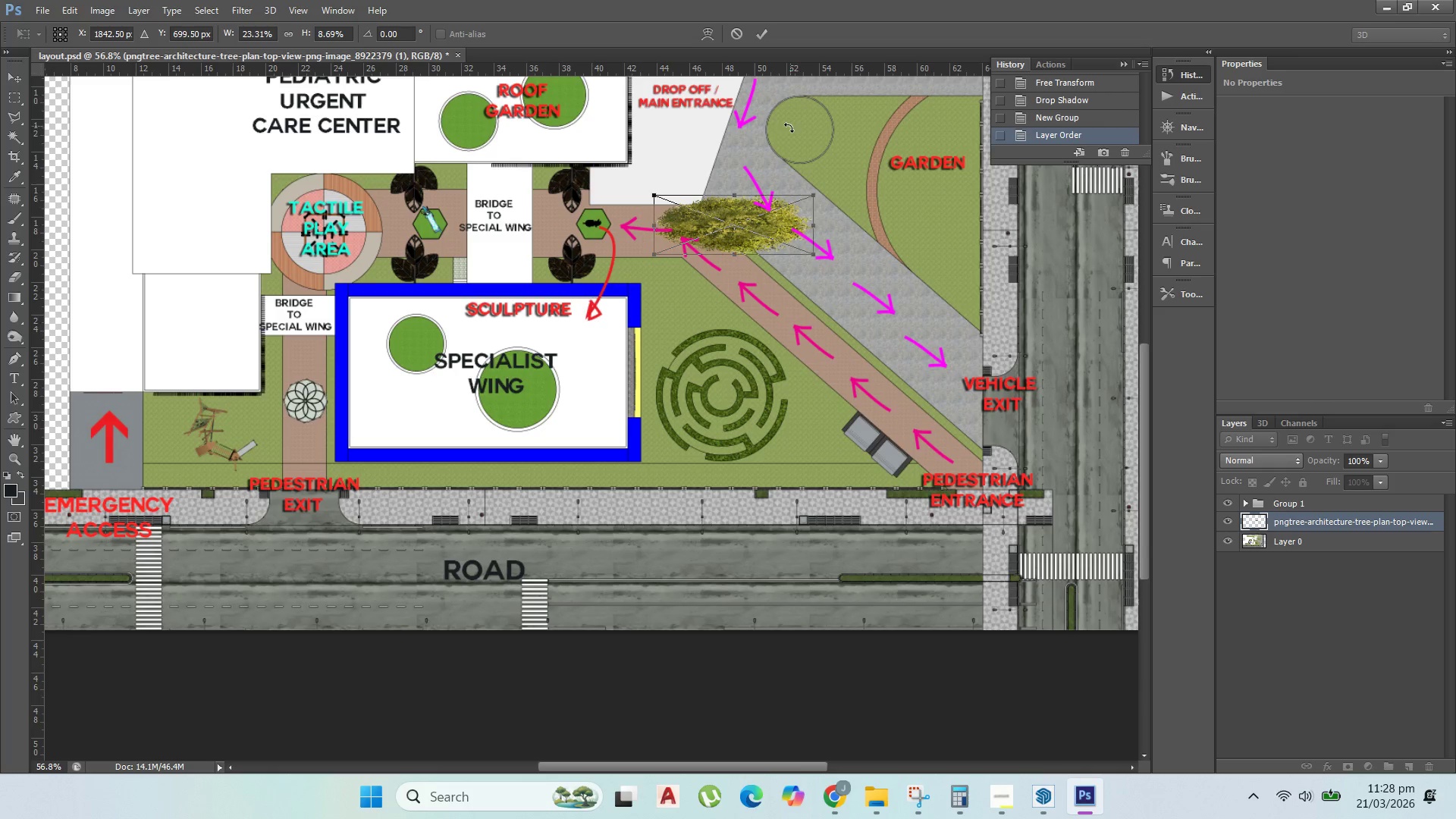 
key(Z)
 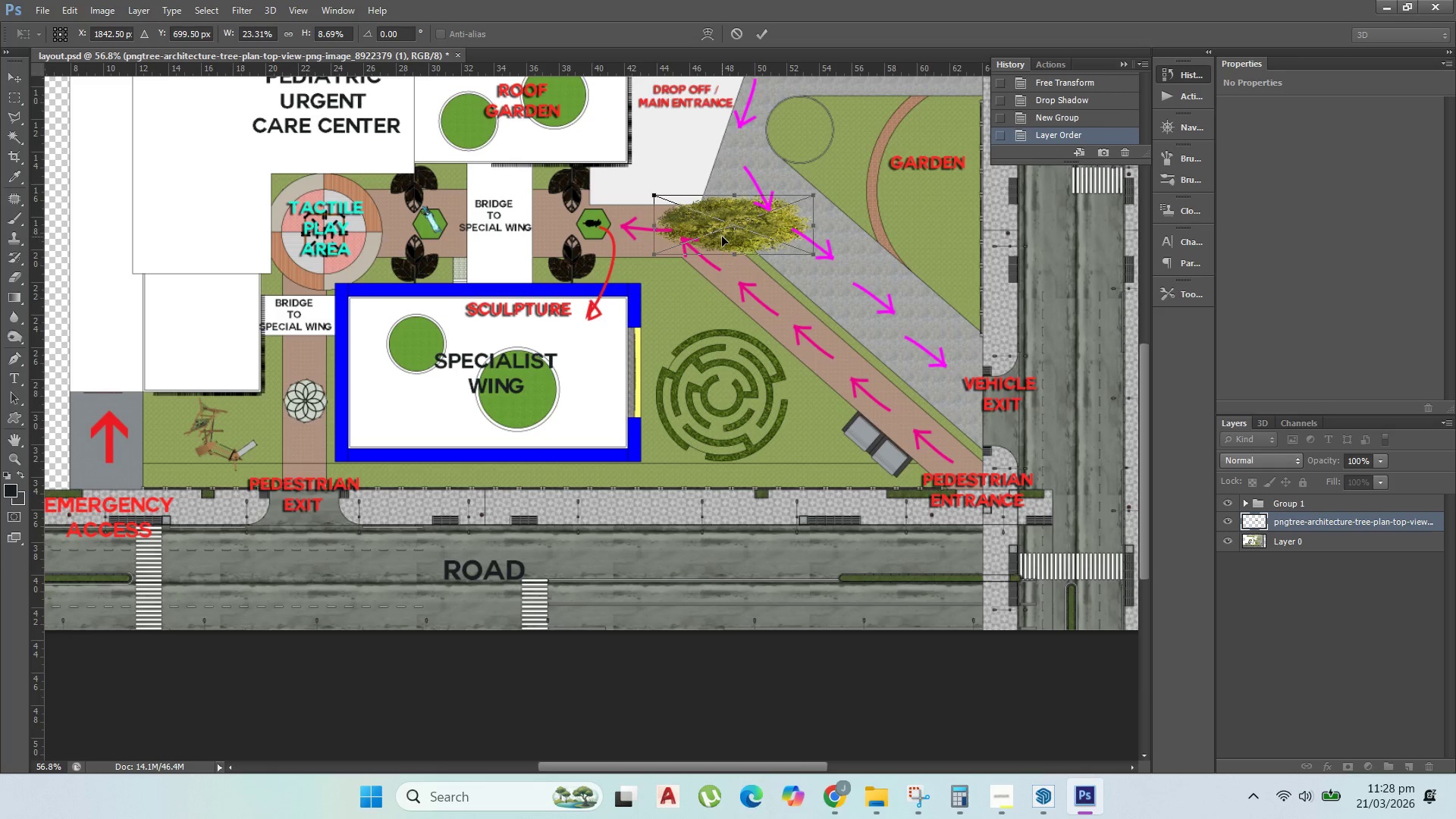 
key(Control+Z)
 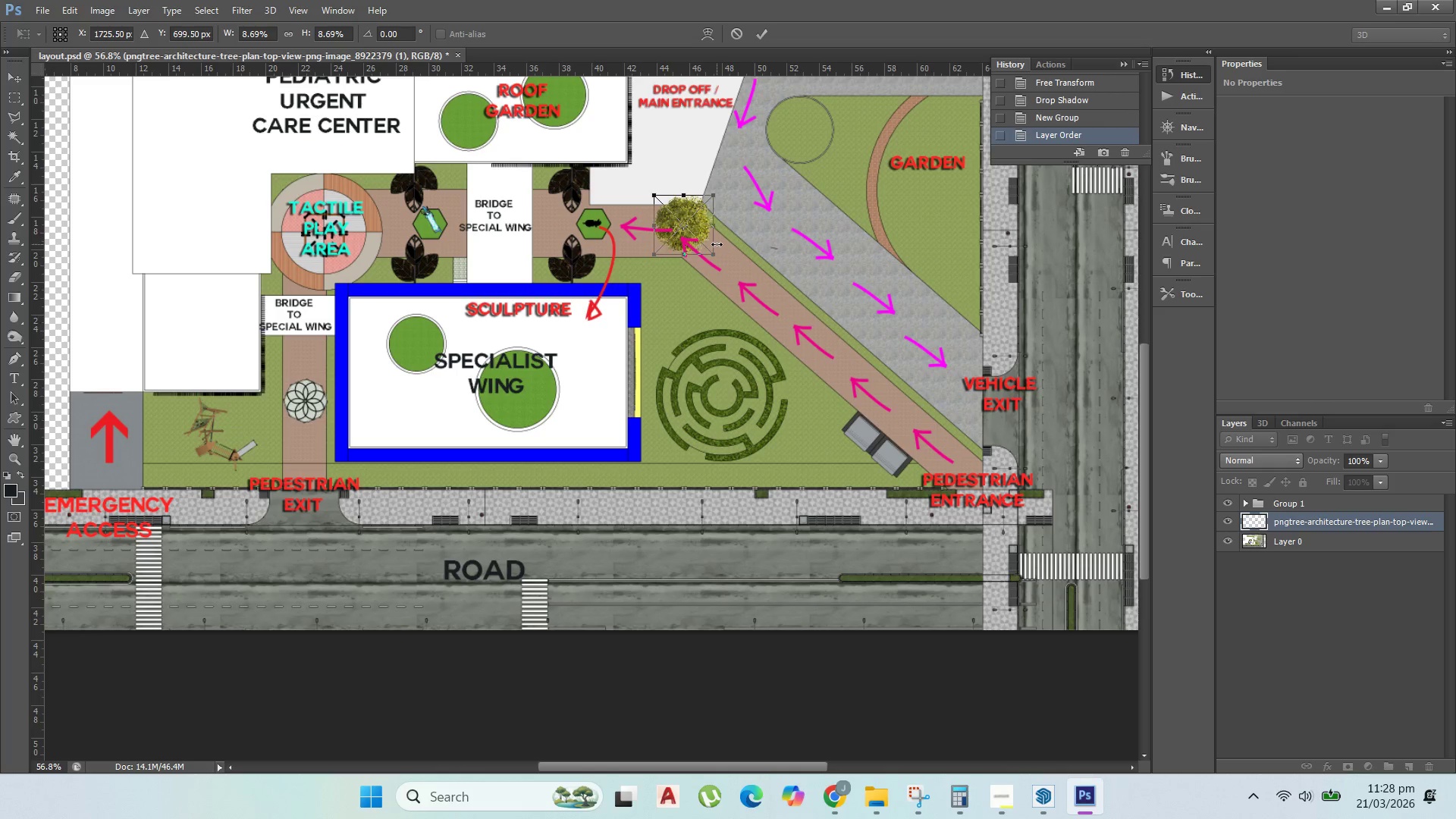 
key(Enter)
 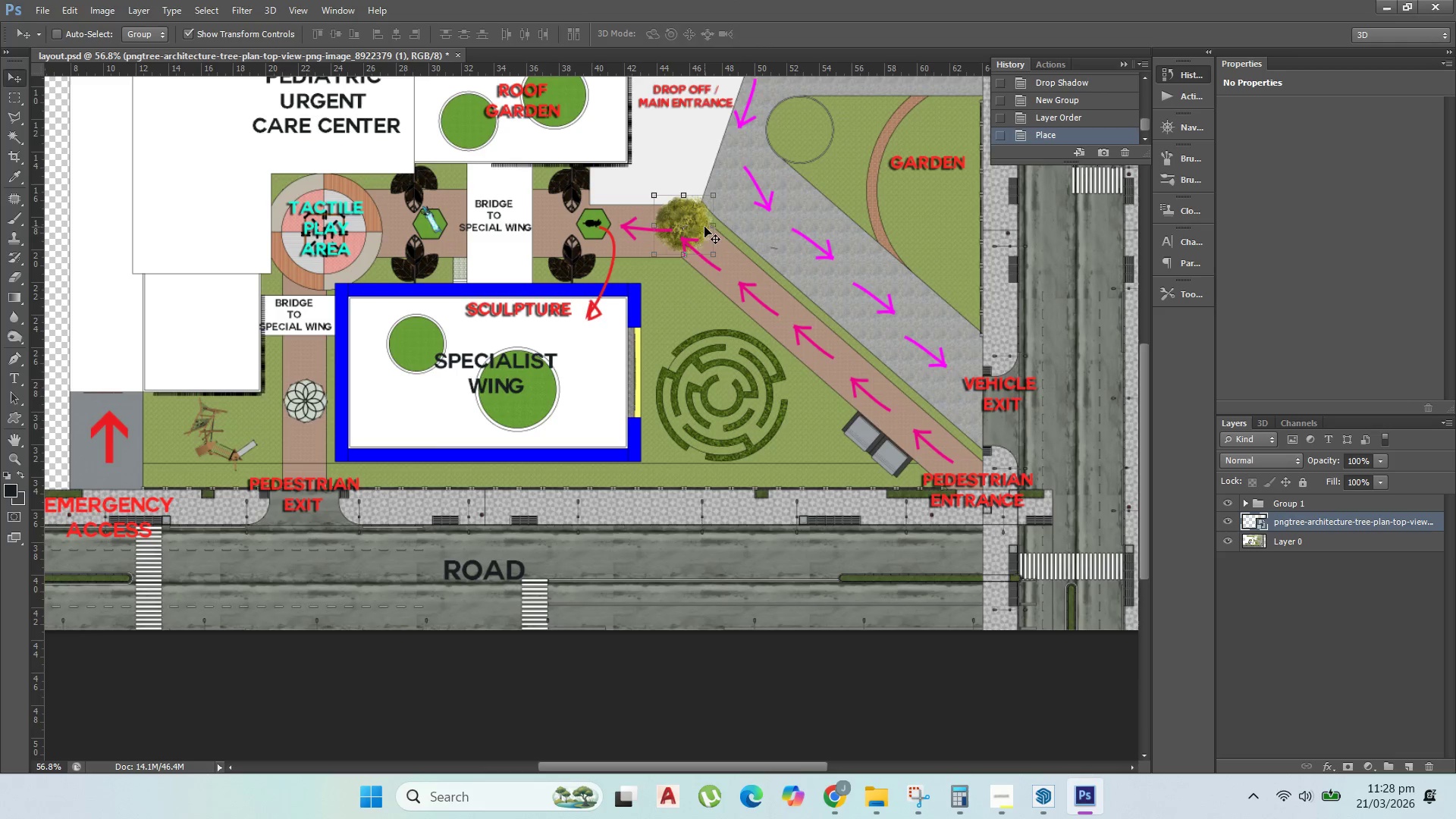 
left_click_drag(start_coordinate=[704, 227], to_coordinate=[827, 128])
 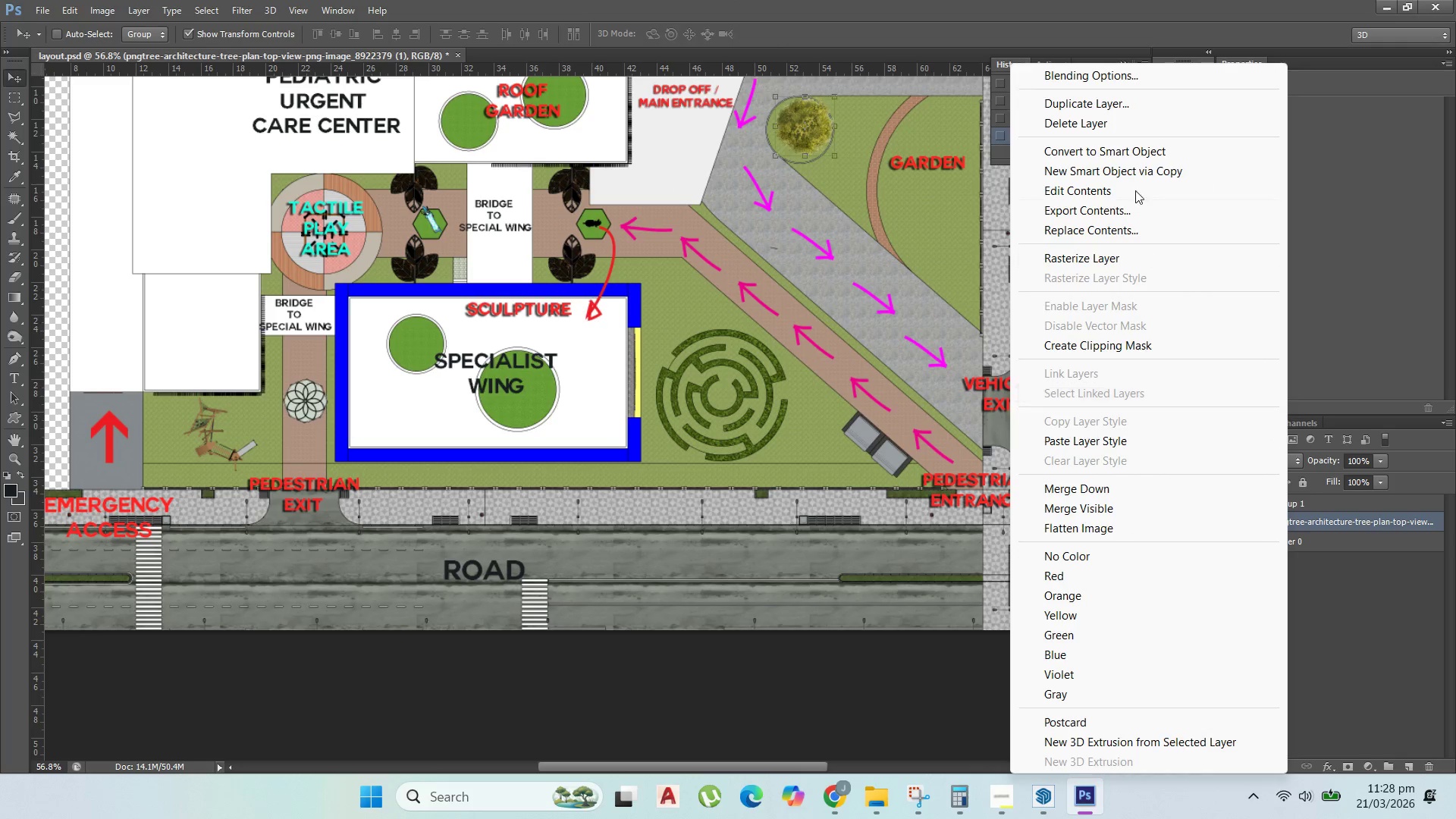 
left_click([1125, 80])
 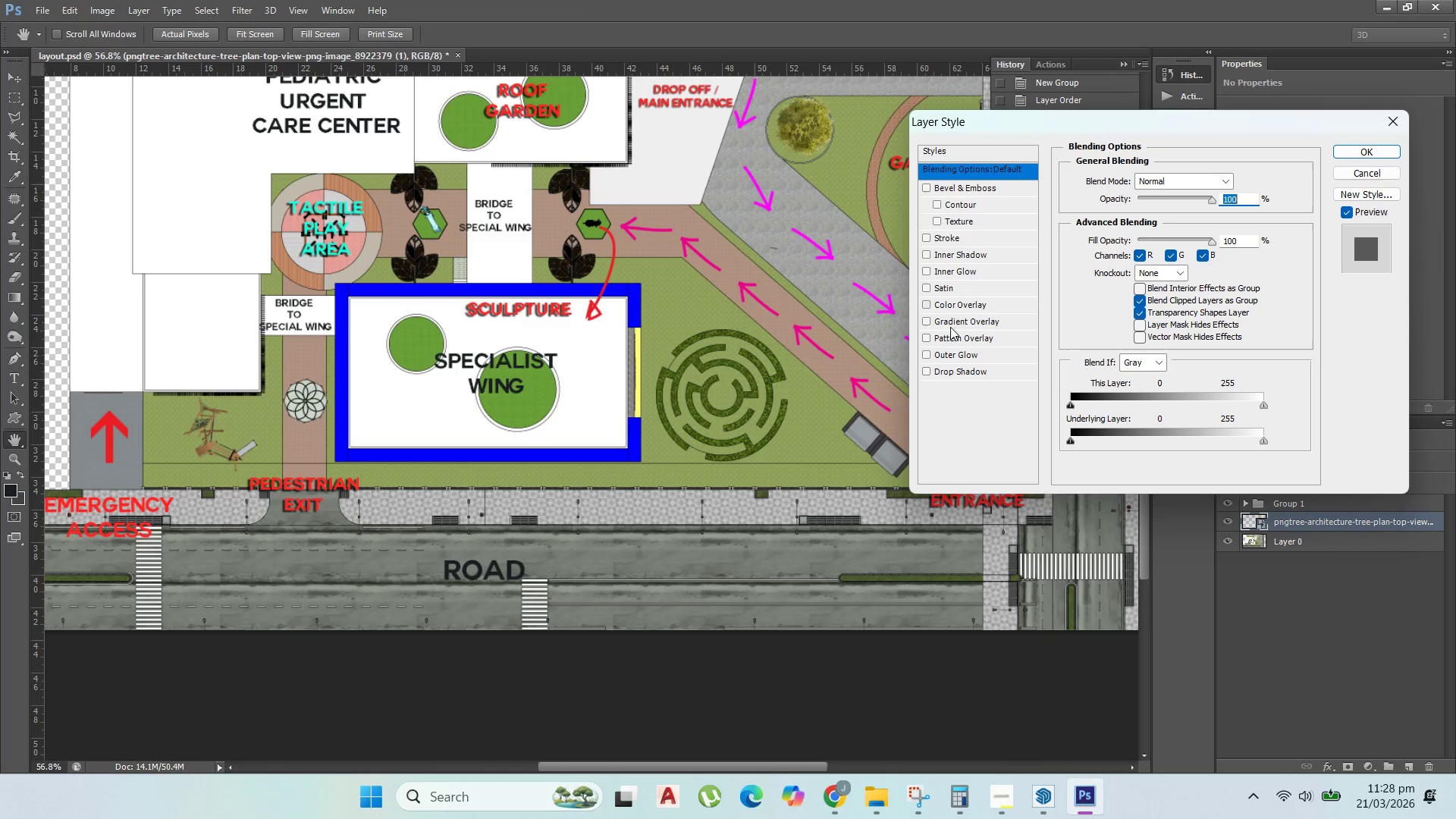 
left_click([918, 374])
 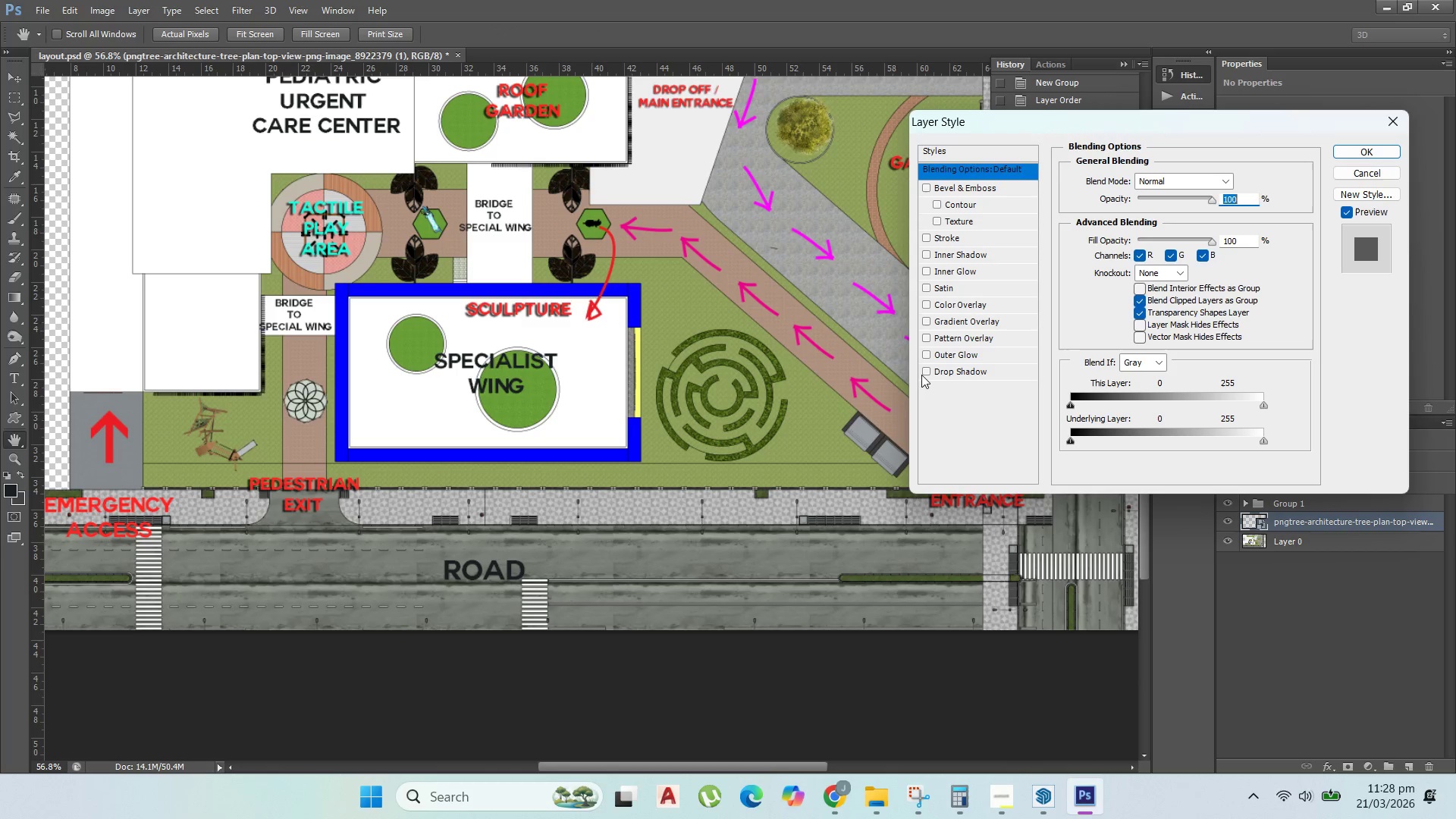 
left_click([924, 374])
 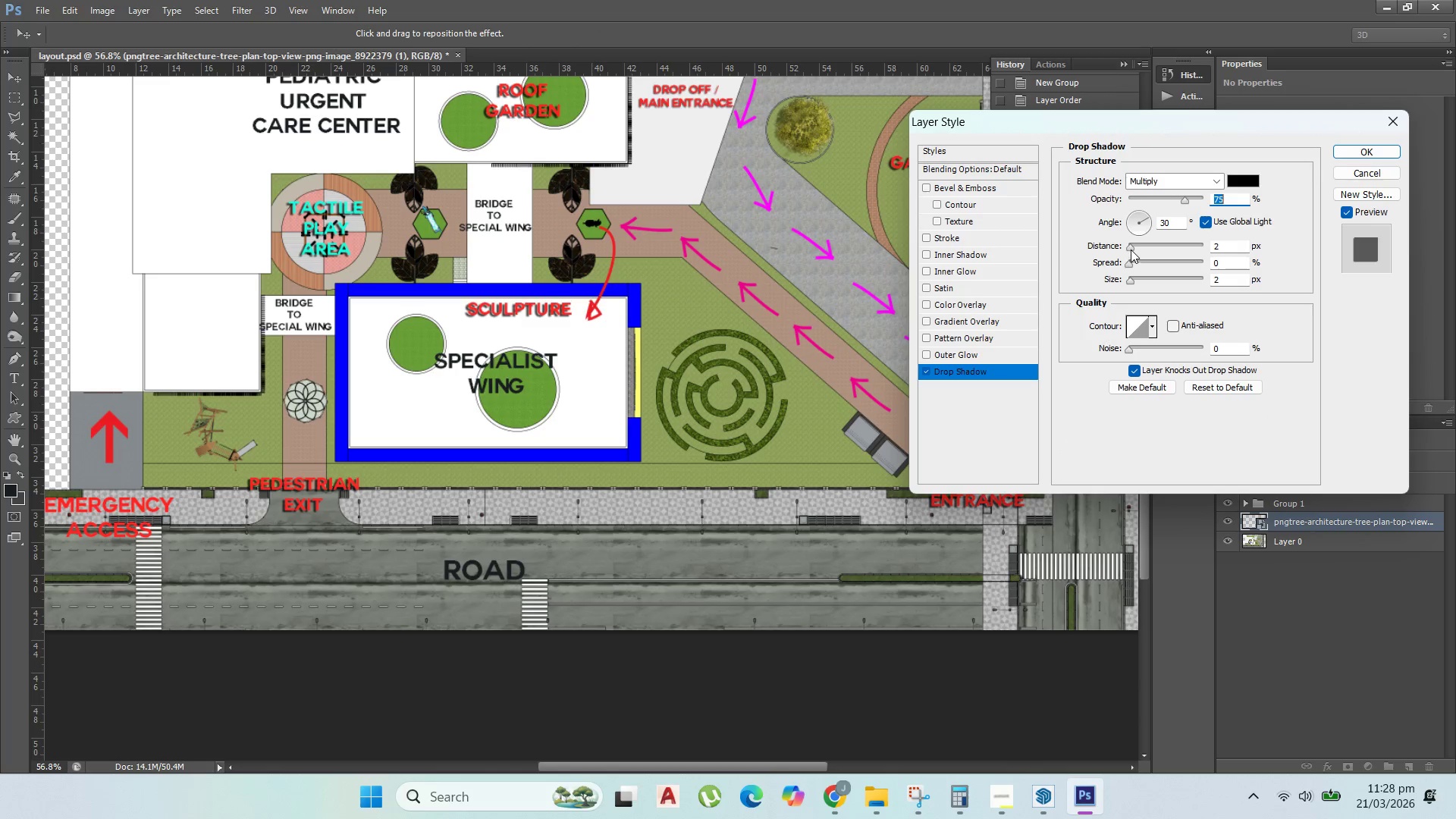 
wait(5.58)
 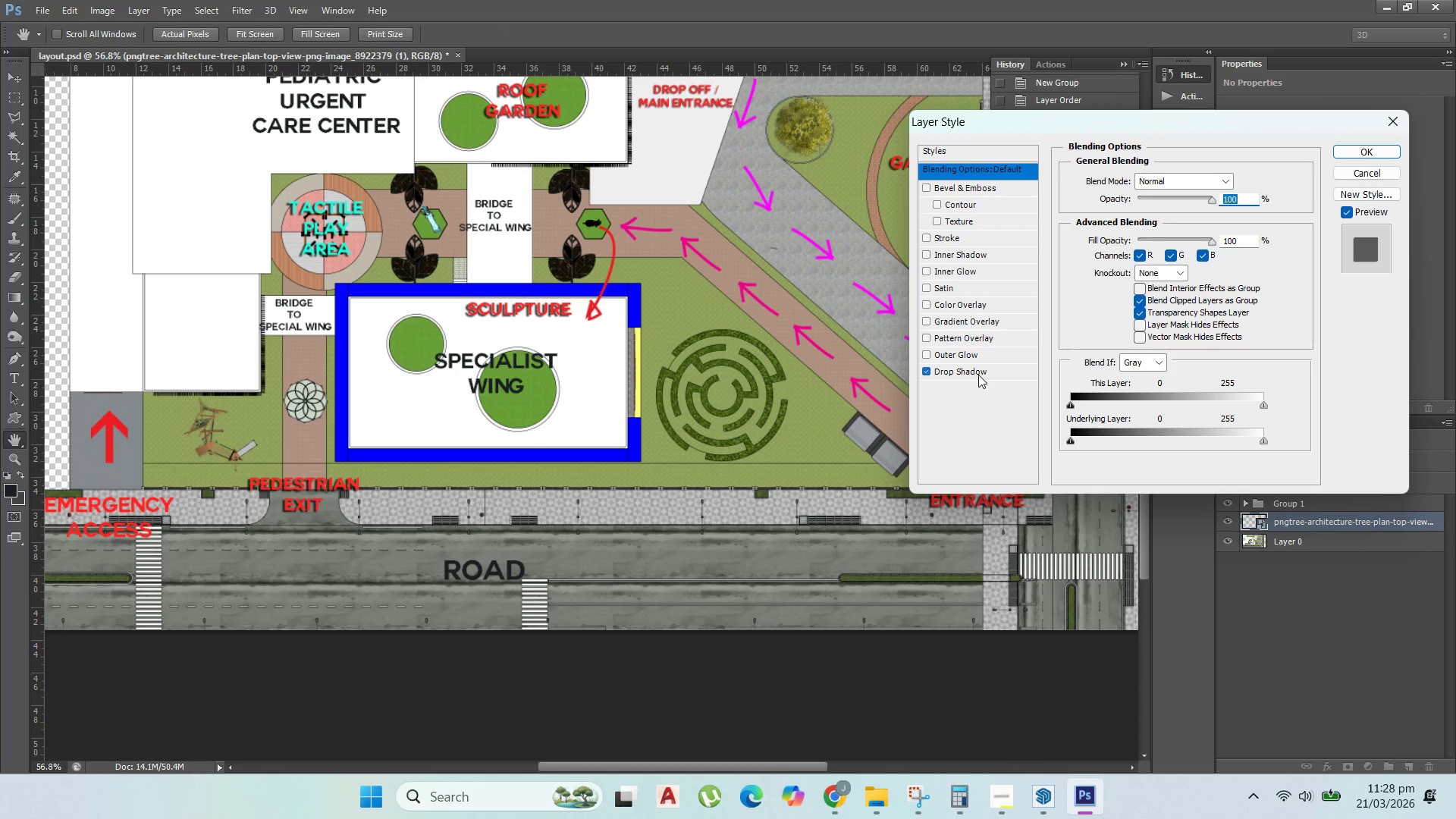 
left_click_drag(start_coordinate=[1130, 247], to_coordinate=[1137, 250])
 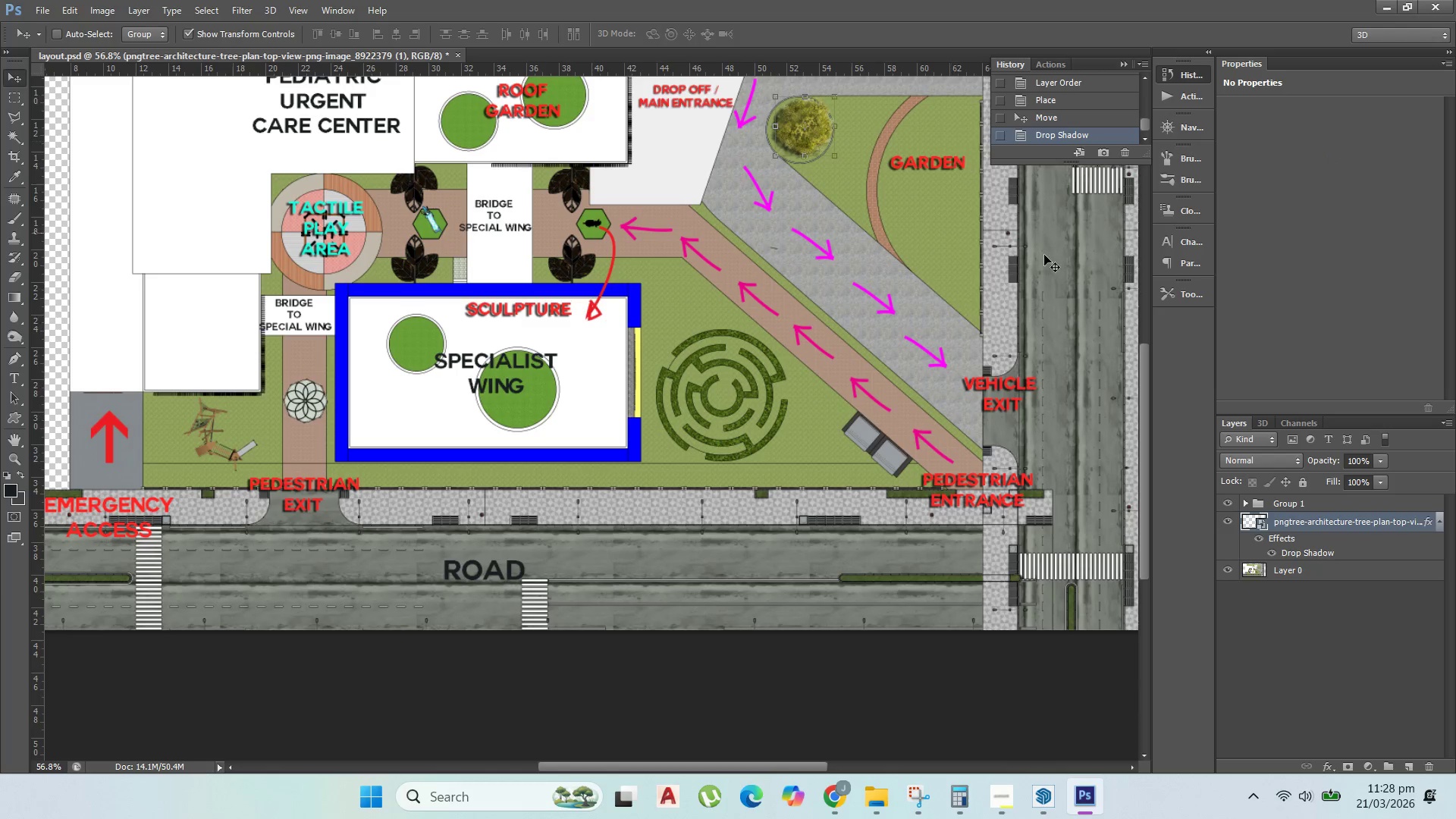 
hold_key(key=AltLeft, duration=0.42)
 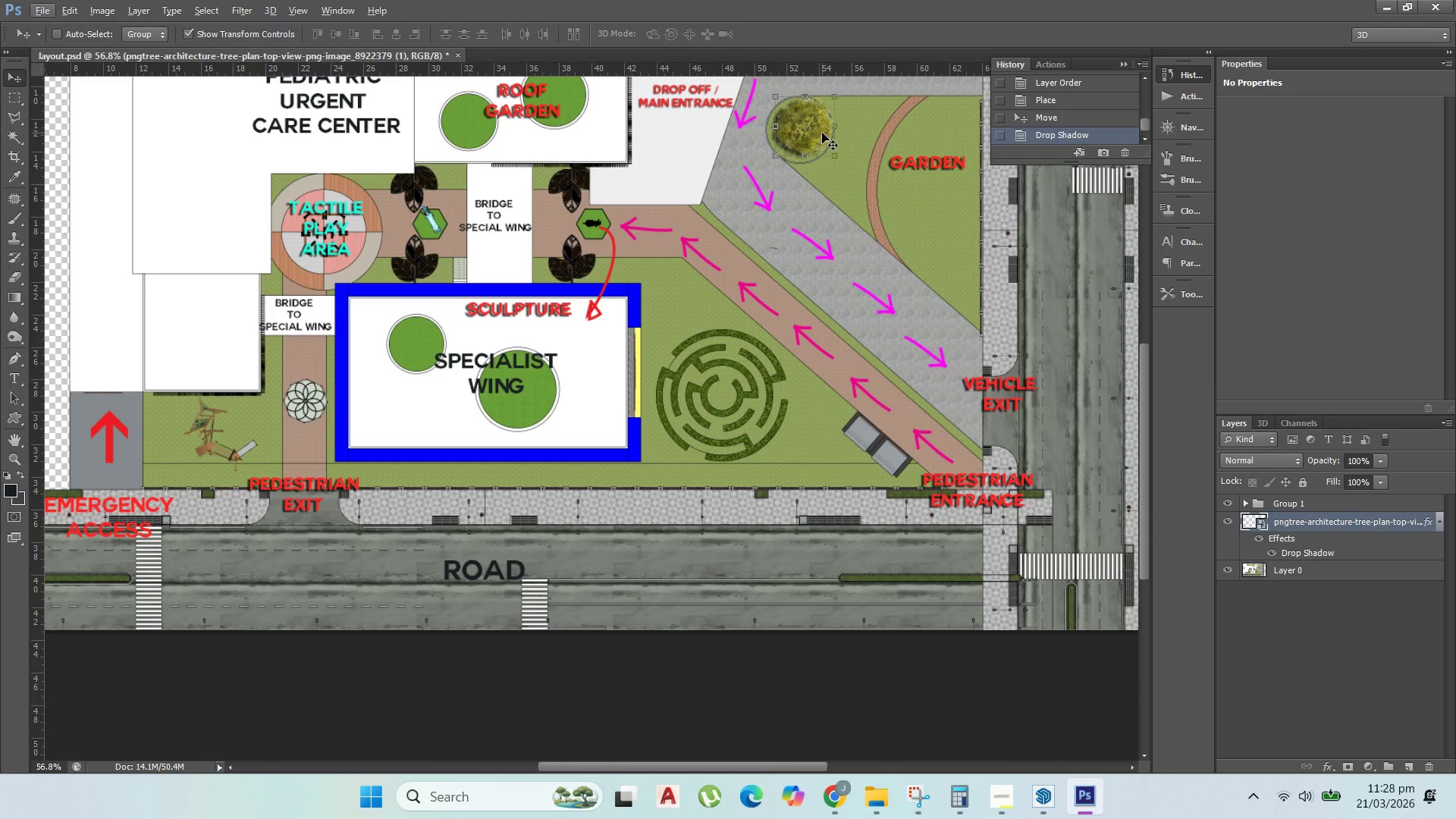 
hold_key(key=AltLeft, duration=1.17)
left_click_drag(start_coordinate=[823, 140], to_coordinate=[858, 199])
 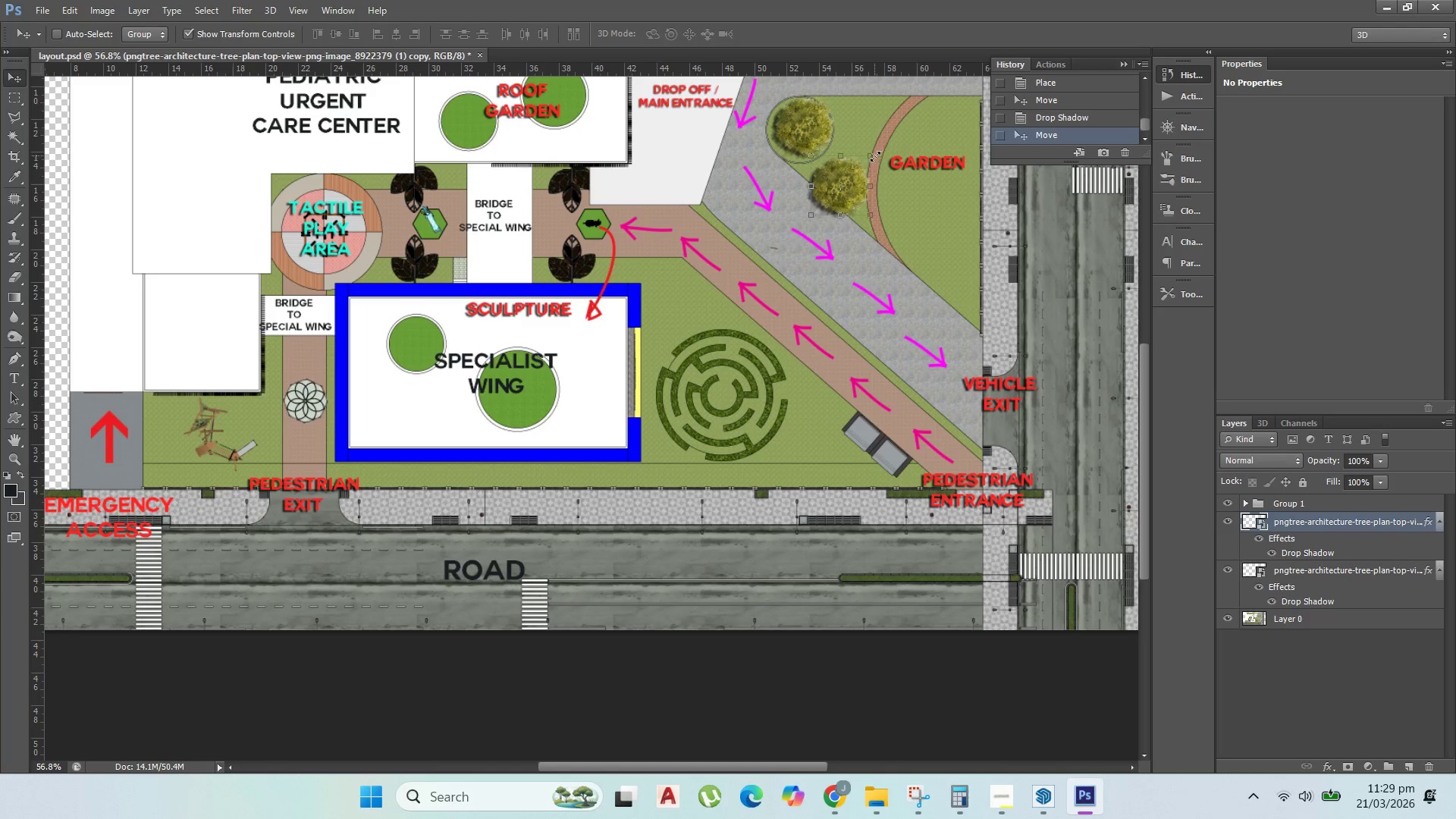 
left_click_drag(start_coordinate=[873, 155], to_coordinate=[850, 180])
 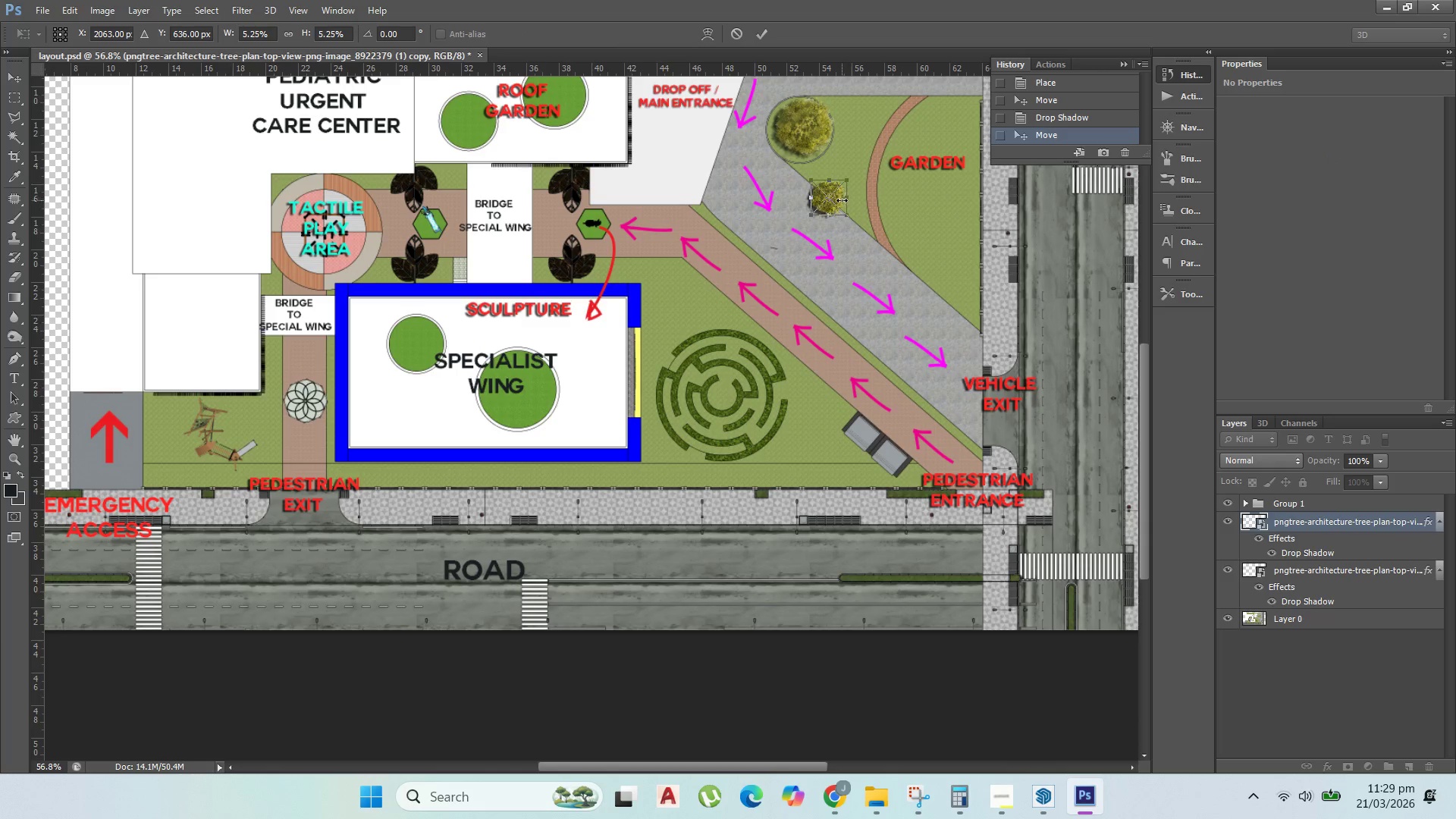 
hold_key(key=ShiftLeft, duration=1.03)
 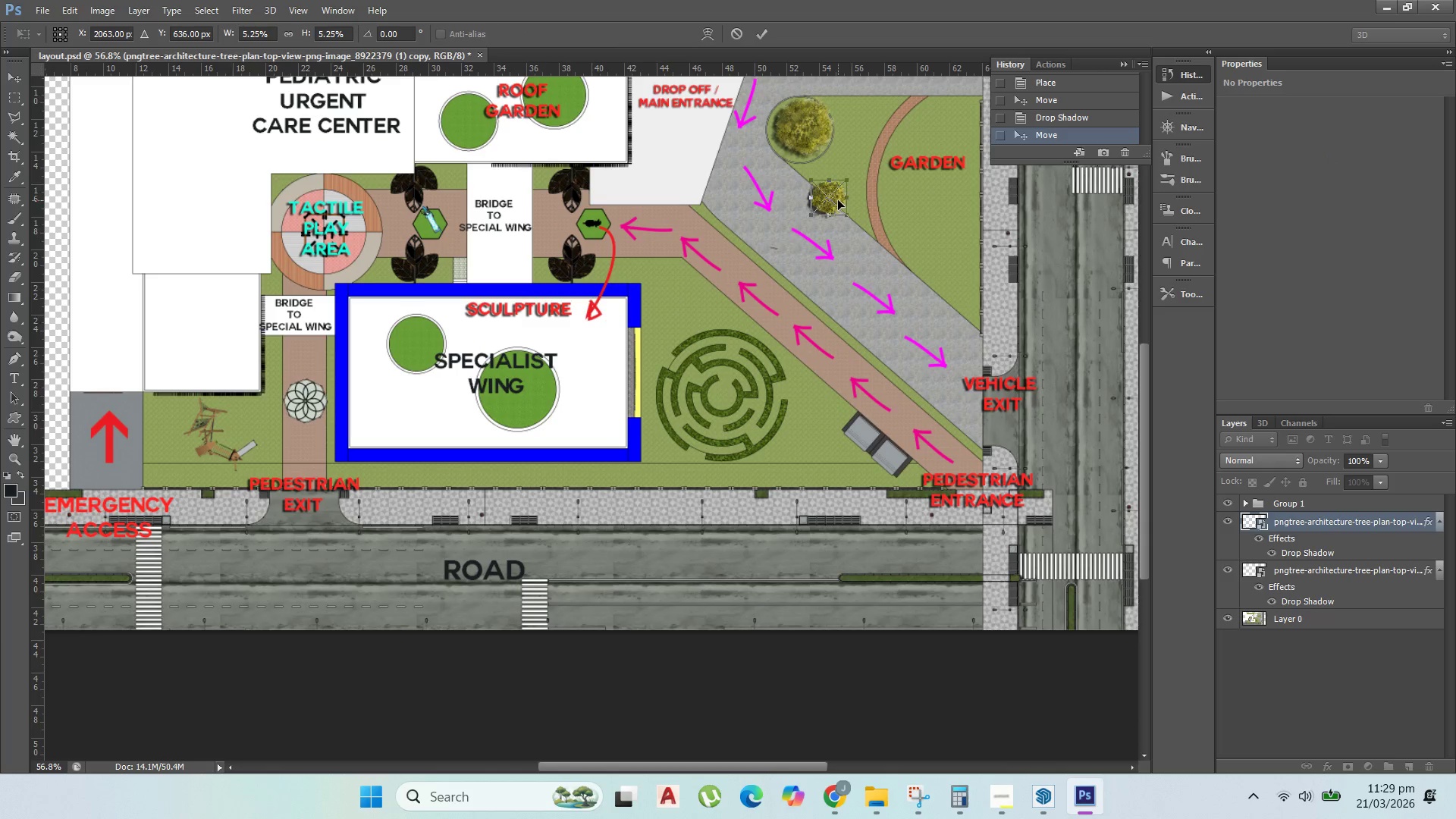 
left_click_drag(start_coordinate=[837, 200], to_coordinate=[843, 176])
 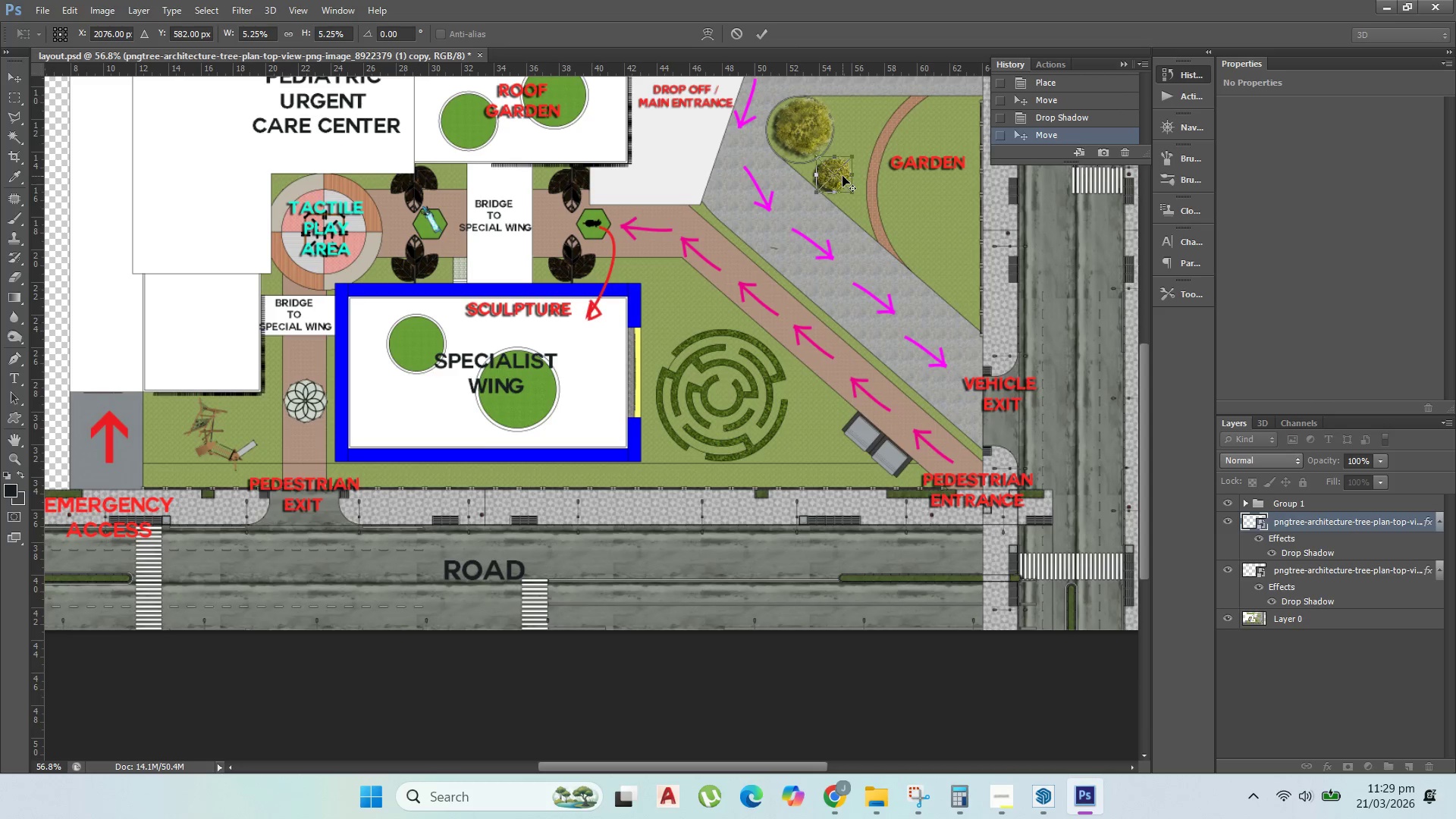 
key(Enter)
 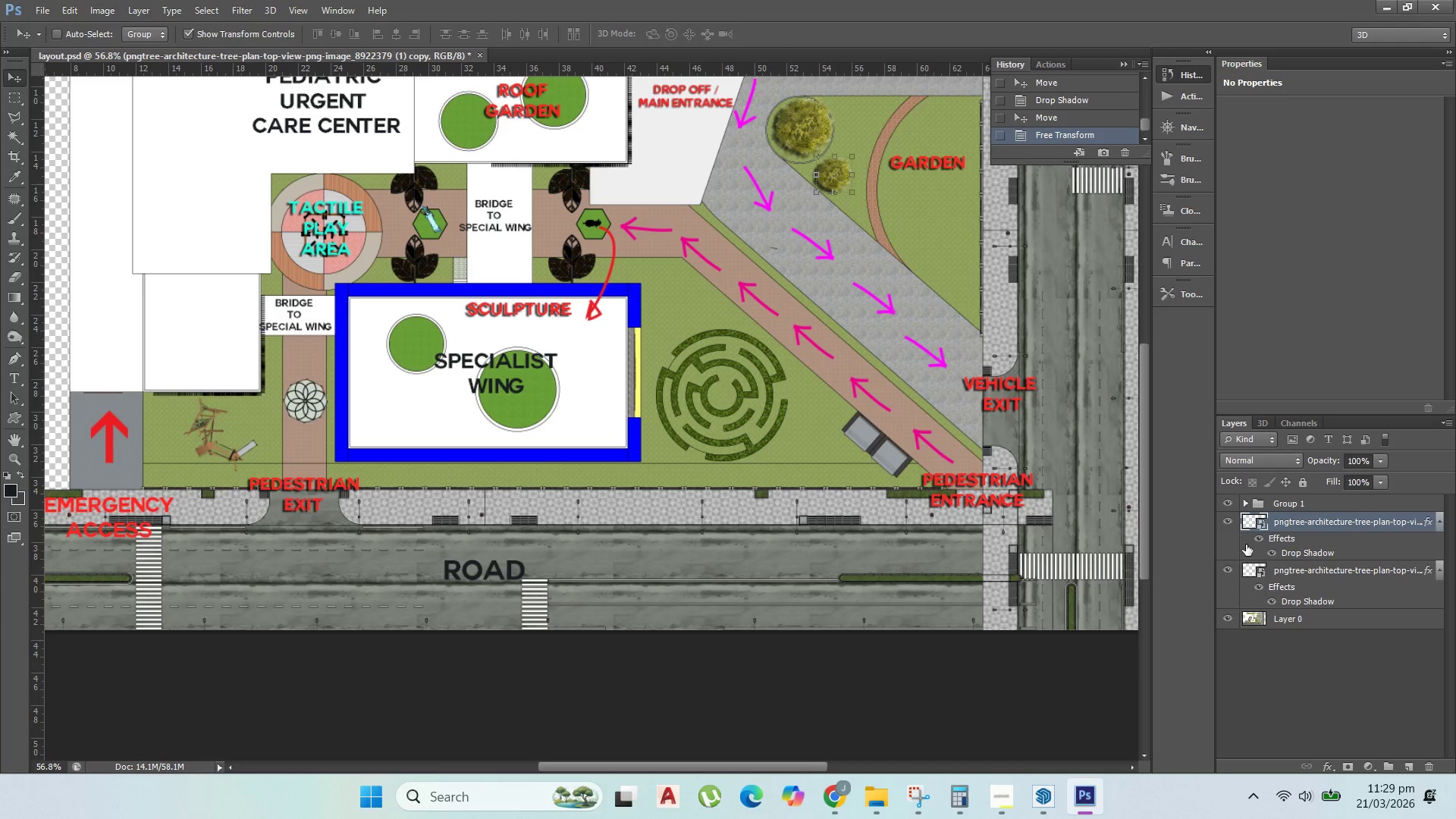 
hold_key(key=AltLeft, duration=0.83)
left_click_drag(start_coordinate=[818, 133], to_coordinate=[970, 266])
 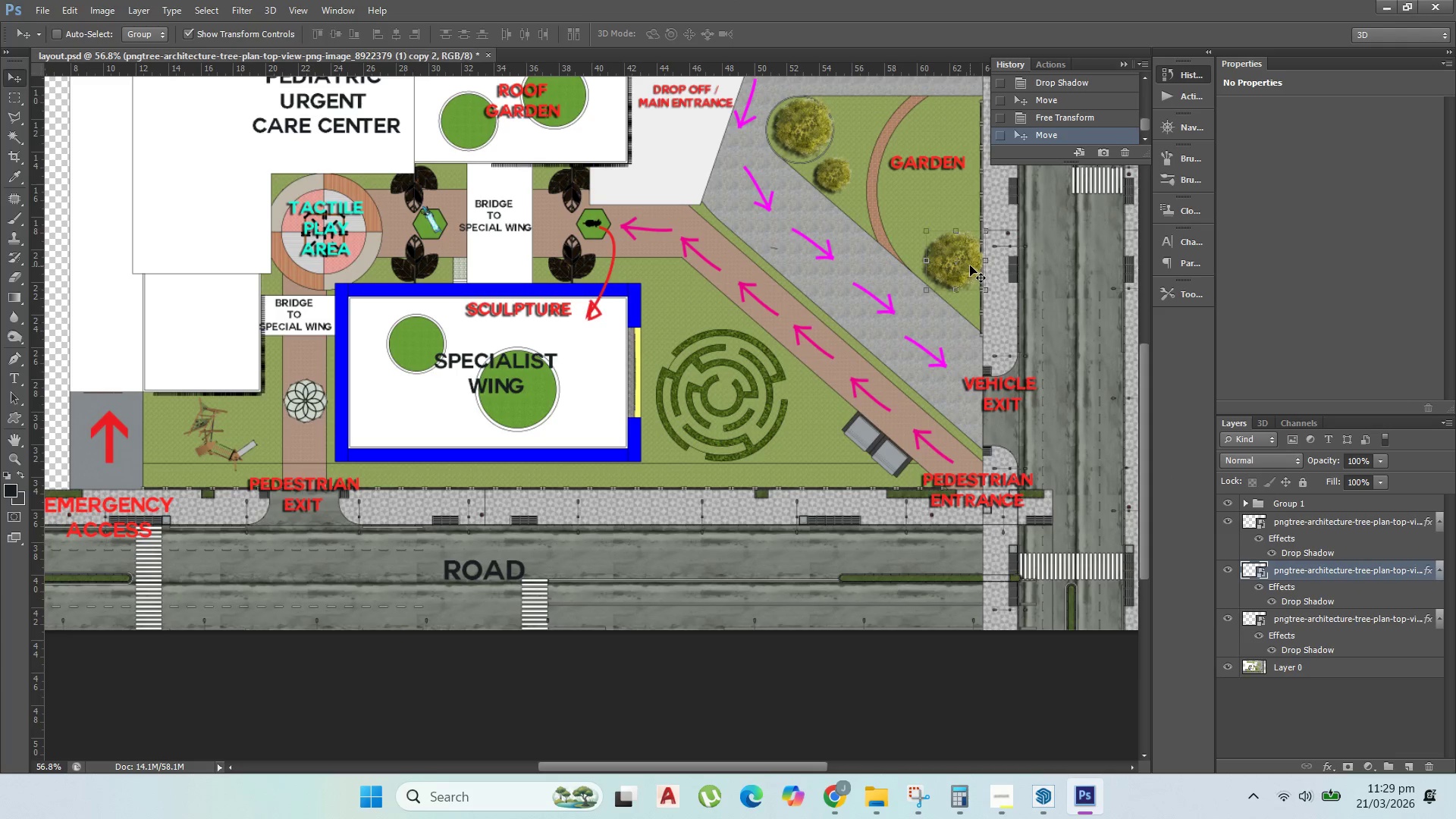 
hold_key(key=AltLeft, duration=0.84)
left_click_drag(start_coordinate=[971, 266], to_coordinate=[974, 119])
 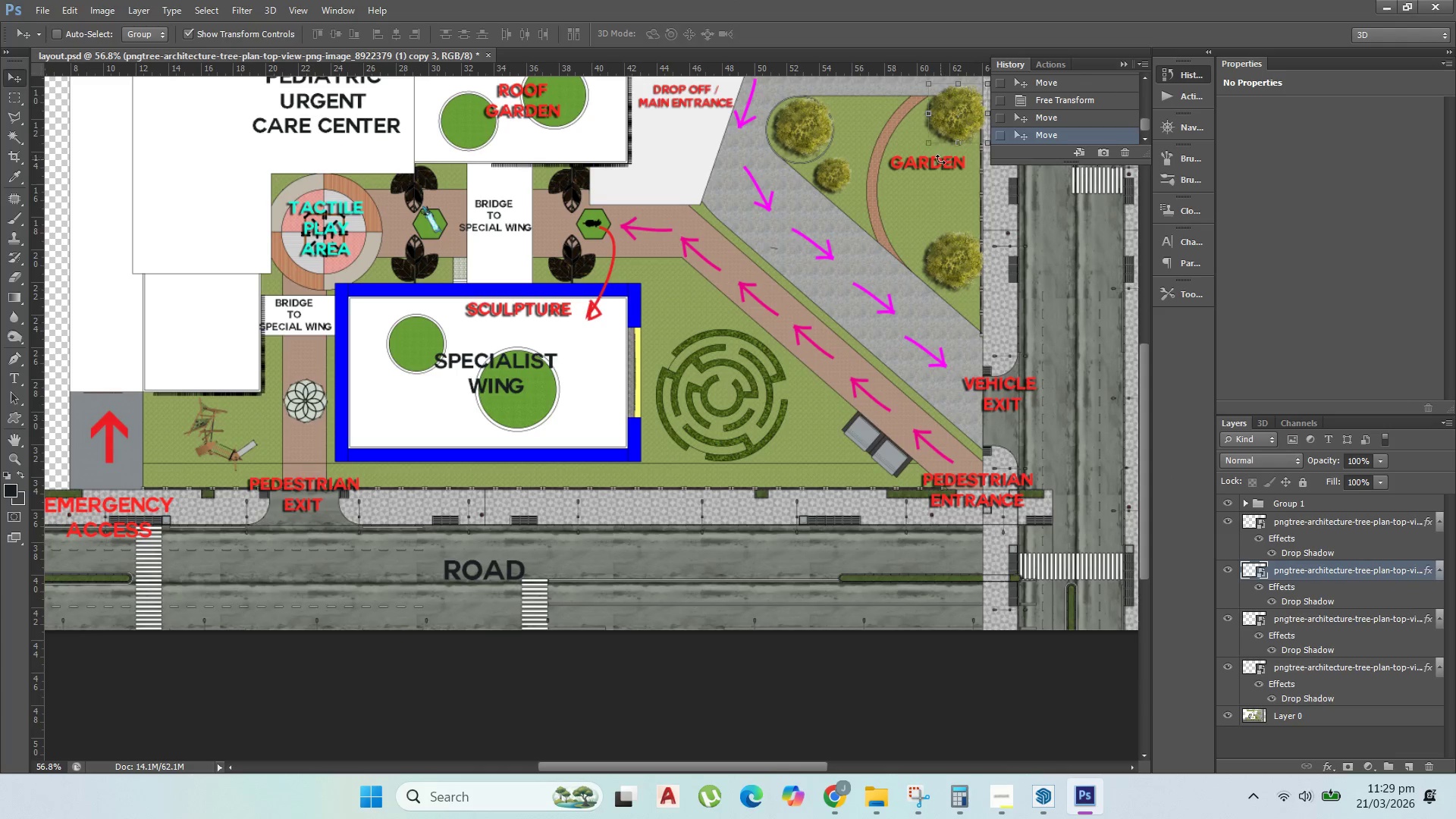 
hold_key(key=AltLeft, duration=1.48)
scroll: coordinate [845, 321], scroll_direction: none, amount: 0.0
 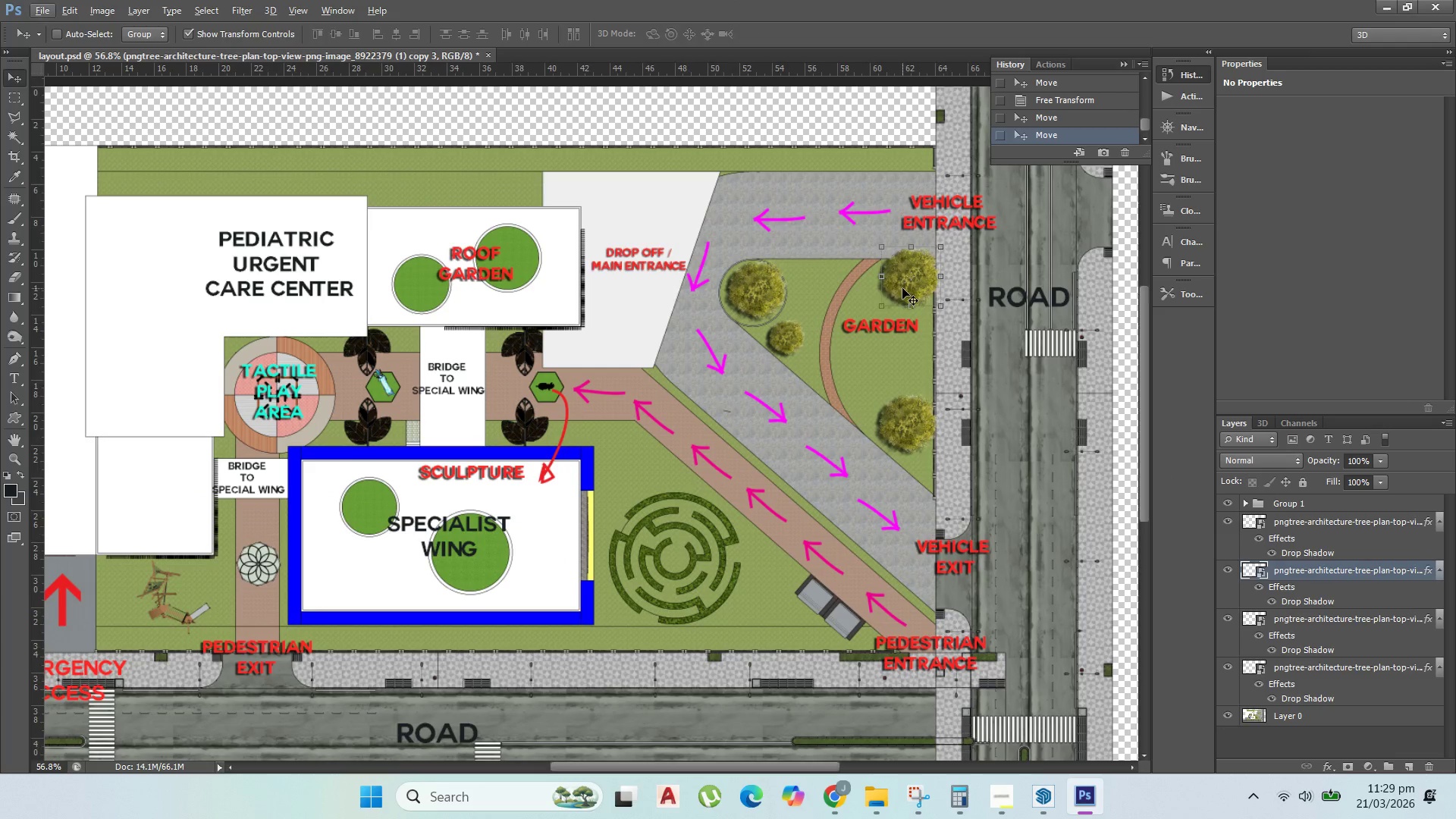 
hold_key(key=AltLeft, duration=0.81)
left_click_drag(start_coordinate=[922, 287], to_coordinate=[492, 564])
 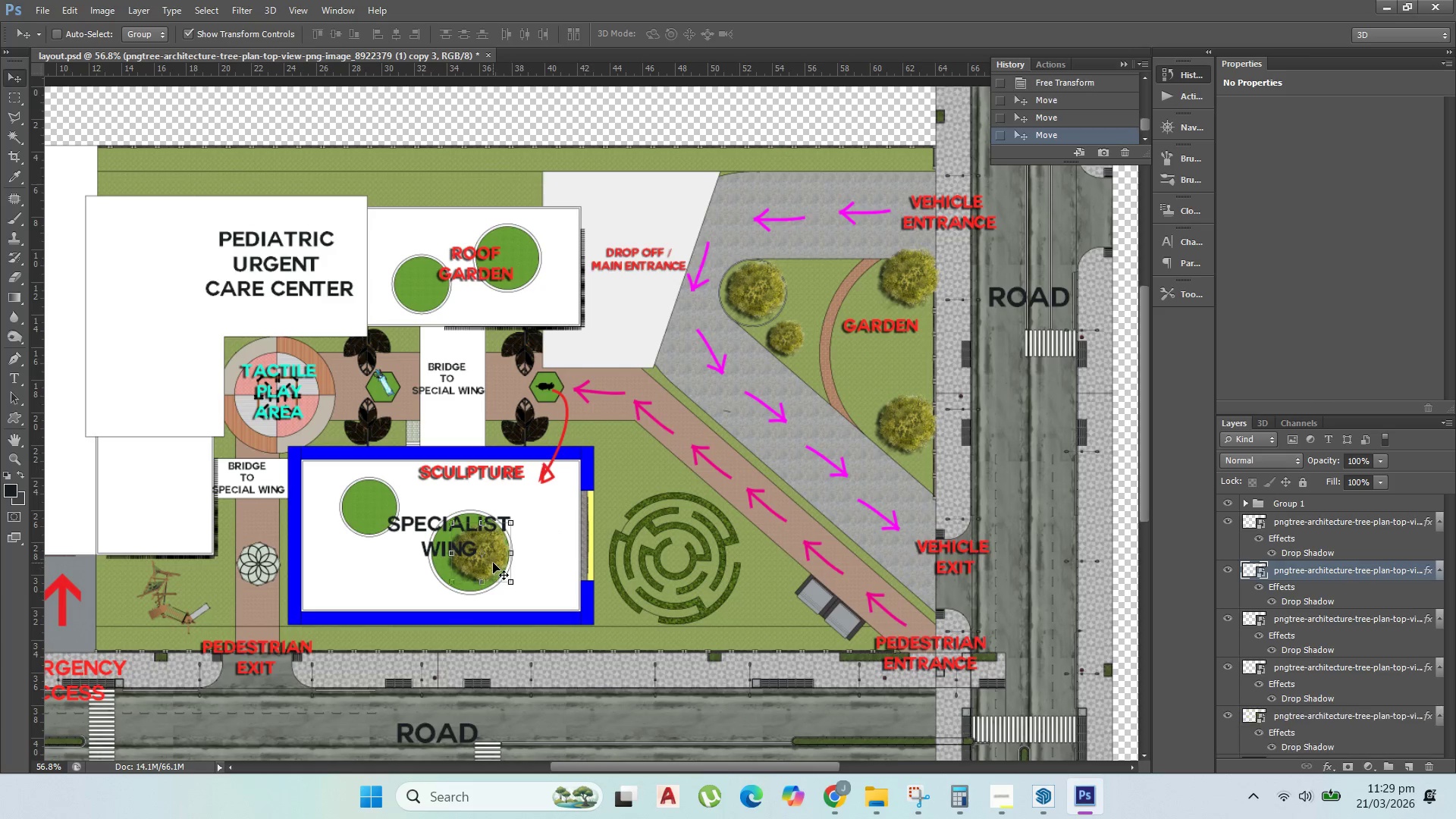 
hold_key(key=AltLeft, duration=0.94)
left_click_drag(start_coordinate=[499, 560], to_coordinate=[382, 506])
 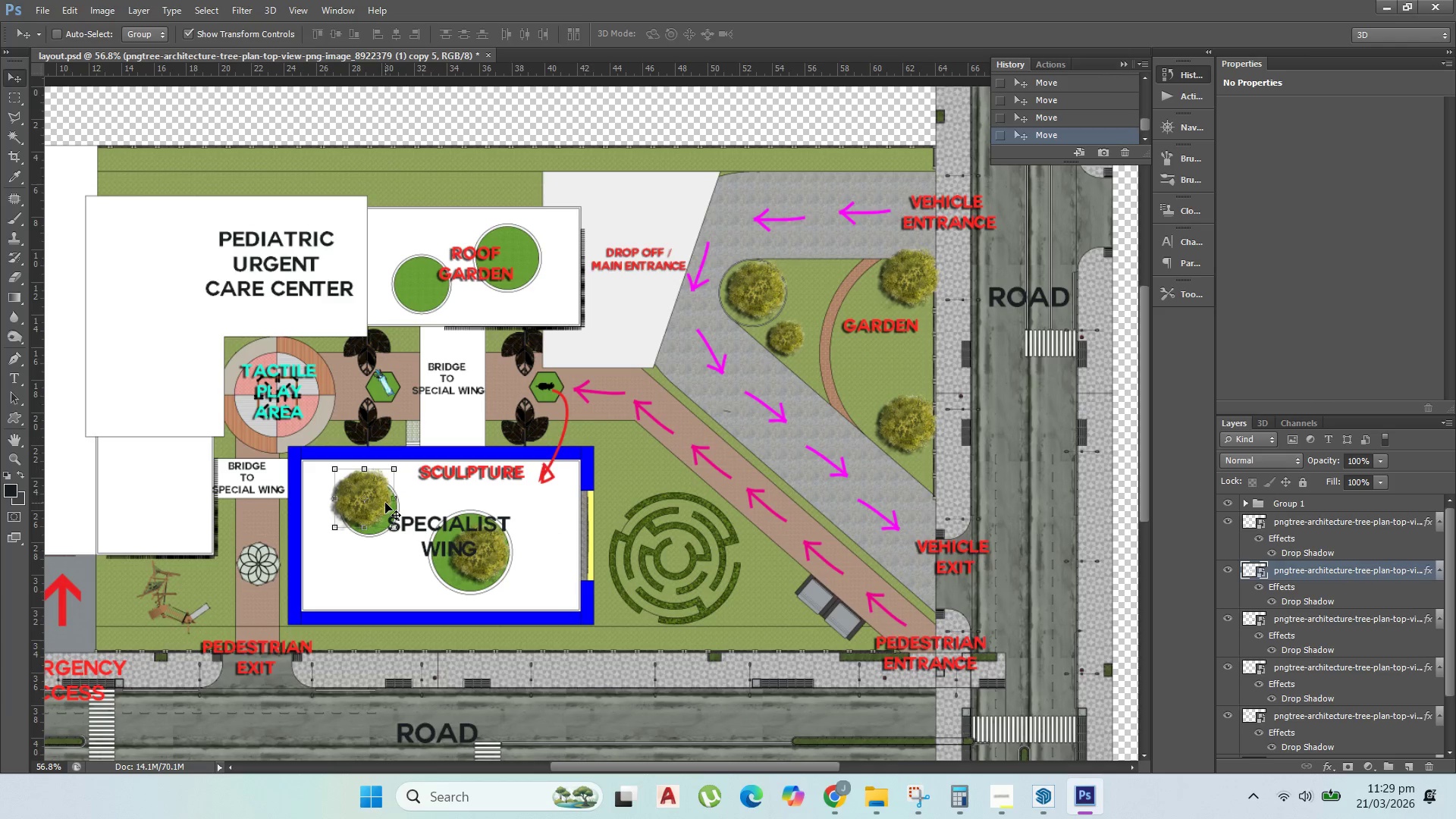 
hold_key(key=AltLeft, duration=1.5)
left_click_drag(start_coordinate=[384, 500], to_coordinate=[440, 287])
 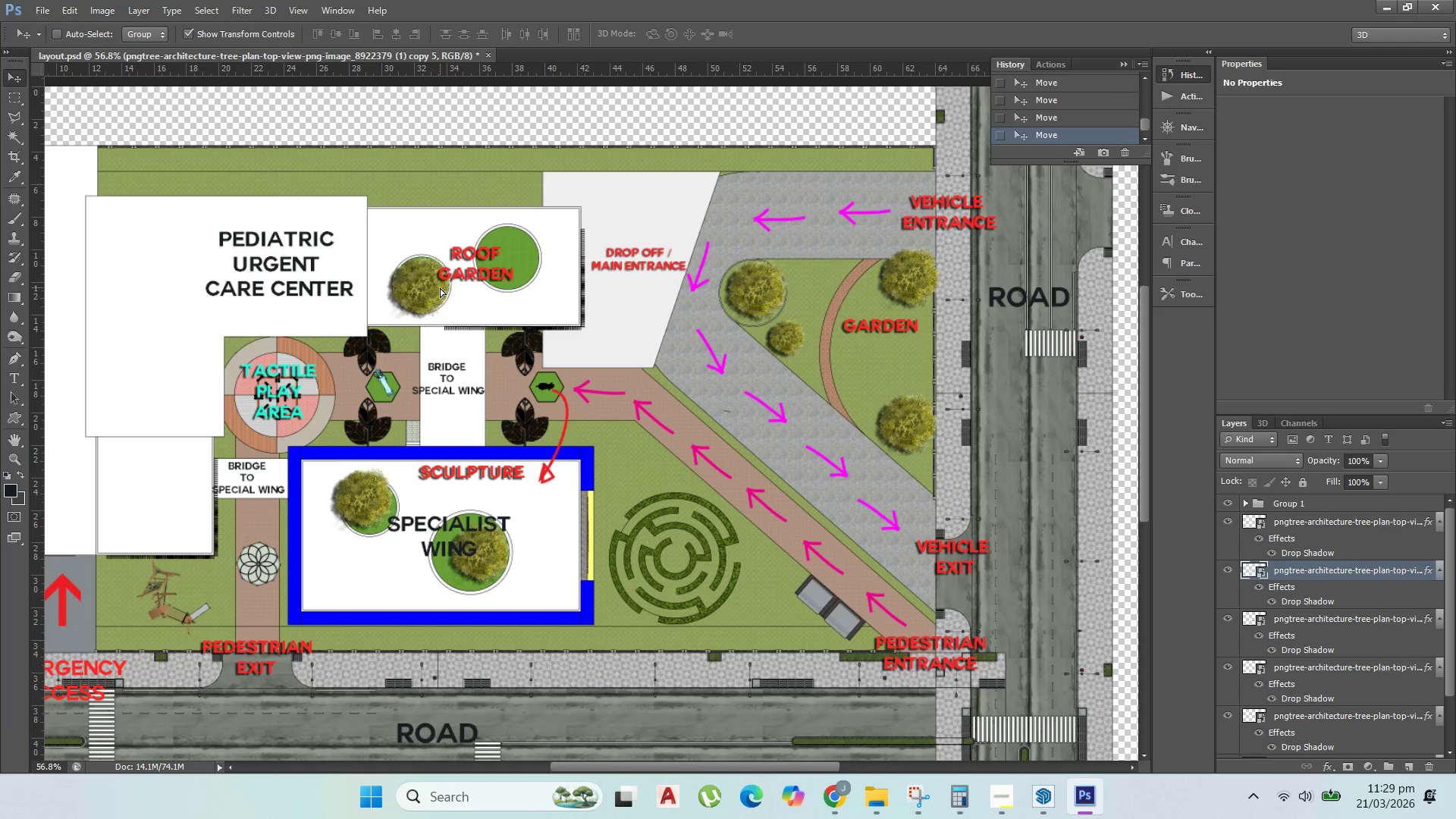 
key(Alt+AltLeft)
 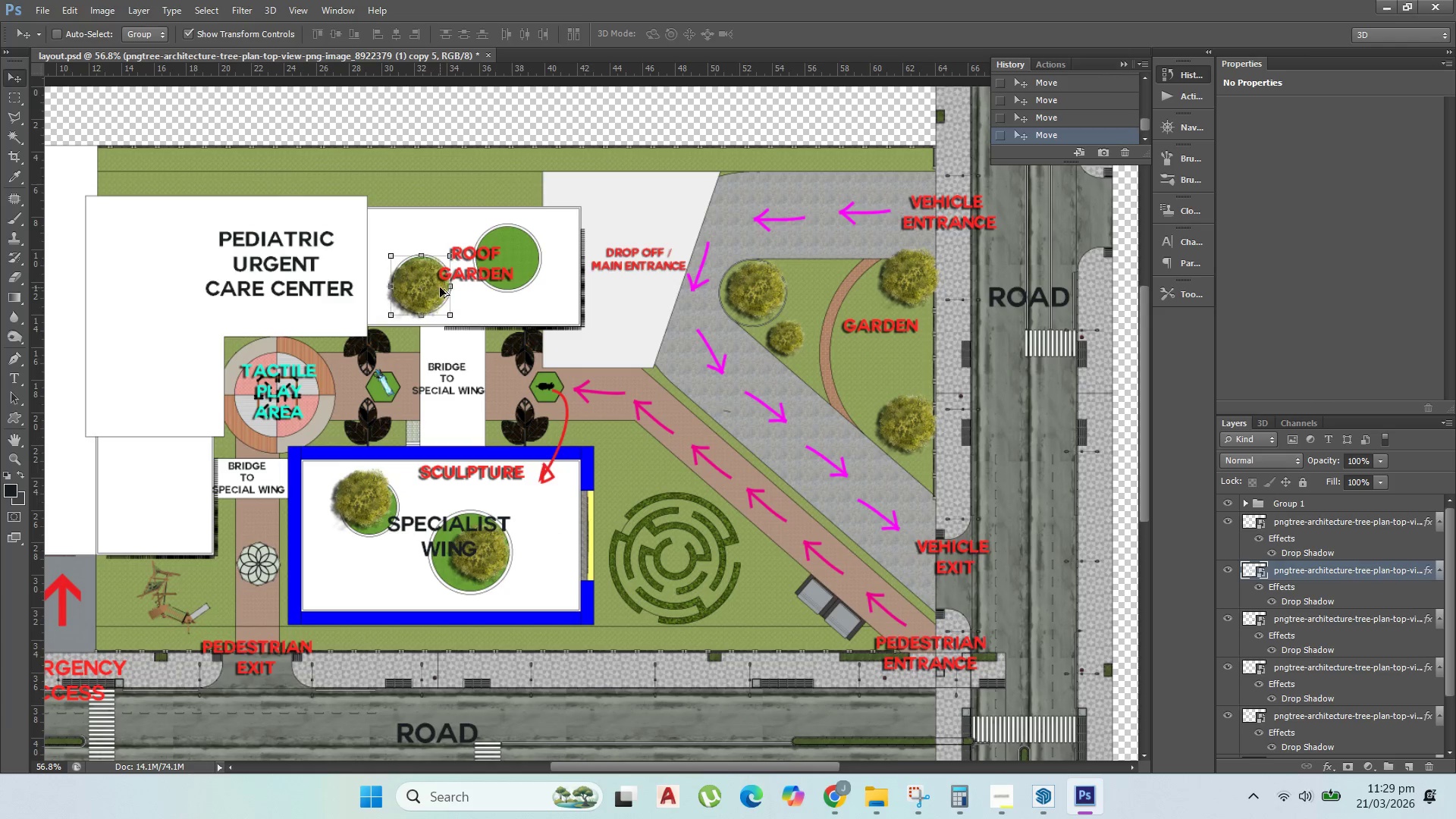 
key(Alt+AltLeft)
 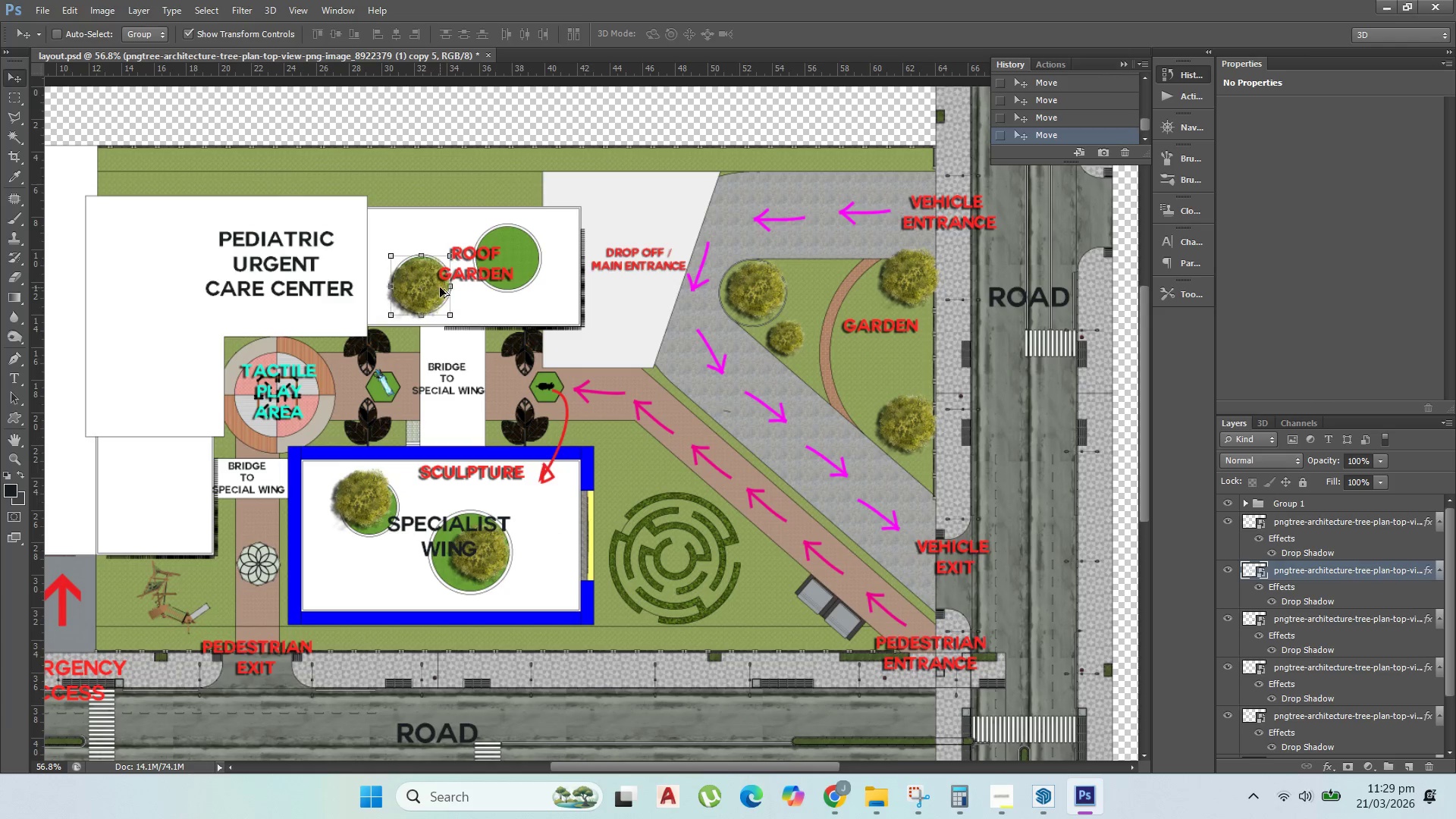 
key(Alt+AltLeft)
 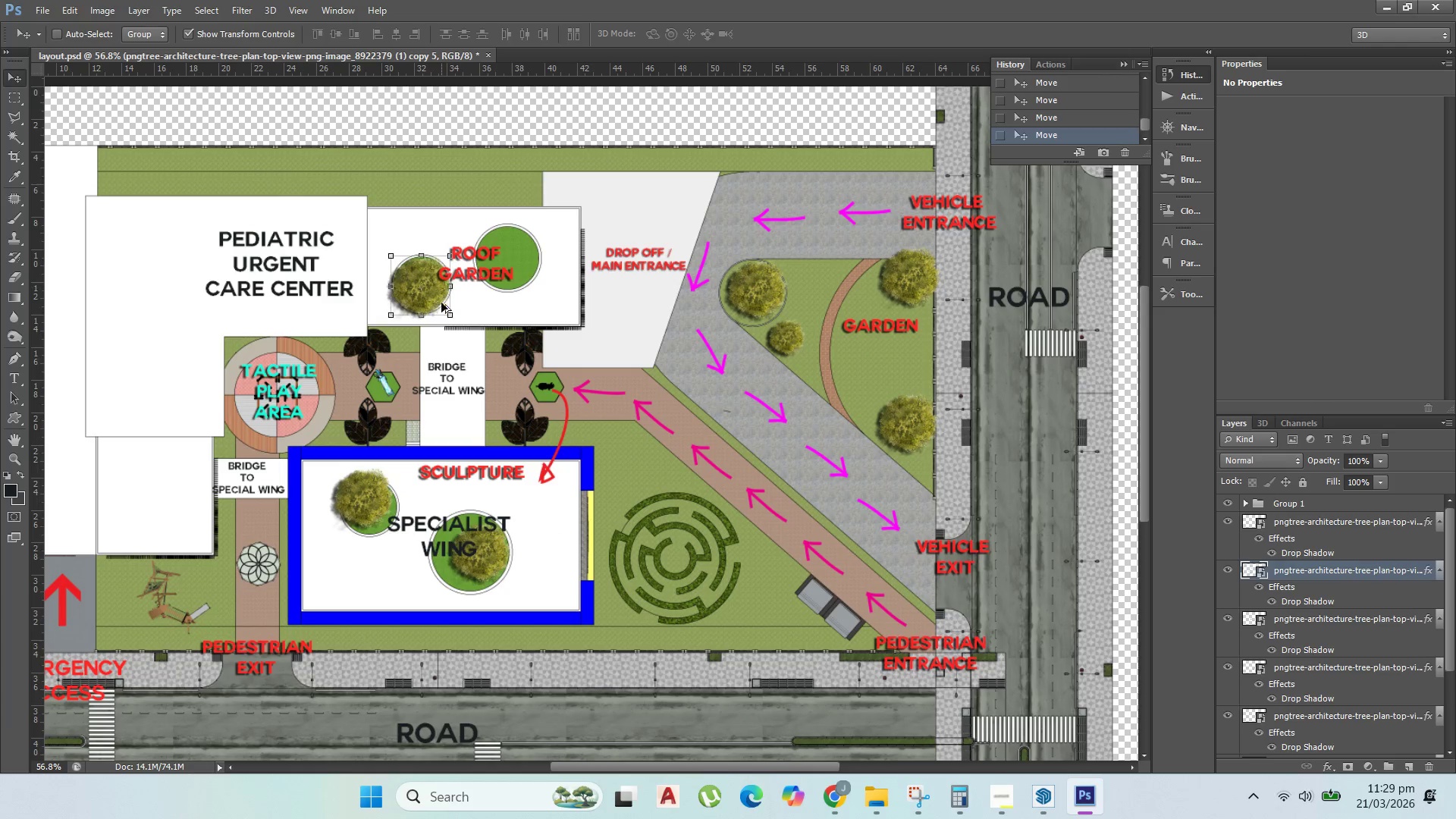 
key(Alt+AltLeft)
 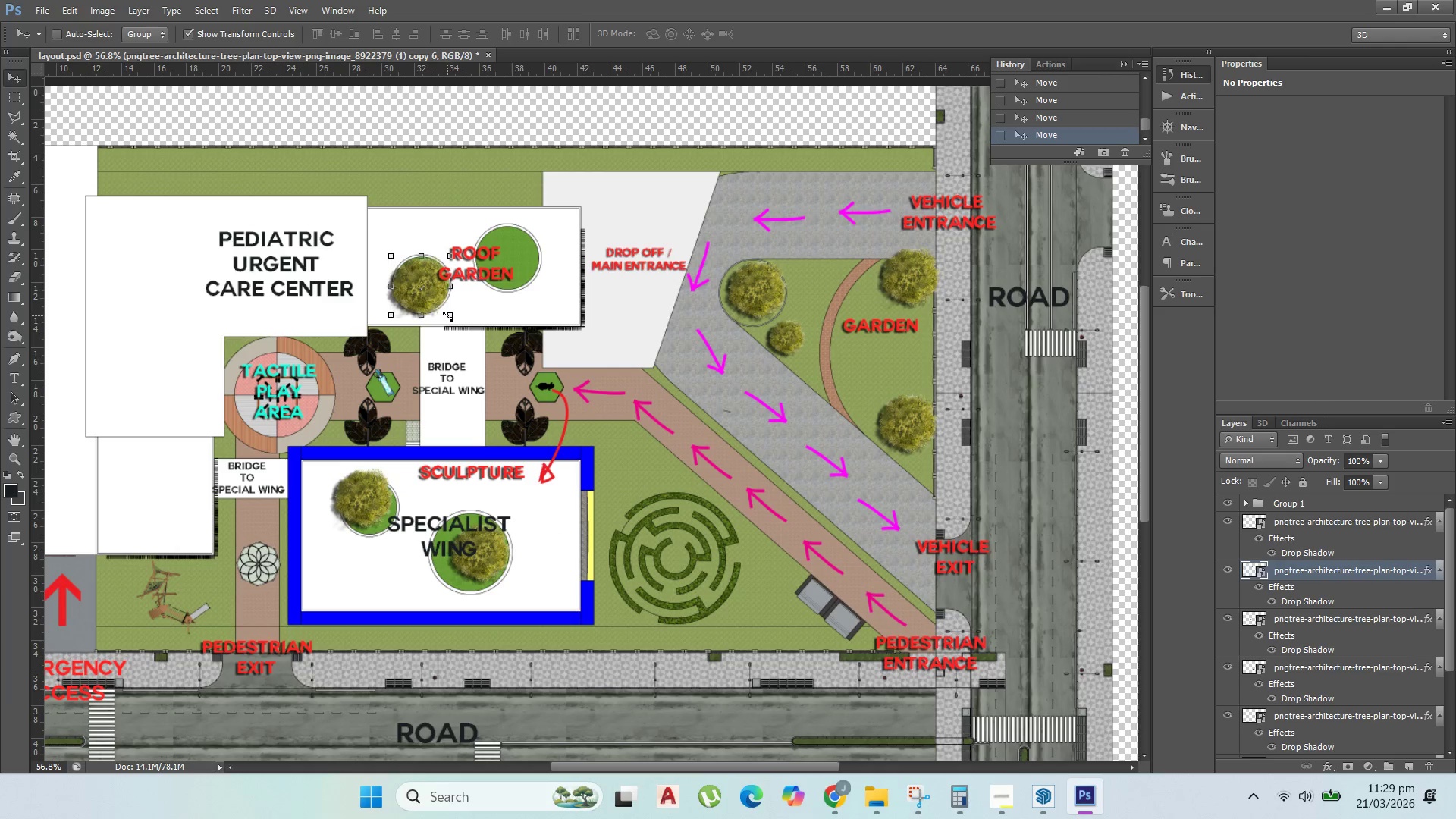 
hold_key(key=ShiftLeft, duration=1.22)
left_click_drag(start_coordinate=[447, 315], to_coordinate=[435, 298])
 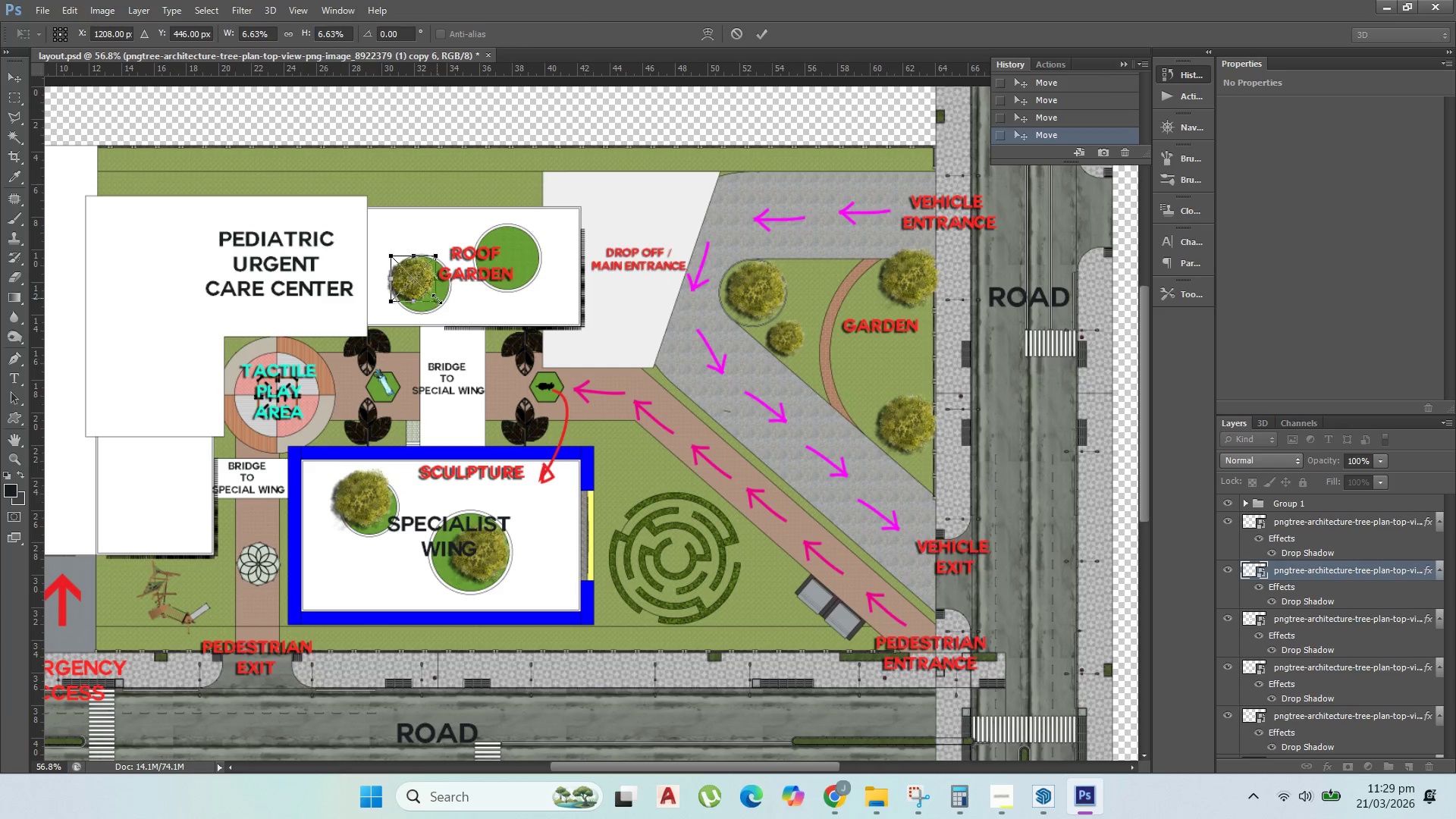 
key(Enter)
 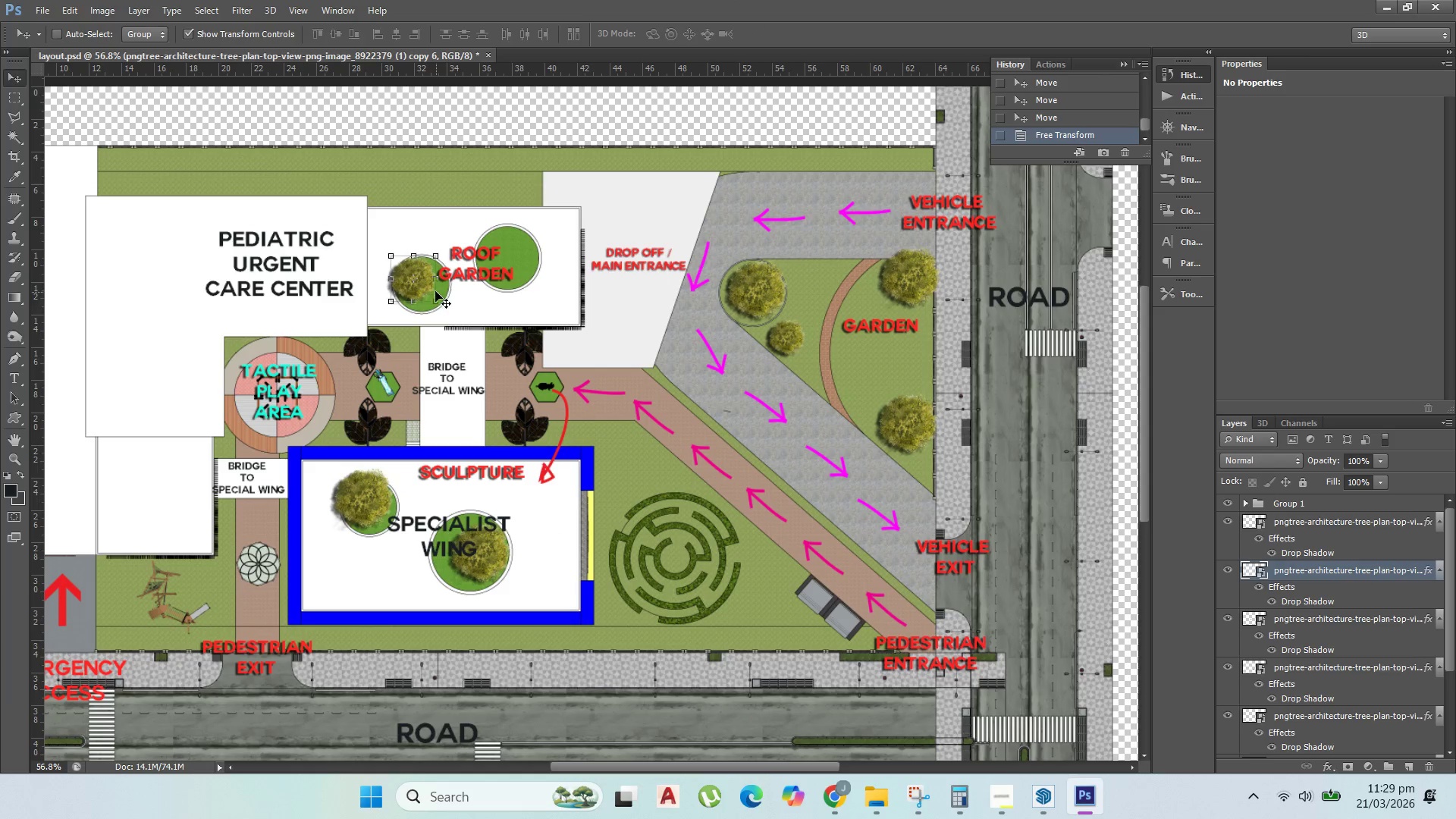 
hold_key(key=AltLeft, duration=0.78)
left_click_drag(start_coordinate=[422, 285], to_coordinate=[532, 257])
 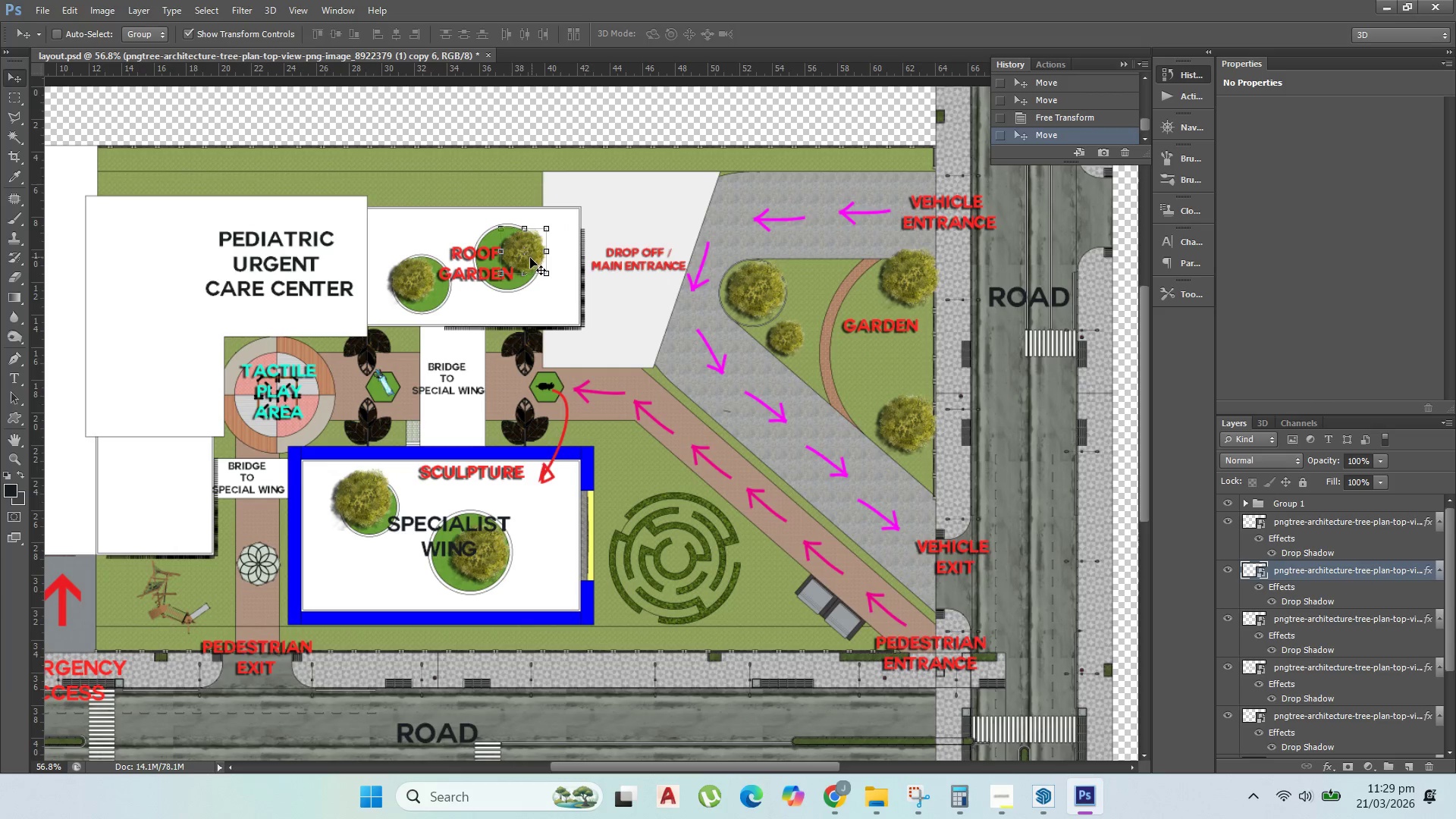 
hold_key(key=AltLeft, duration=0.8)
left_click_drag(start_coordinate=[539, 261], to_coordinate=[788, 634])
 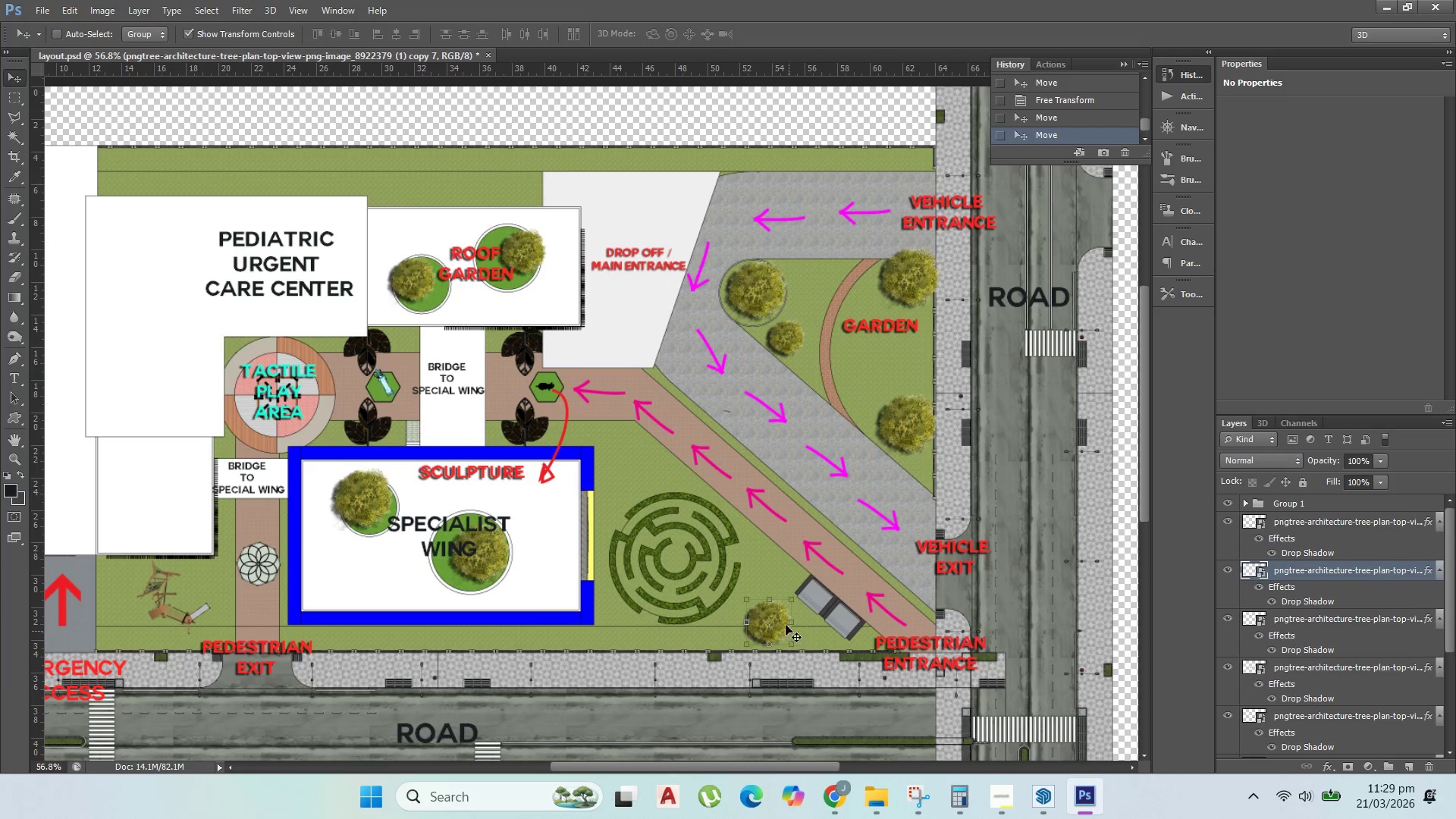 
hold_key(key=AltLeft, duration=1.5)
left_click_drag(start_coordinate=[780, 631], to_coordinate=[503, 173])
 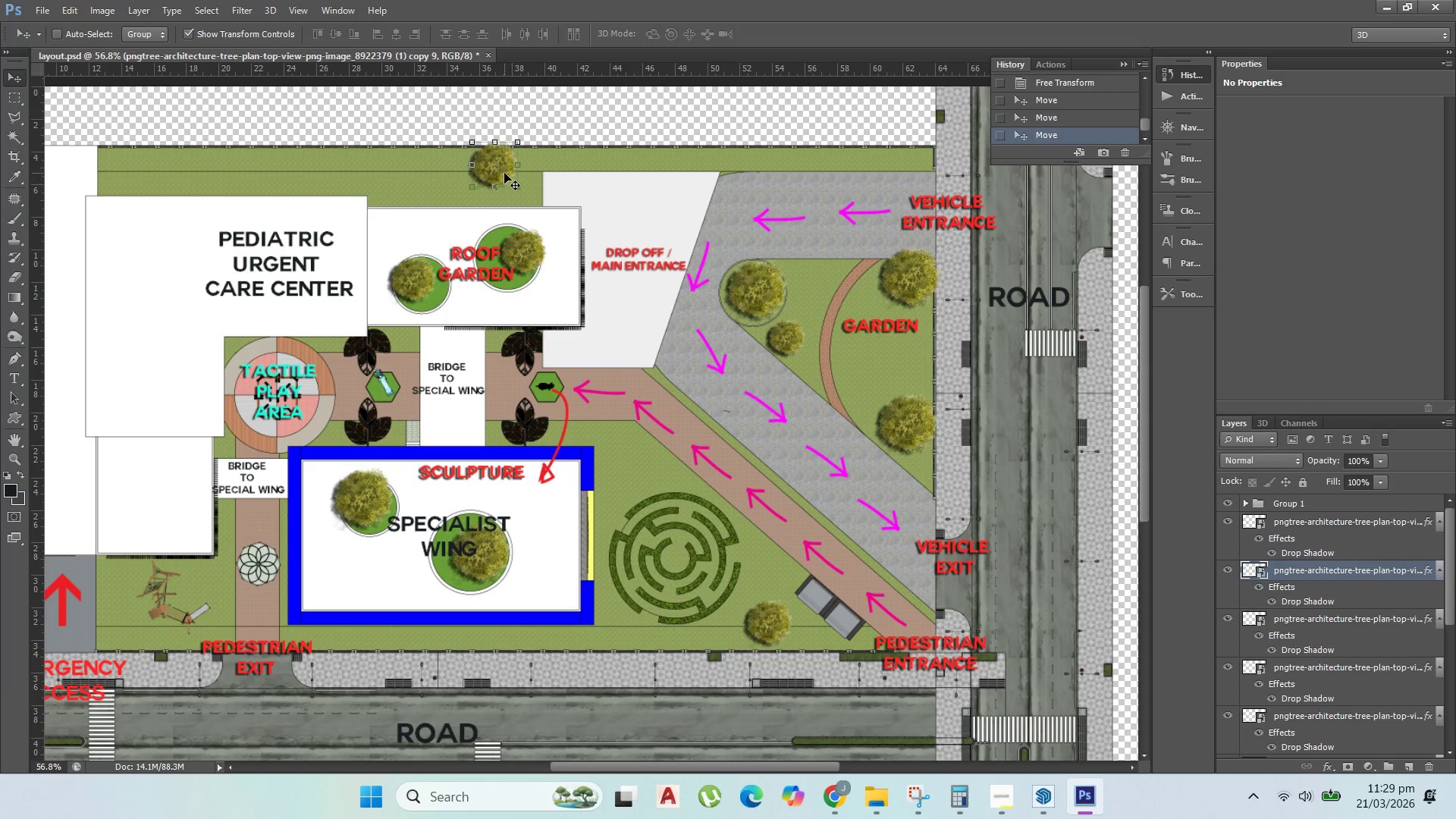 
key(Alt+AltLeft)
 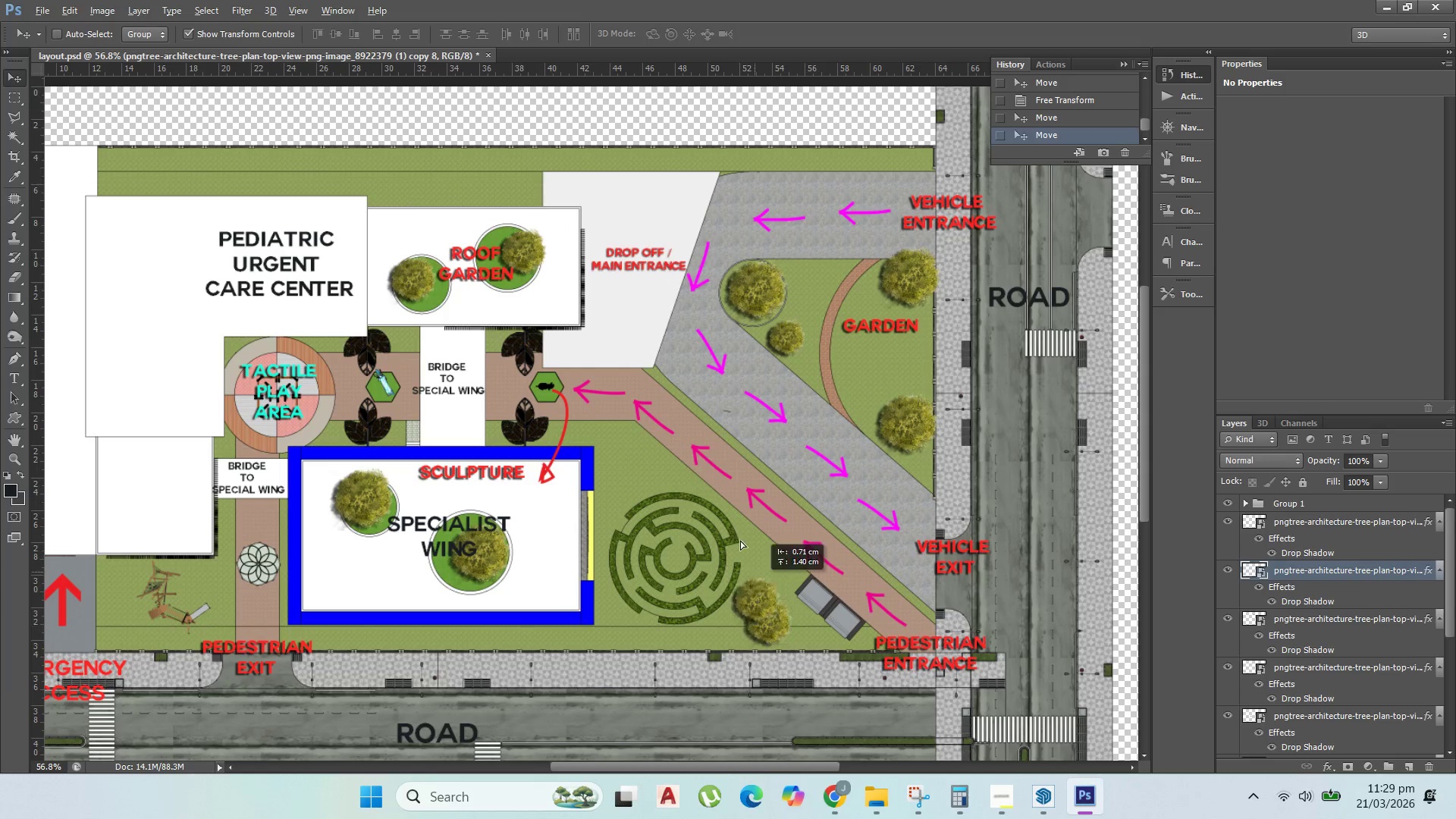 
key(Alt+AltLeft)
 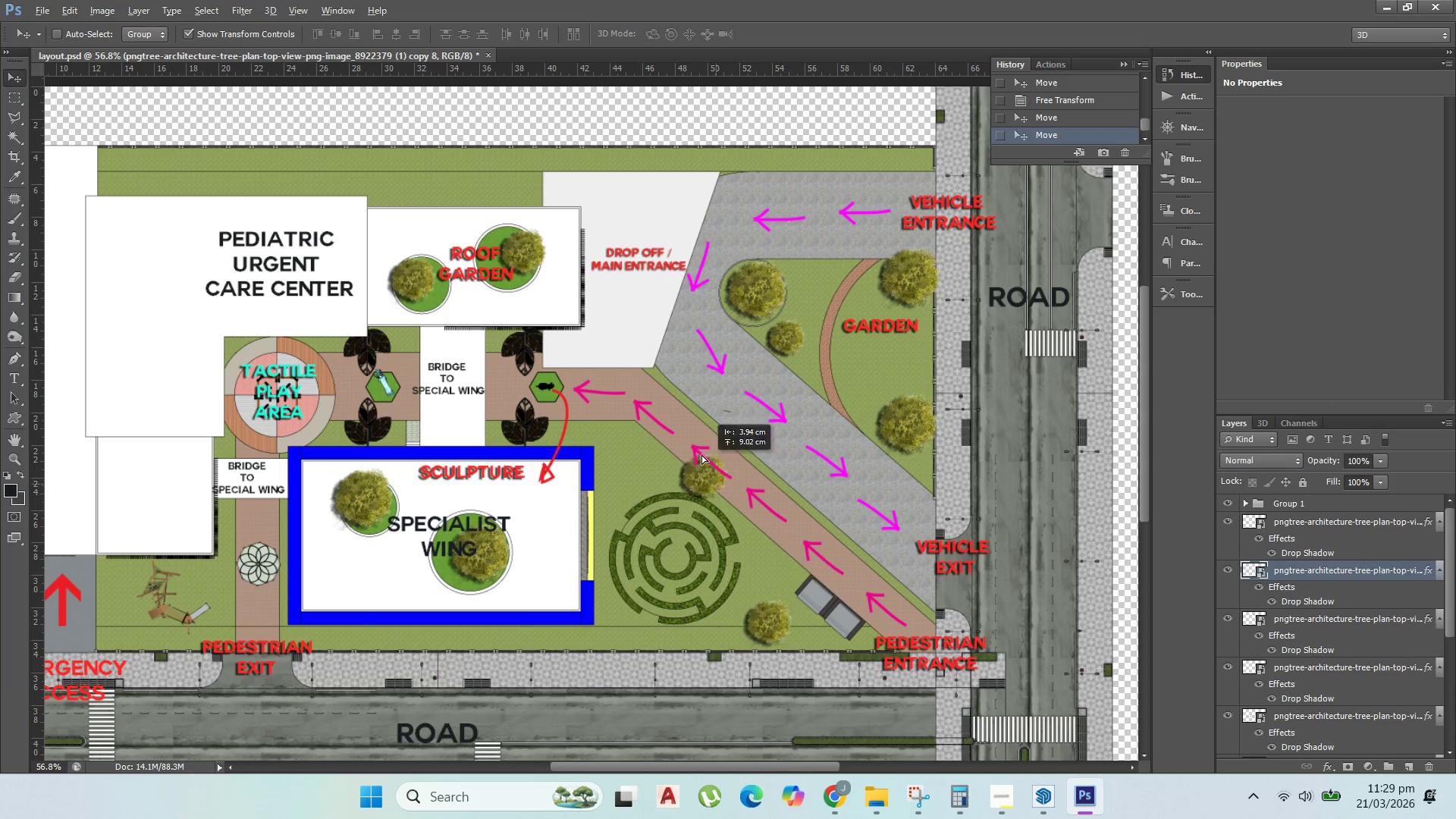 
key(Alt+AltLeft)
 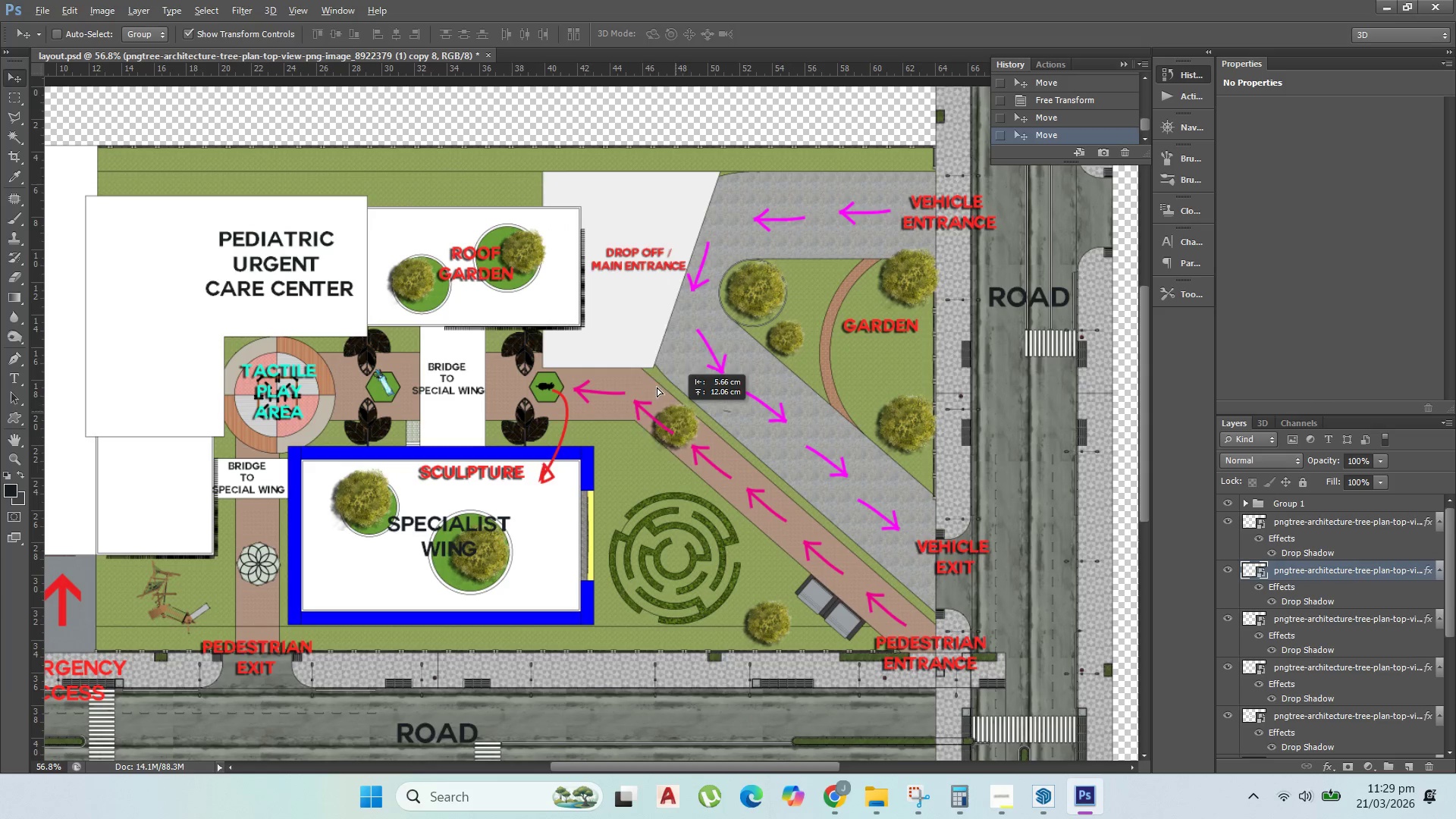 
key(Alt+AltLeft)
 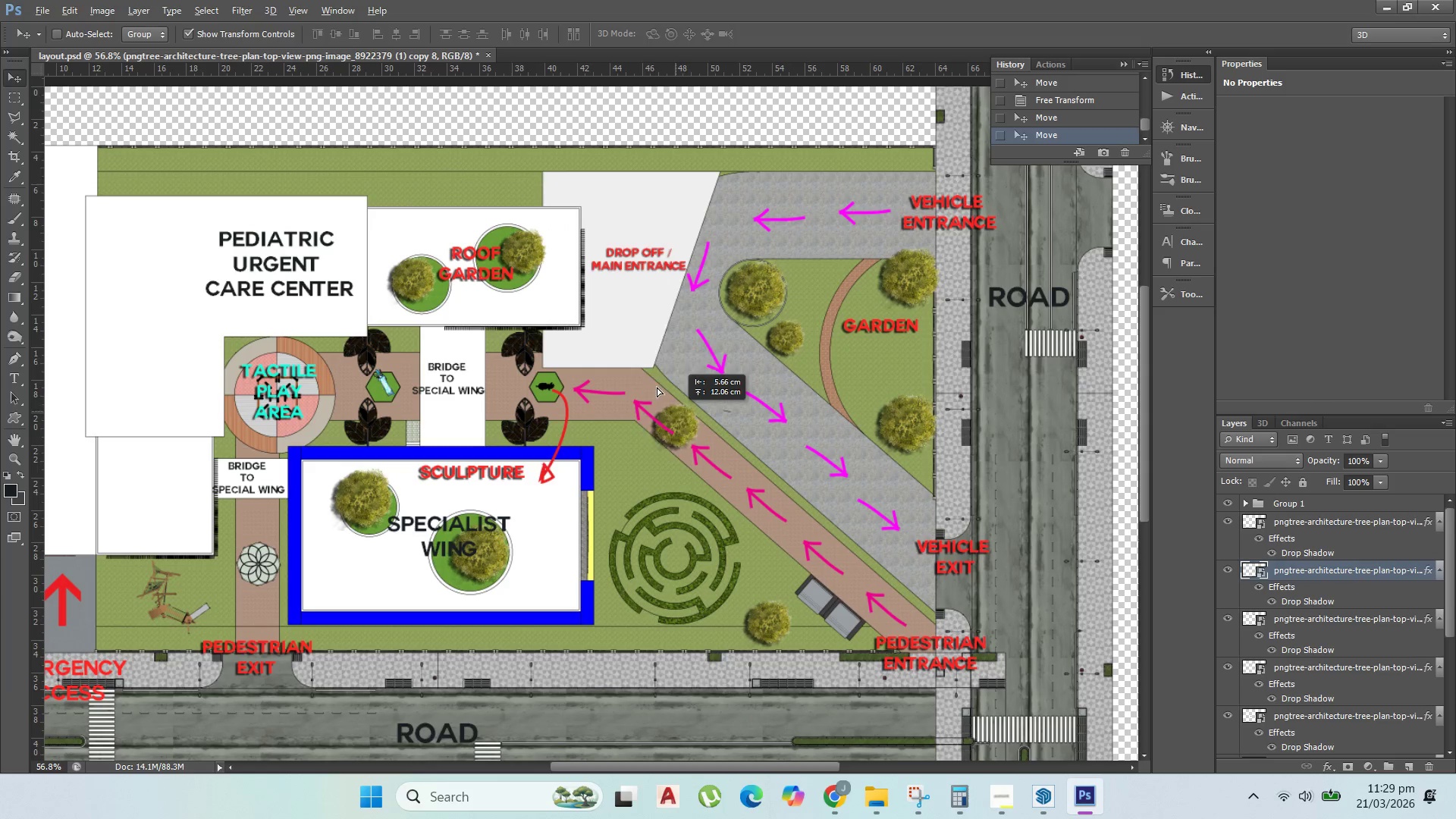 
key(Alt+AltLeft)
 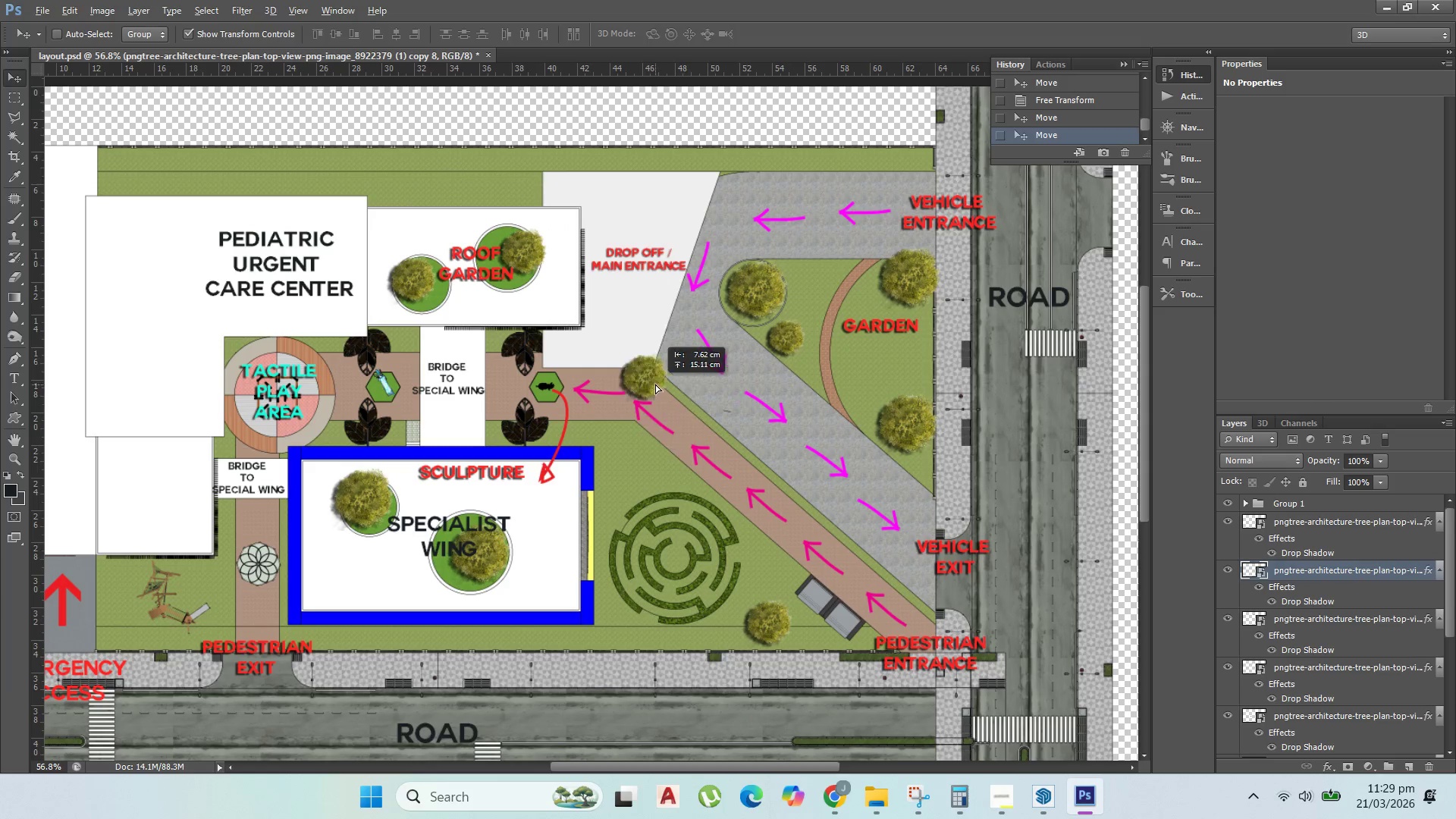 
key(Alt+AltLeft)
 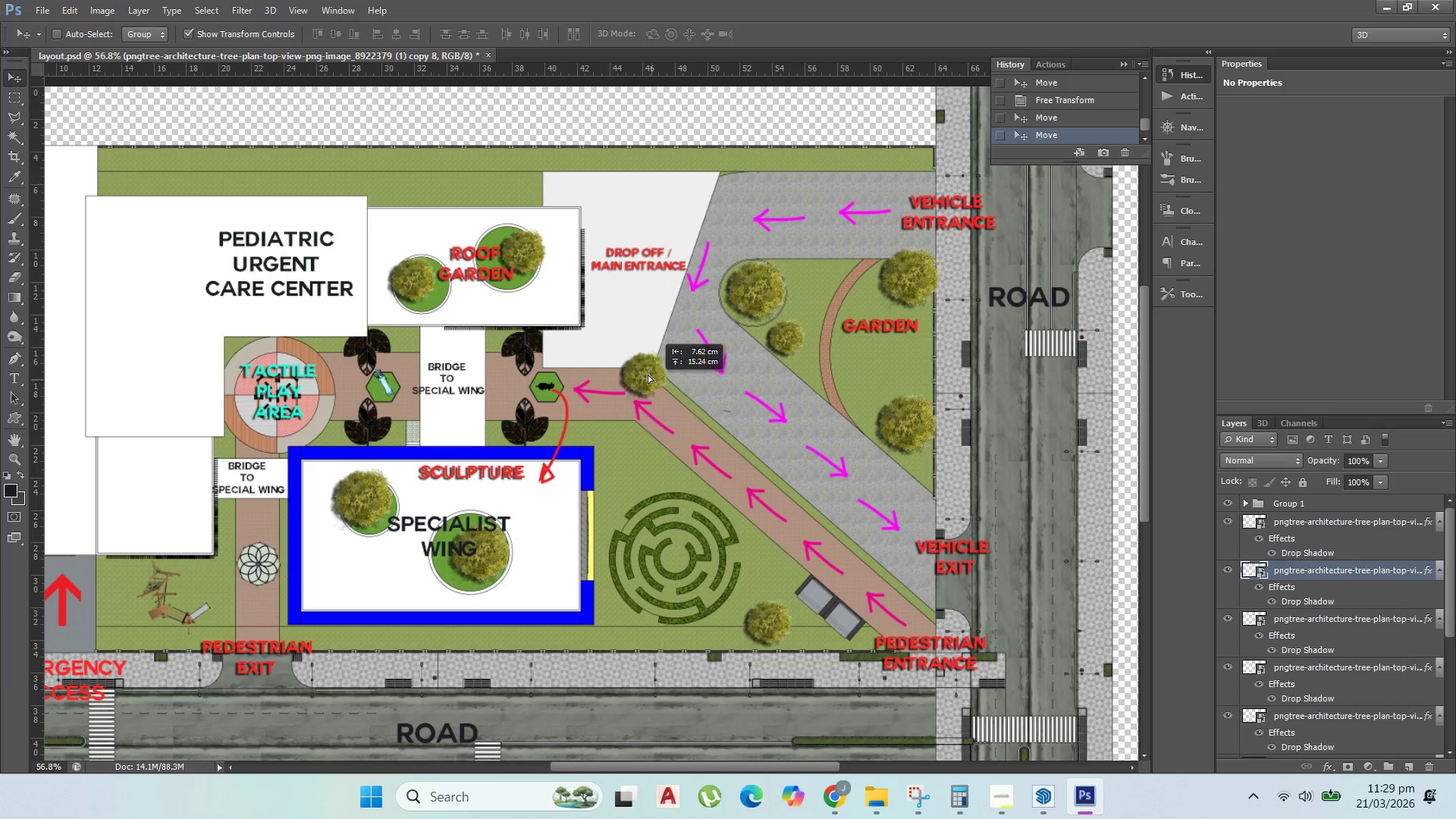 
key(Alt+AltLeft)
 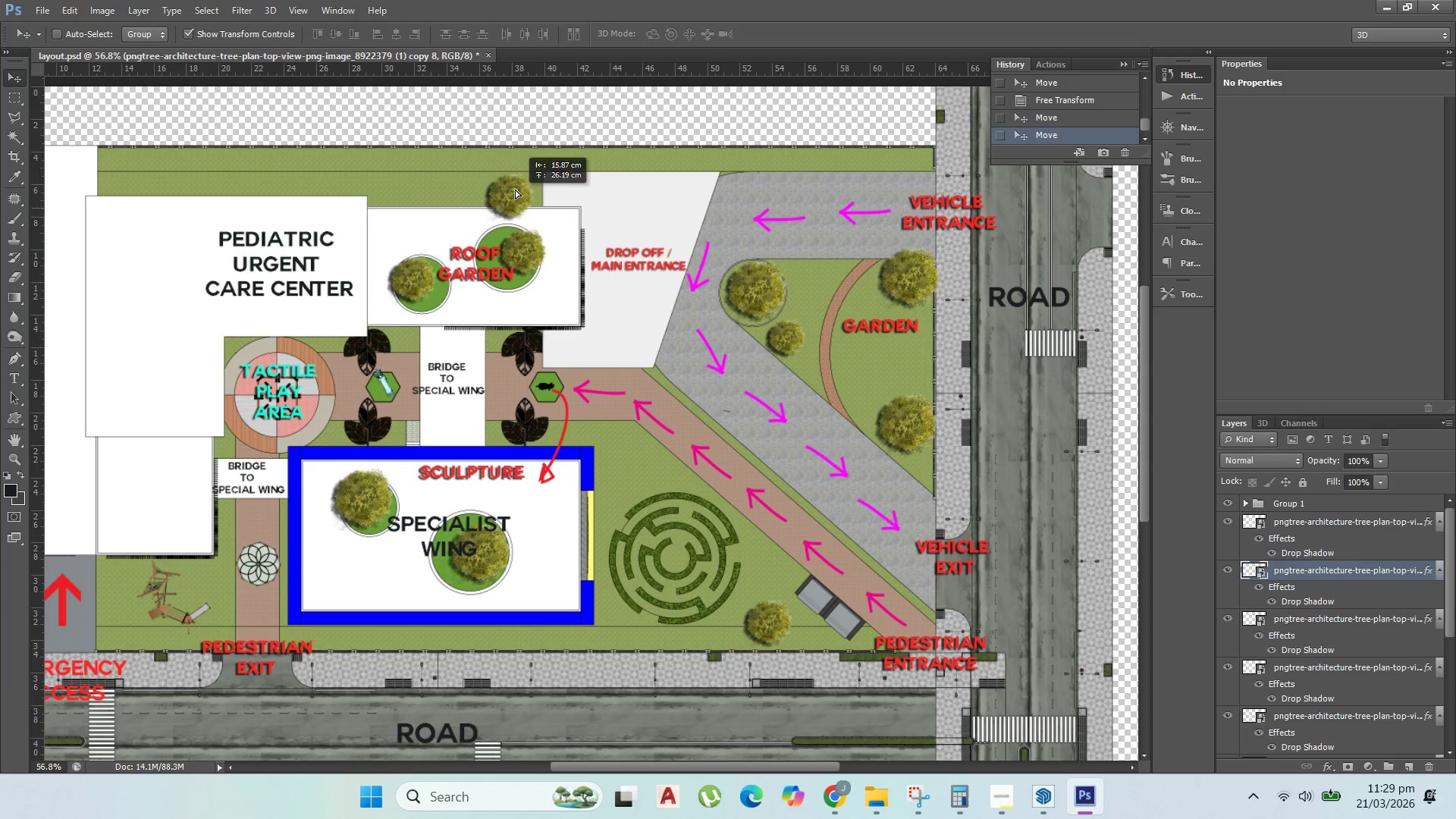 
hold_key(key=AltLeft, duration=0.81)
 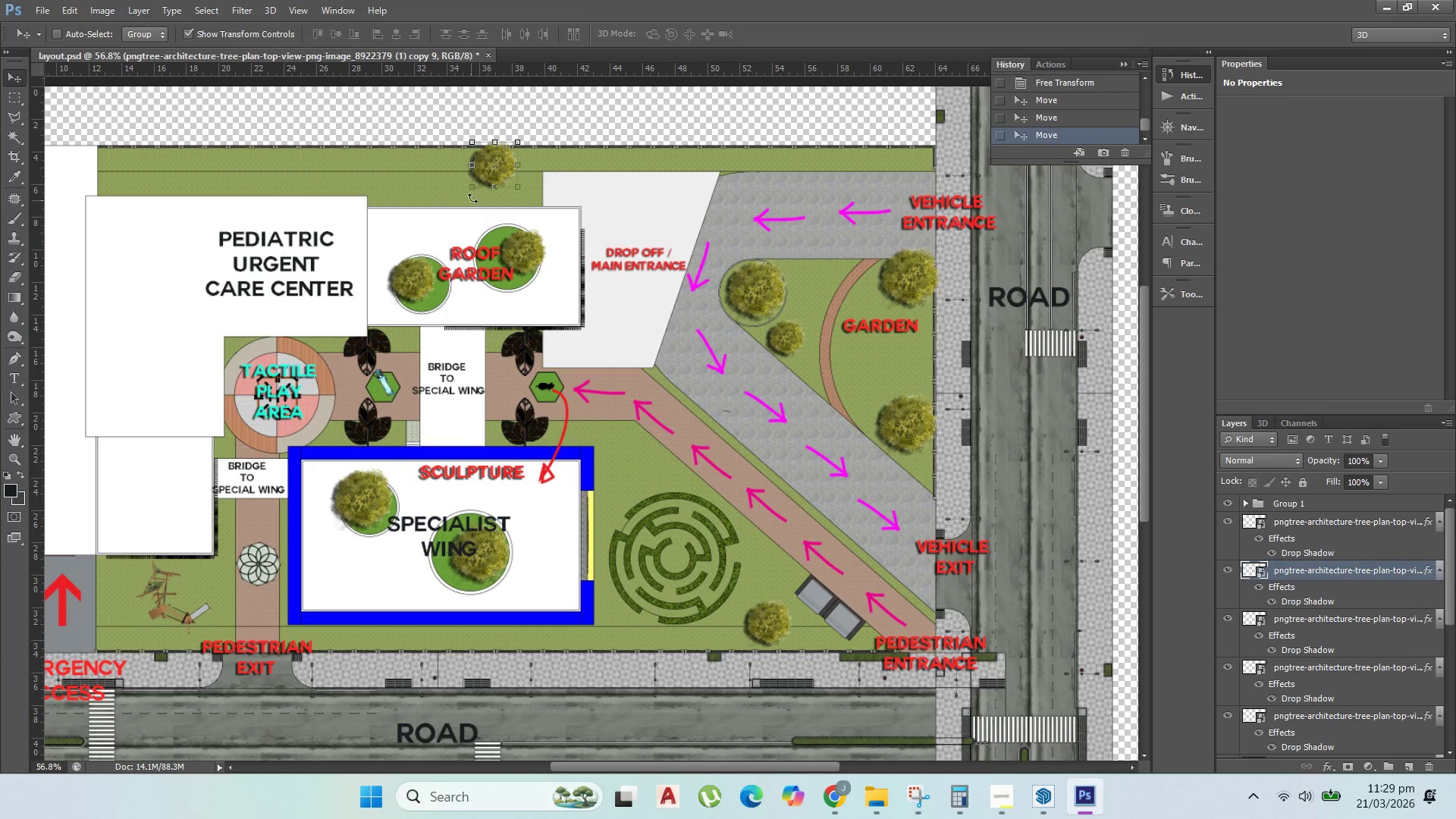 
hold_key(key=AltLeft, duration=1.28)
left_click_drag(start_coordinate=[497, 176], to_coordinate=[436, 189])
 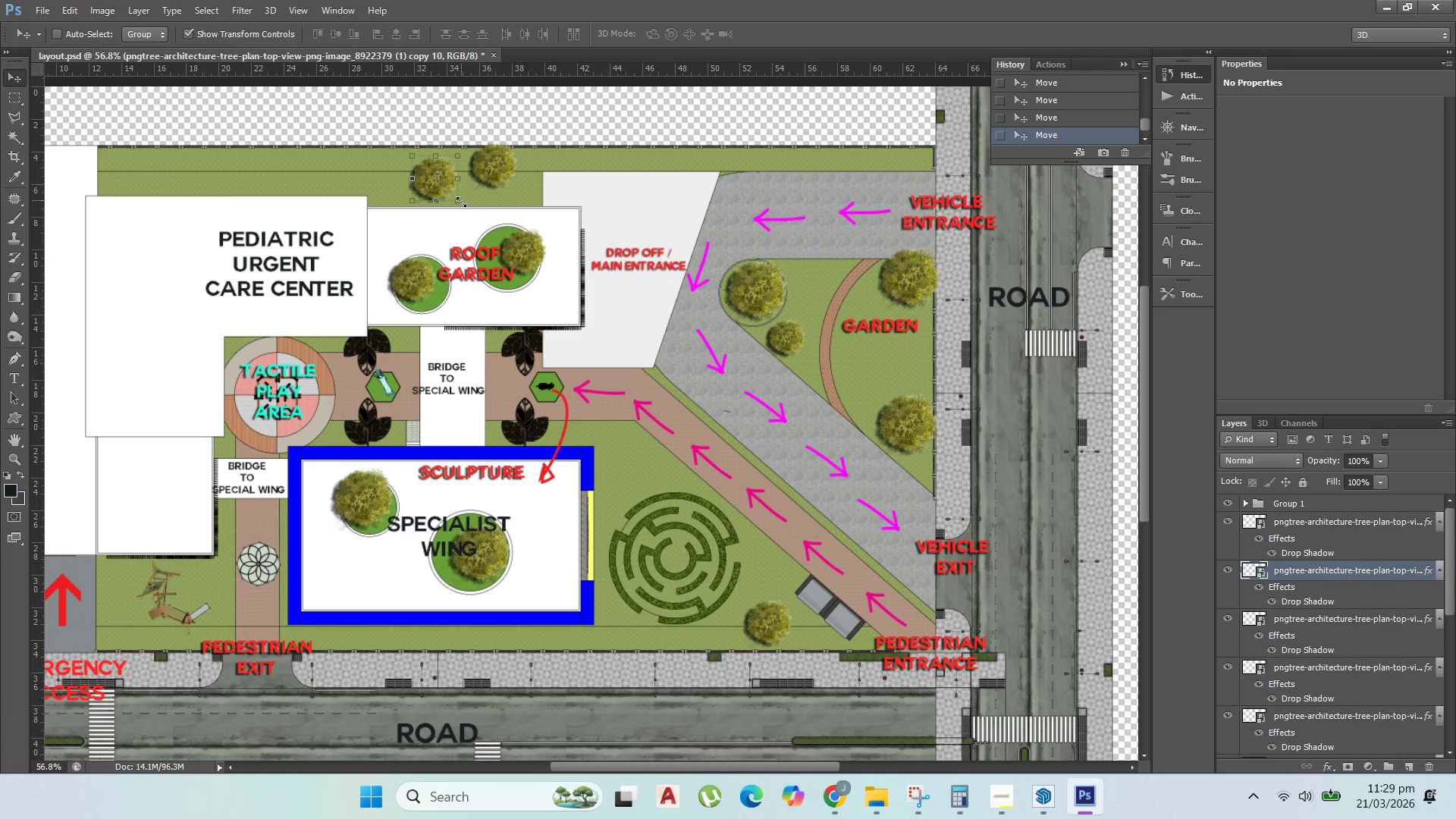 
hold_key(key=ShiftLeft, duration=0.98)
left_click_drag(start_coordinate=[462, 202], to_coordinate=[482, 218])
 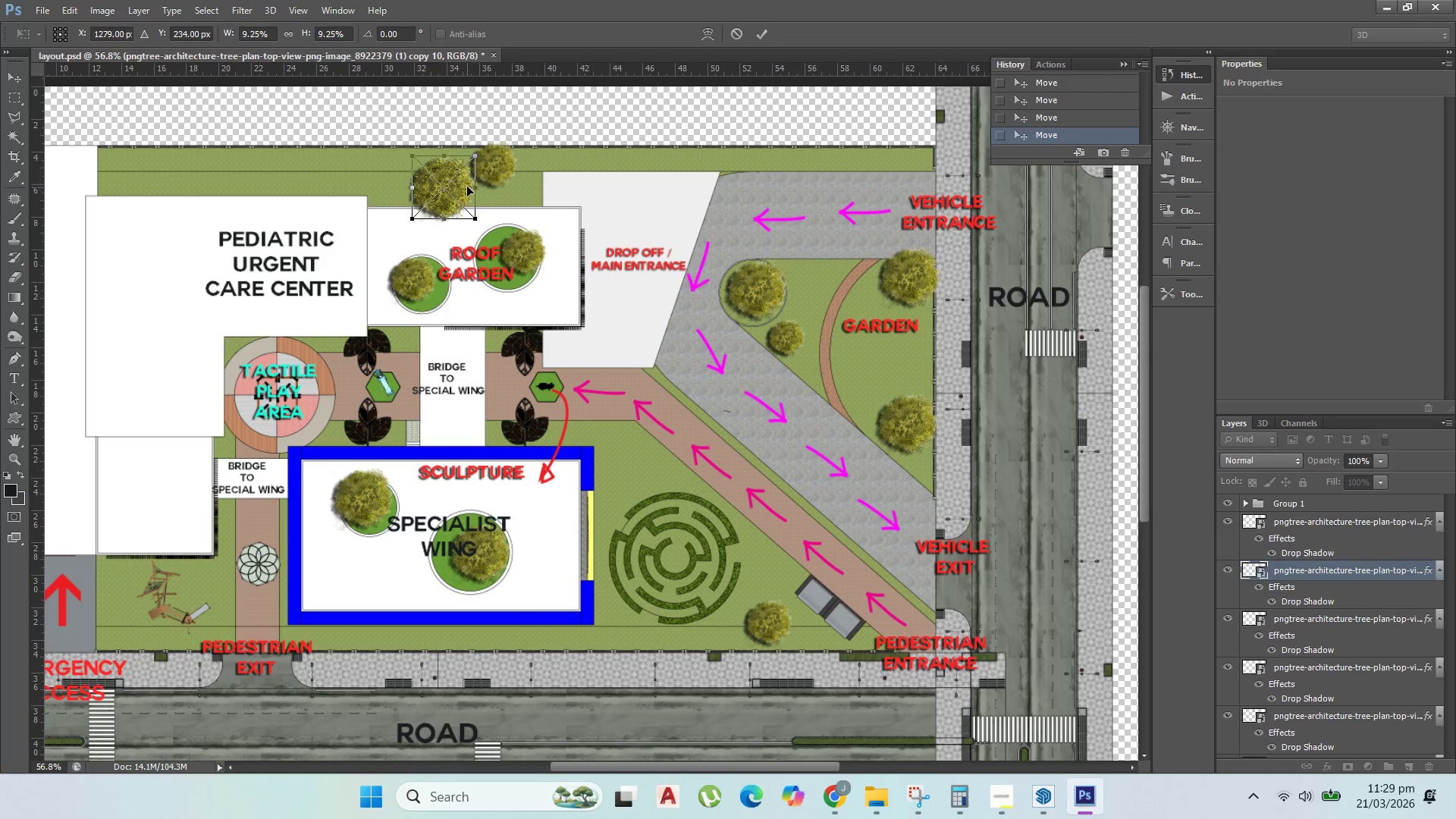 
left_click_drag(start_coordinate=[466, 186], to_coordinate=[449, 162])
 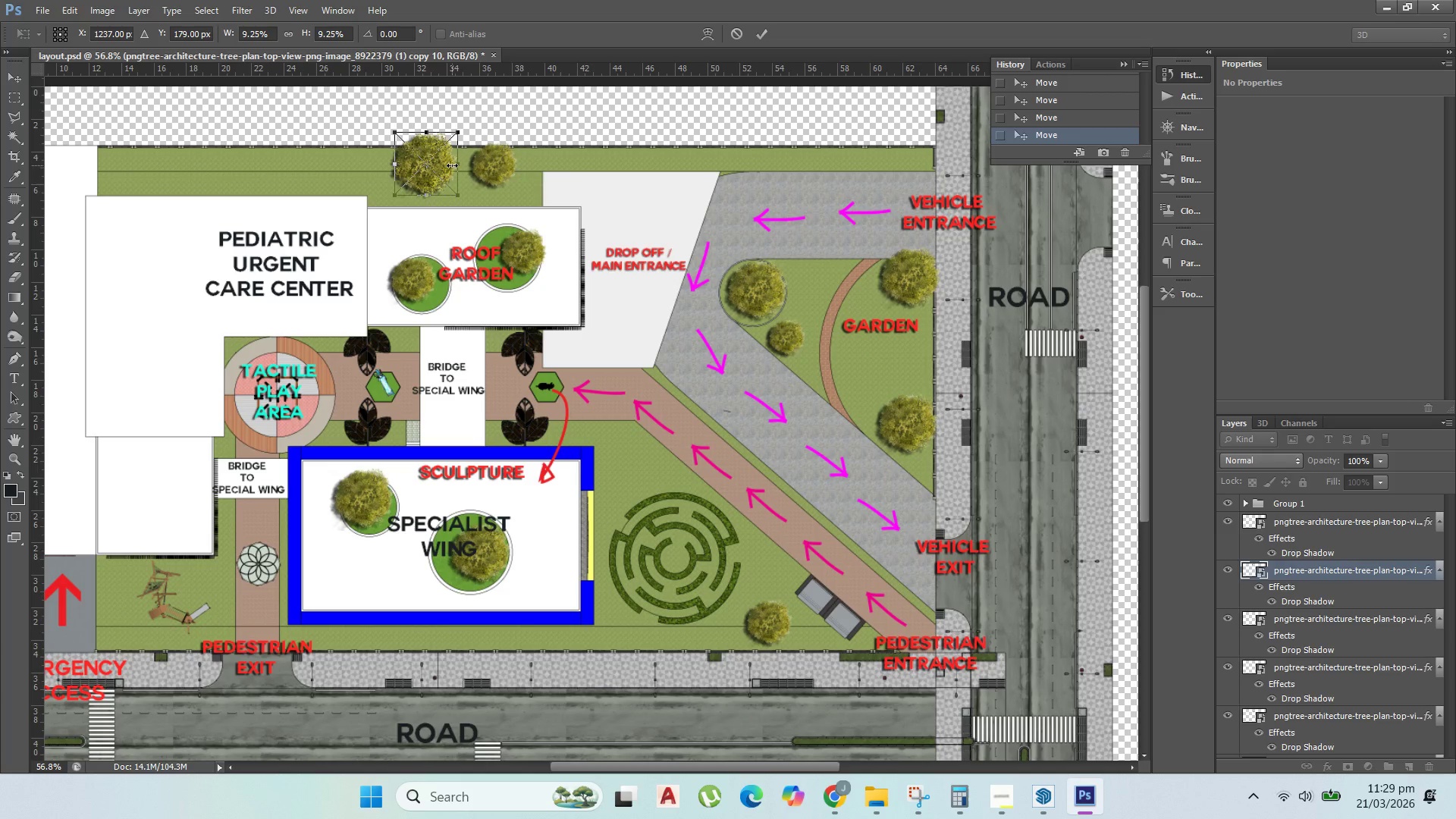 
key(Enter)
 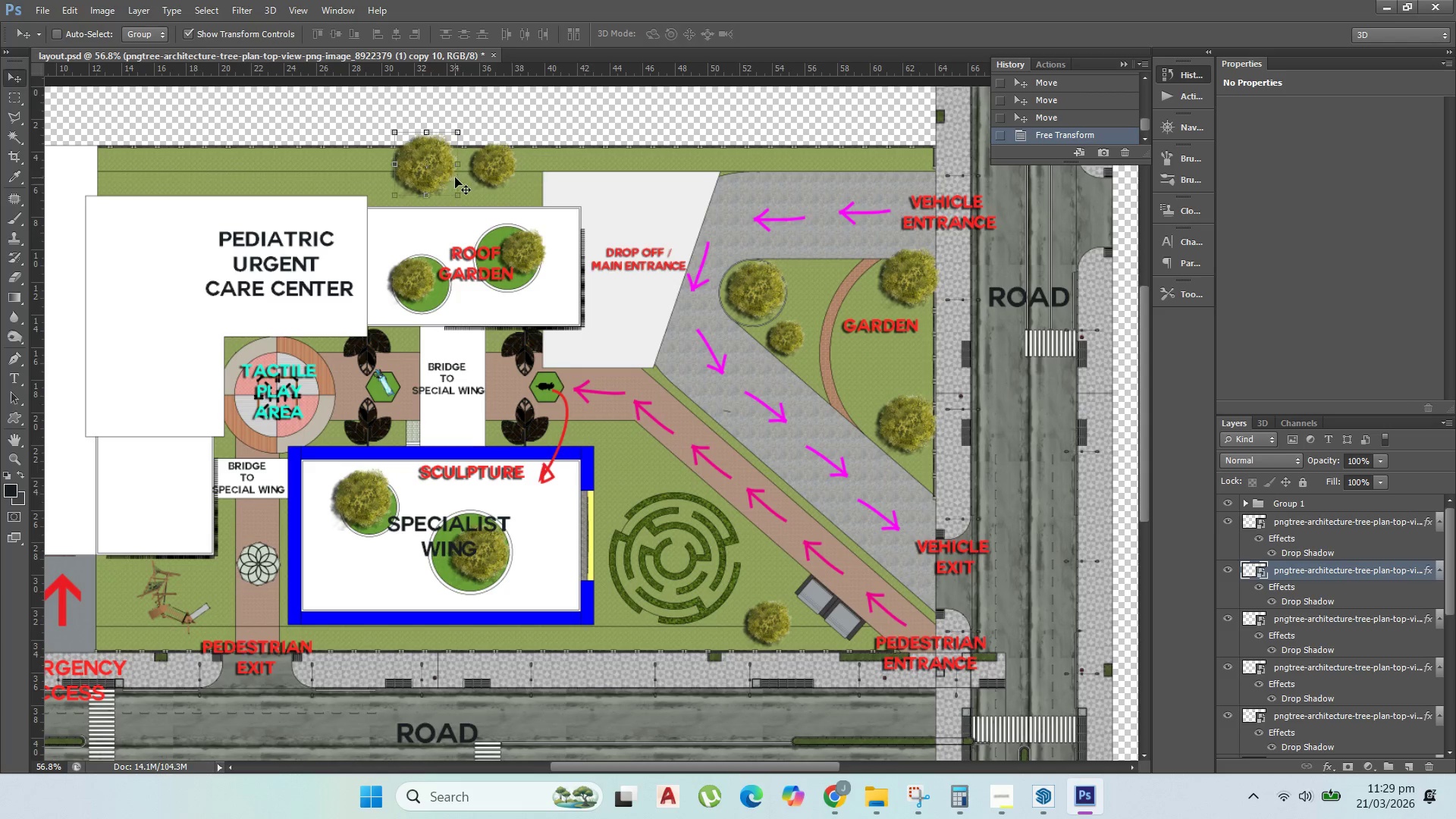 
hold_key(key=AltLeft, duration=1.23)
left_click_drag(start_coordinate=[447, 177], to_coordinate=[145, 639])
 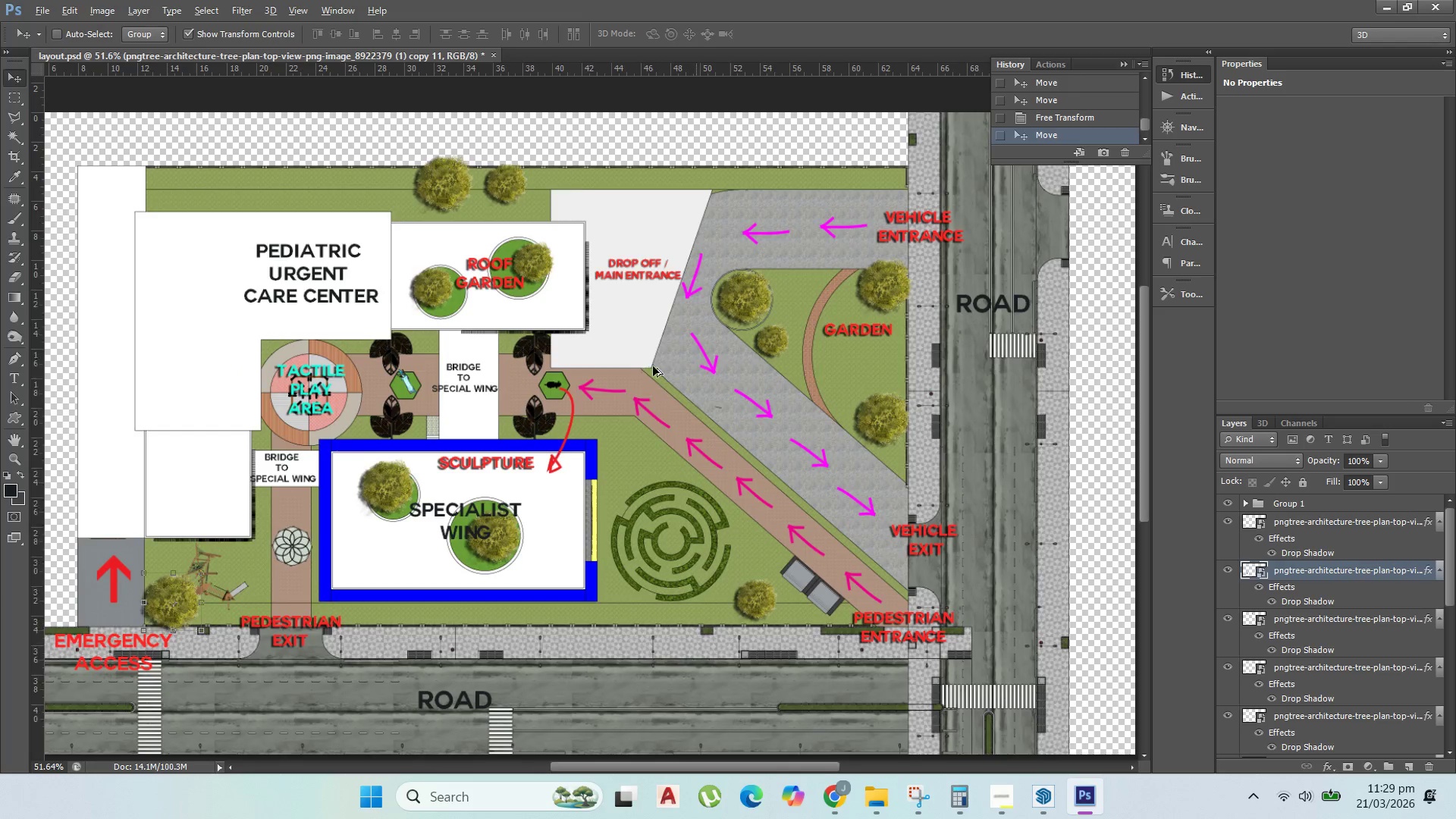 
hold_key(key=AltLeft, duration=1.92)
hold_key(key=AltLeft, duration=1.52)
scroll: coordinate [701, 441], scroll_direction: down, amount: 1.0
 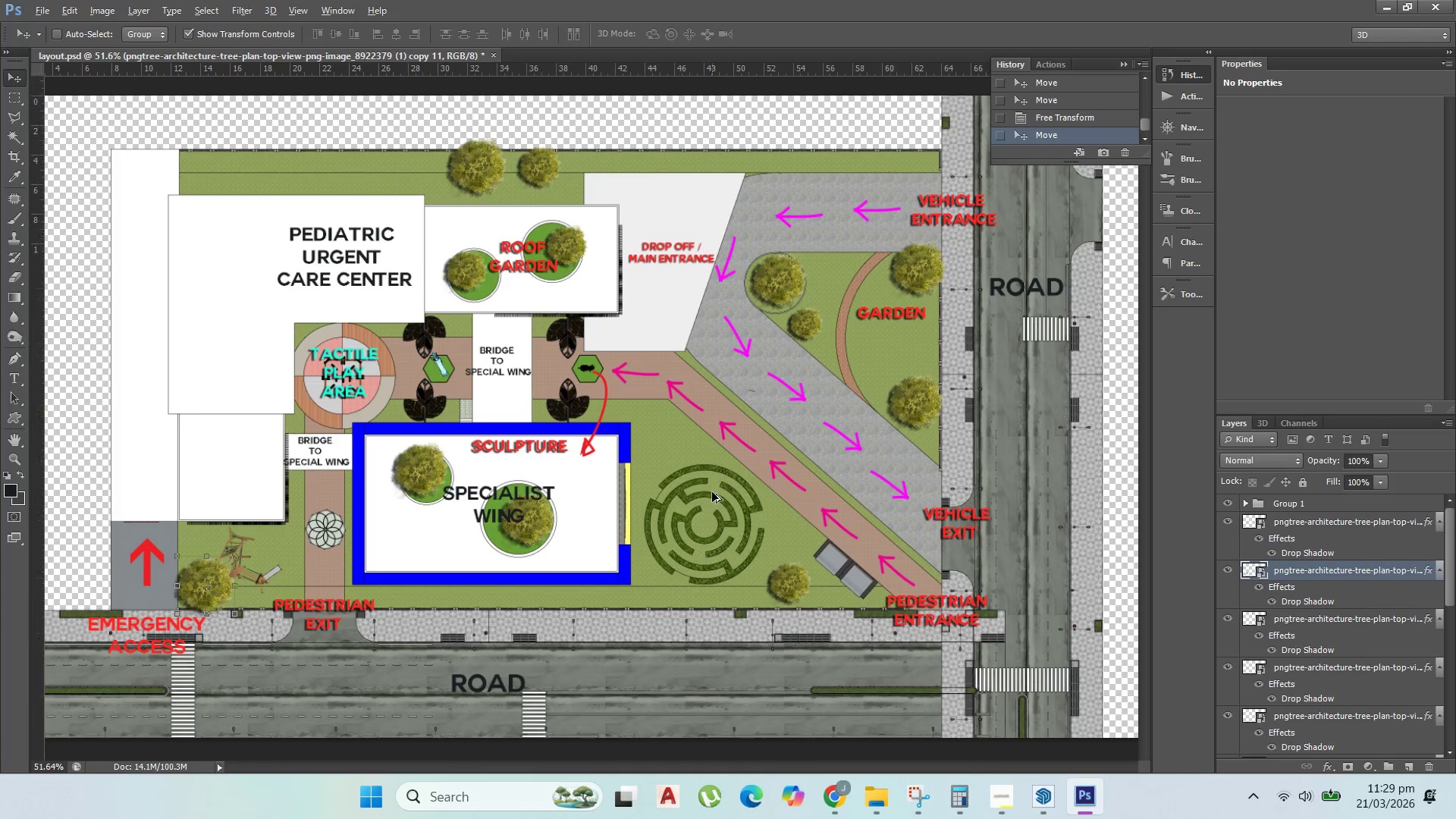 
key(Alt+AltLeft)
 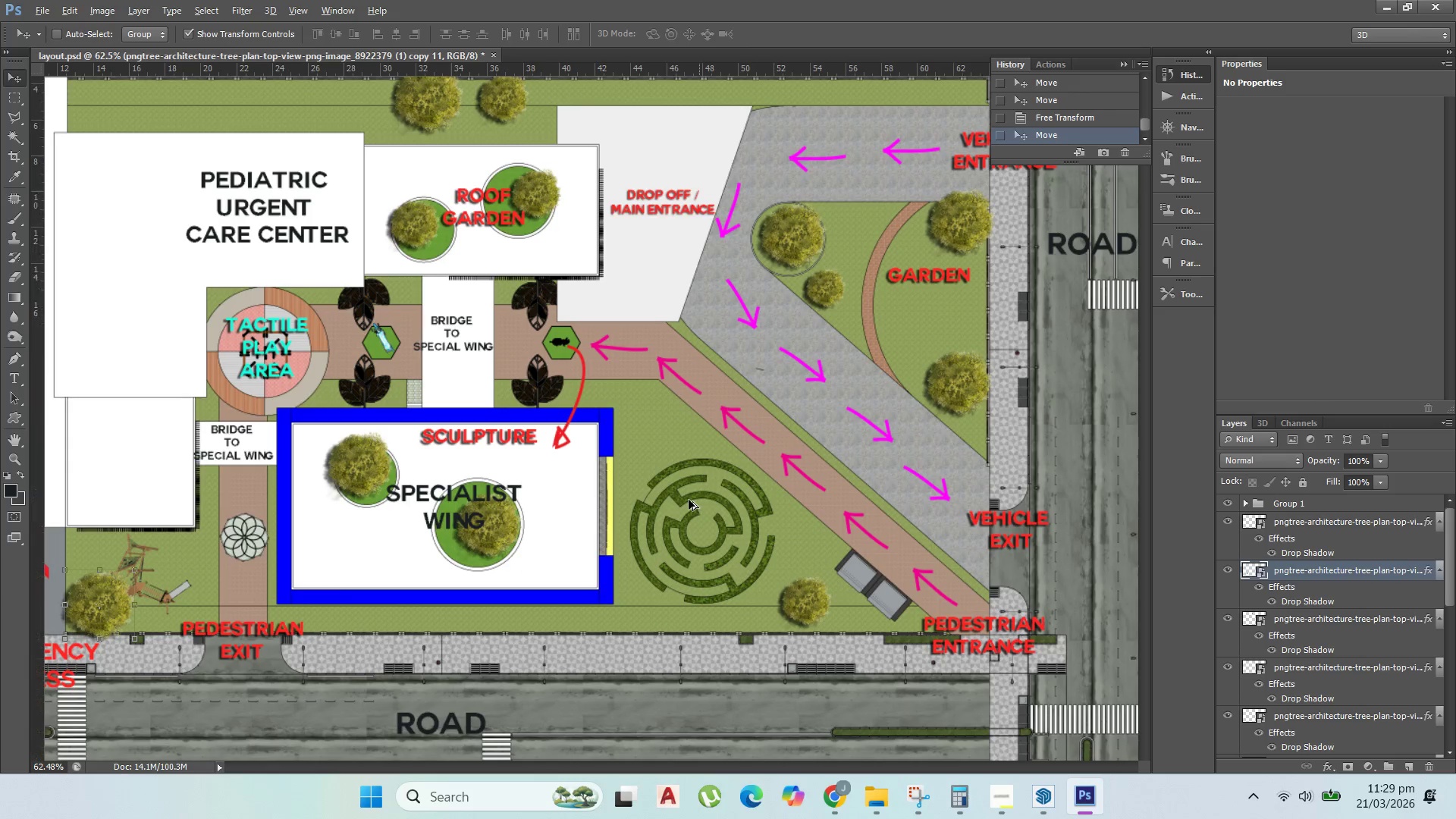 
key(Alt+AltLeft)
 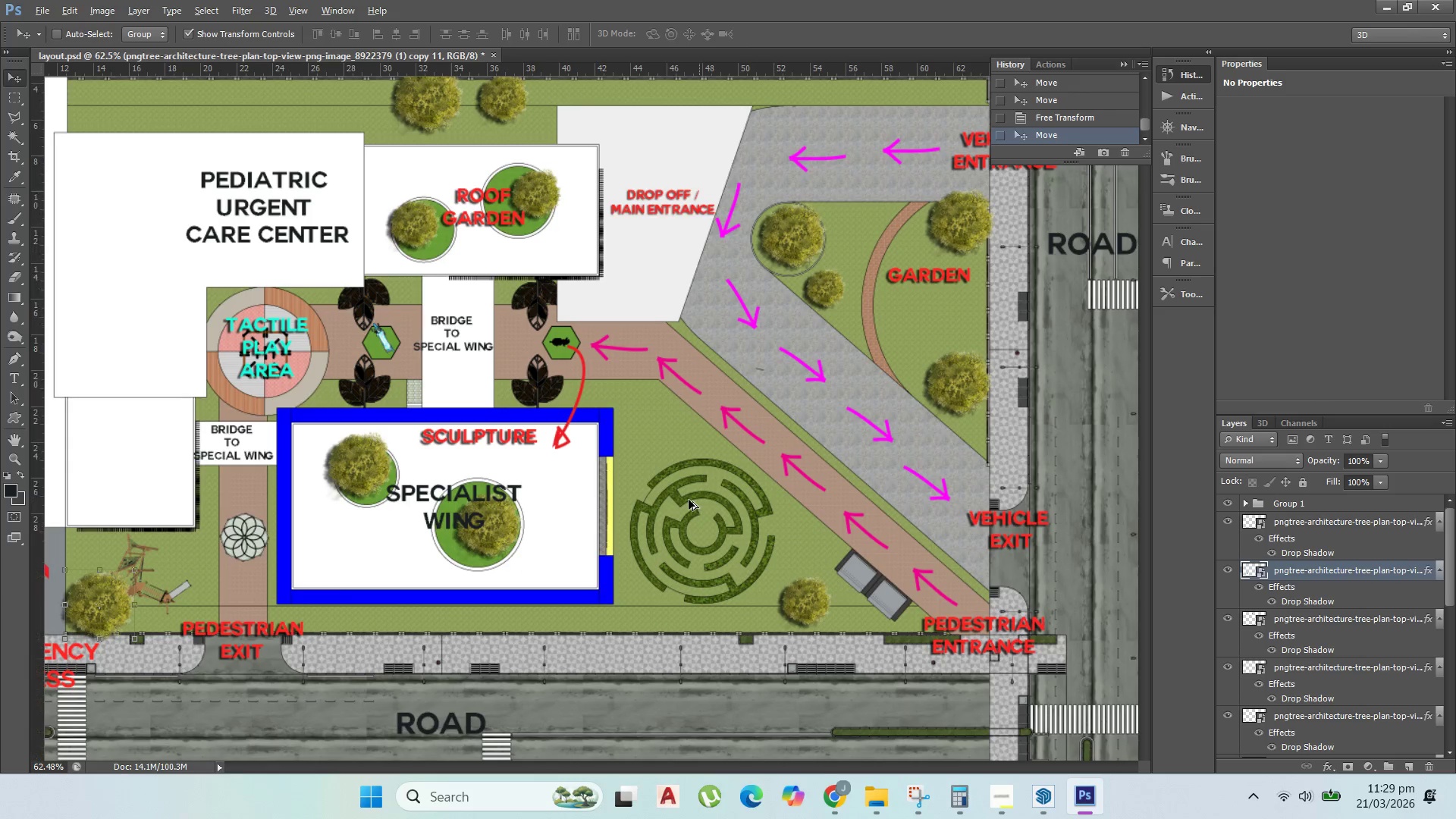 
key(Alt+AltLeft)
 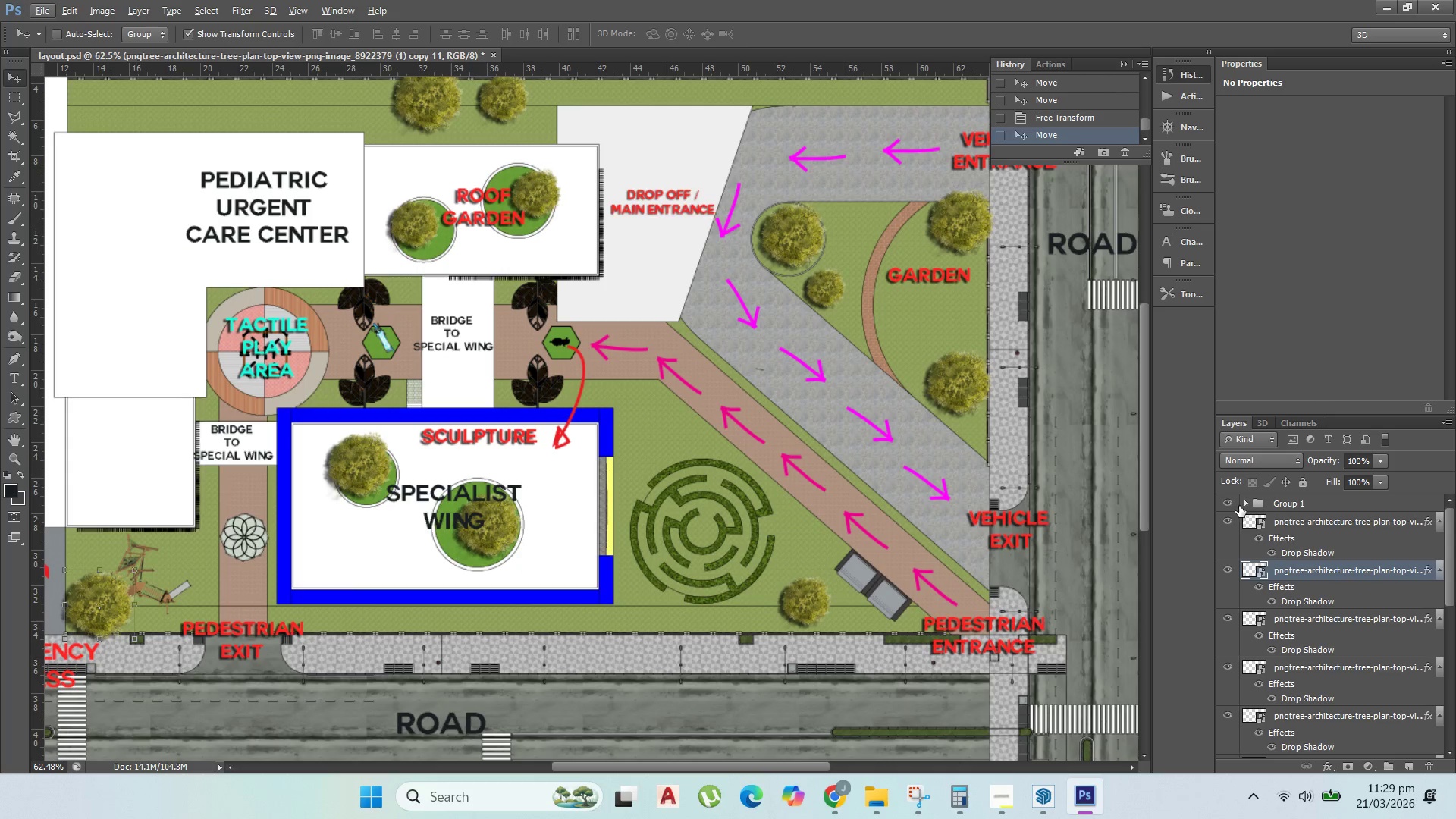 
scroll: coordinate [717, 498], scroll_direction: up, amount: 2.0
 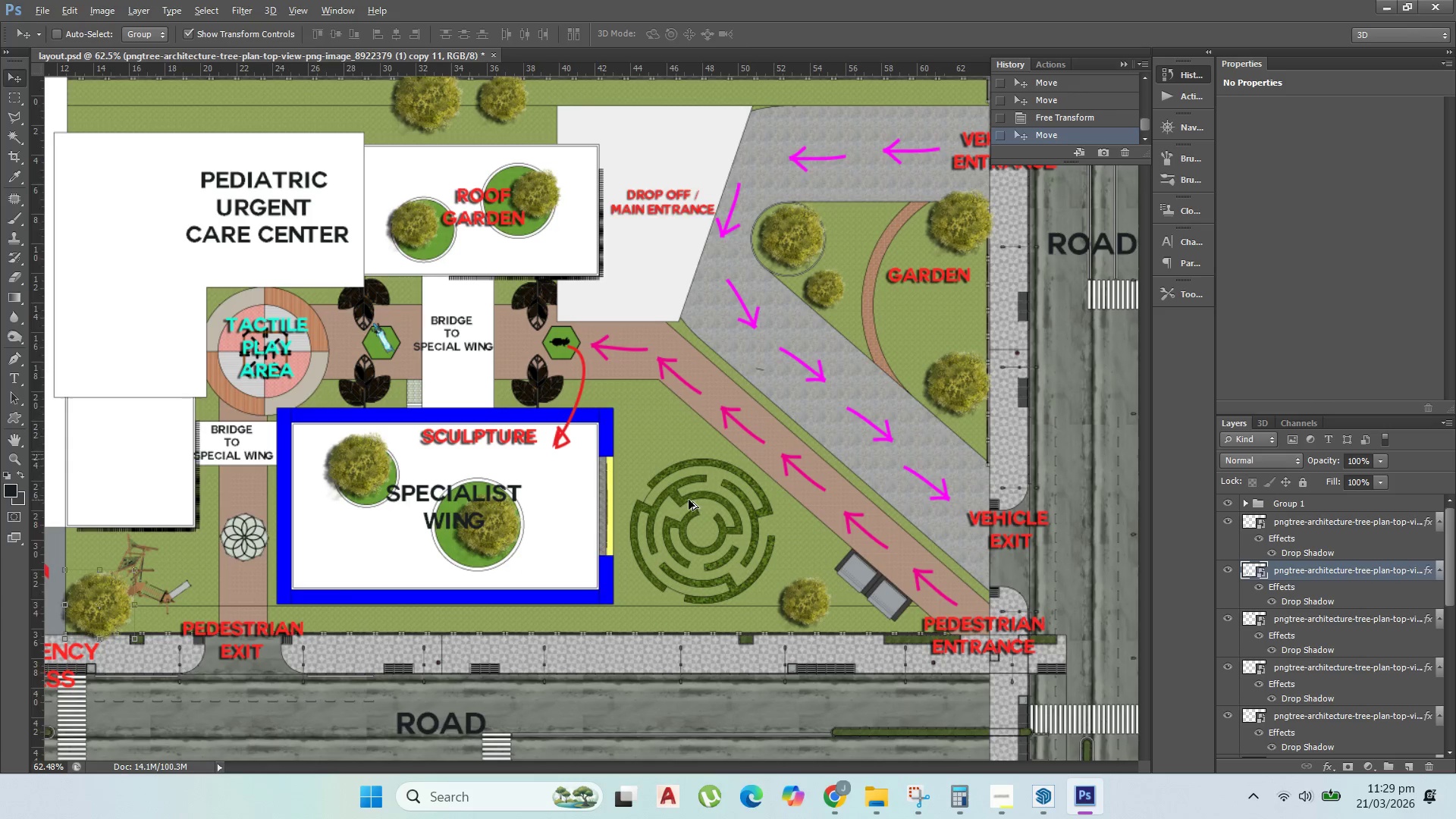 
left_click([1245, 506])
 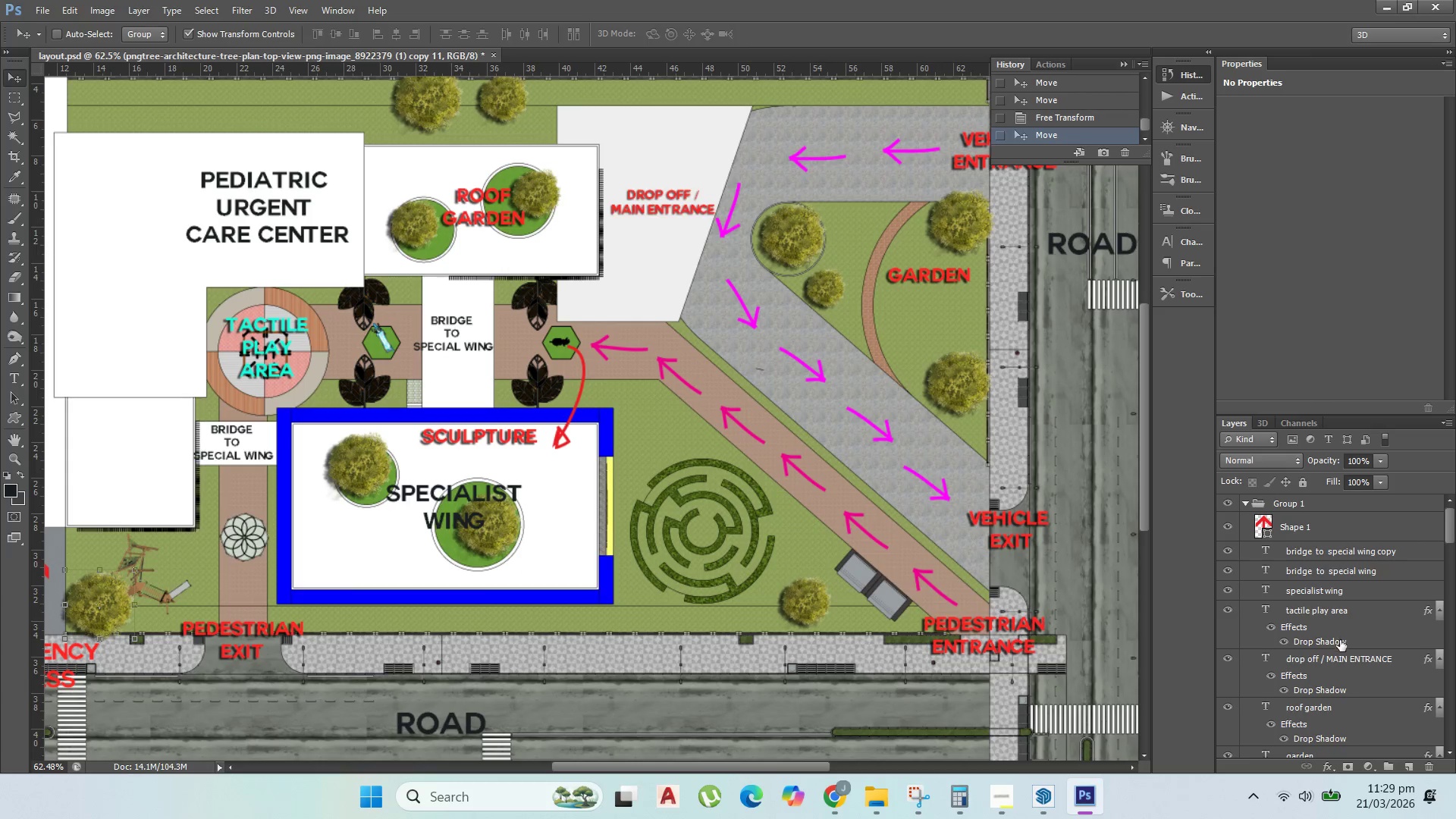 
left_click([1326, 602])
 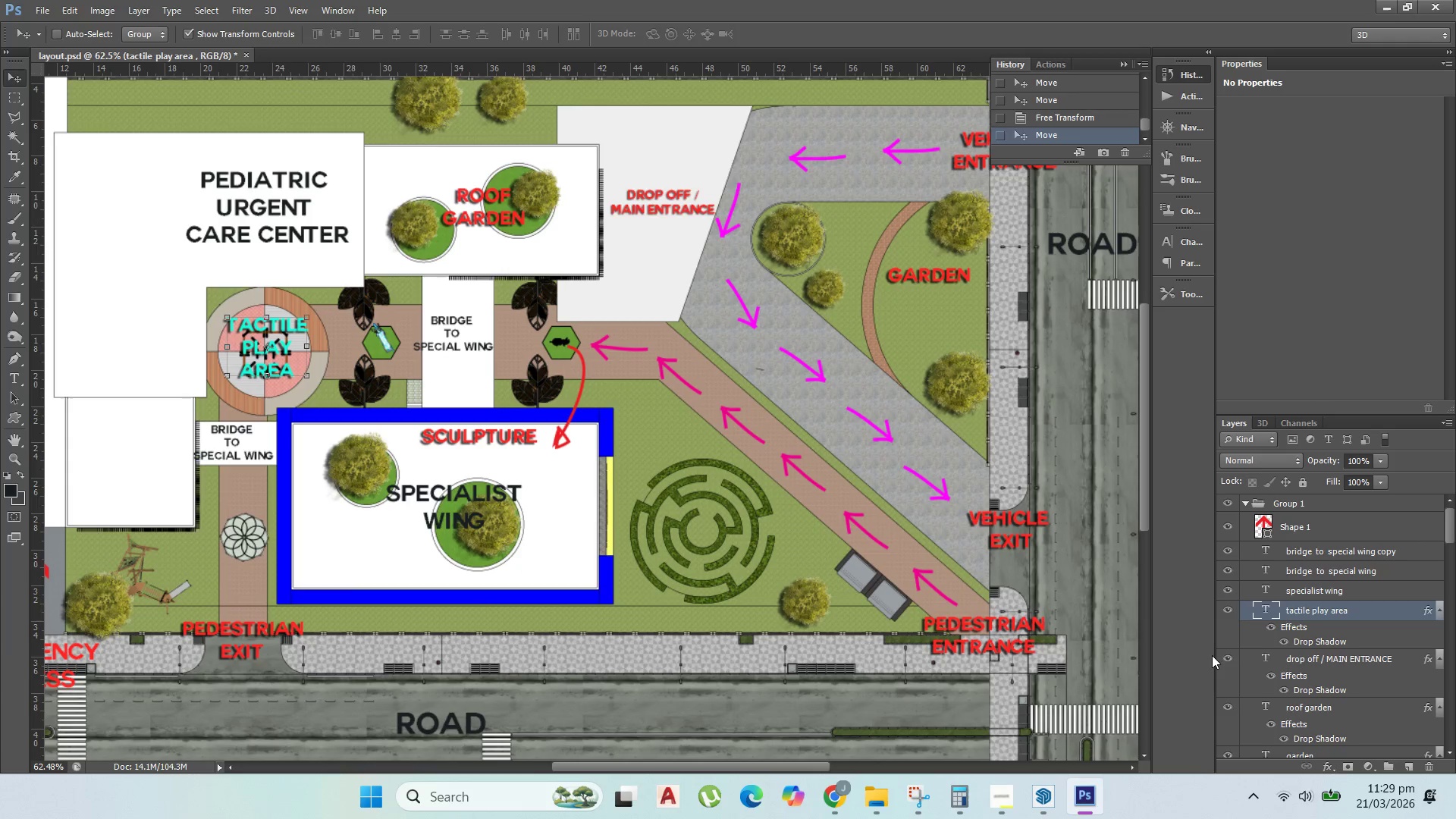 
hold_key(key=AltLeft, duration=1.45)
left_click_drag(start_coordinate=[280, 349], to_coordinate=[717, 535])
 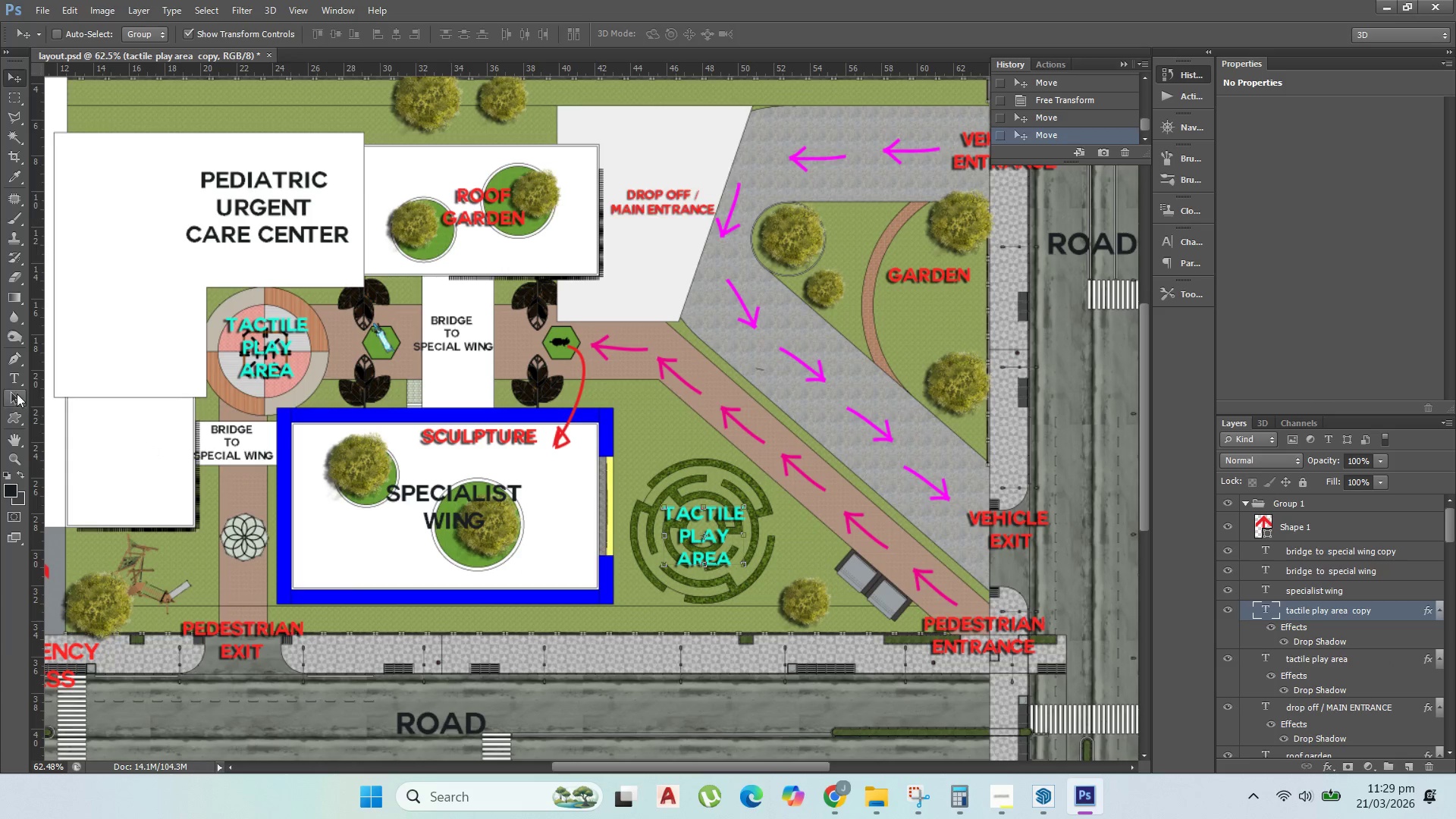 
left_click([9, 376])
 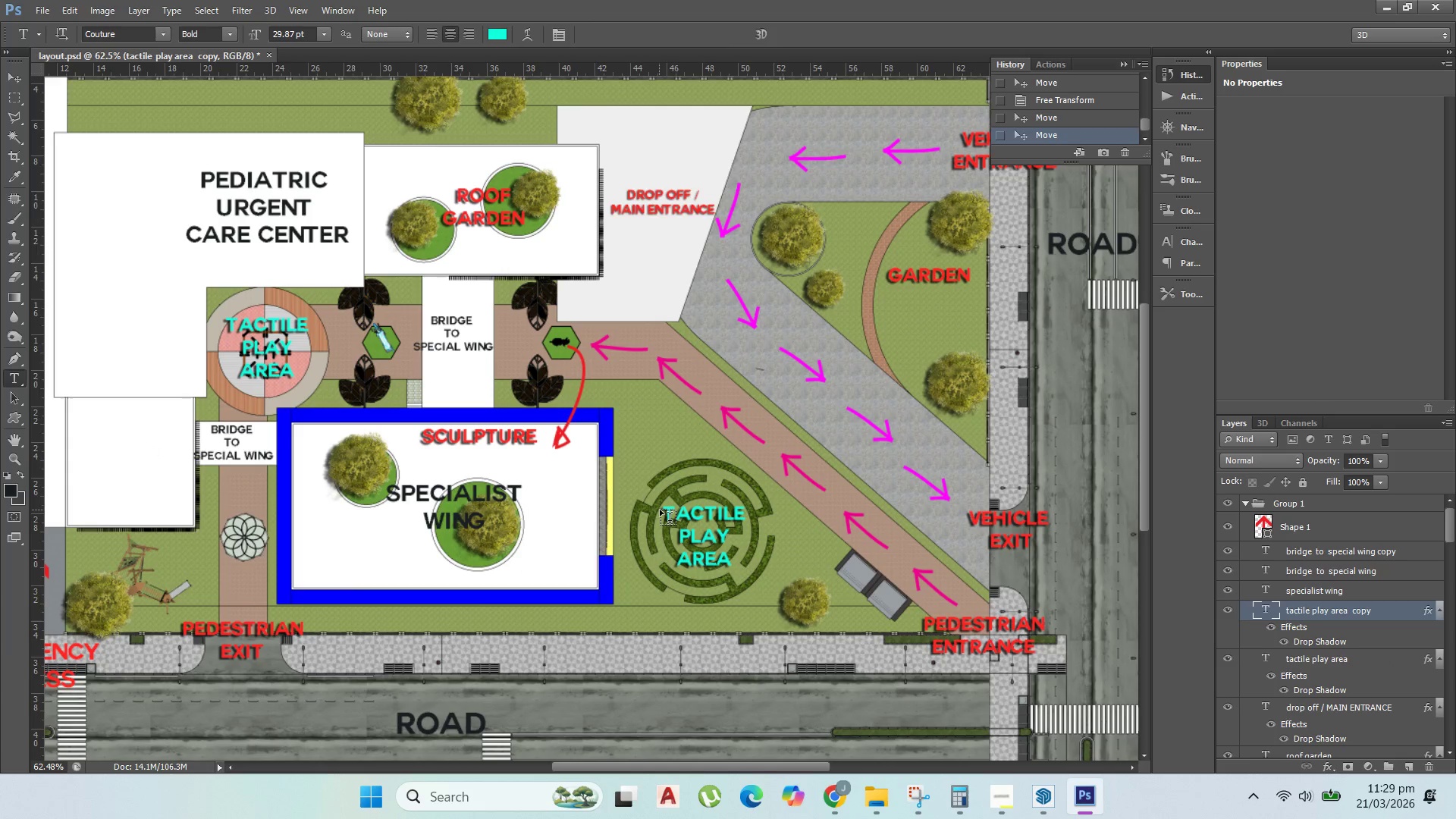 
left_click_drag(start_coordinate=[664, 509], to_coordinate=[768, 581])
 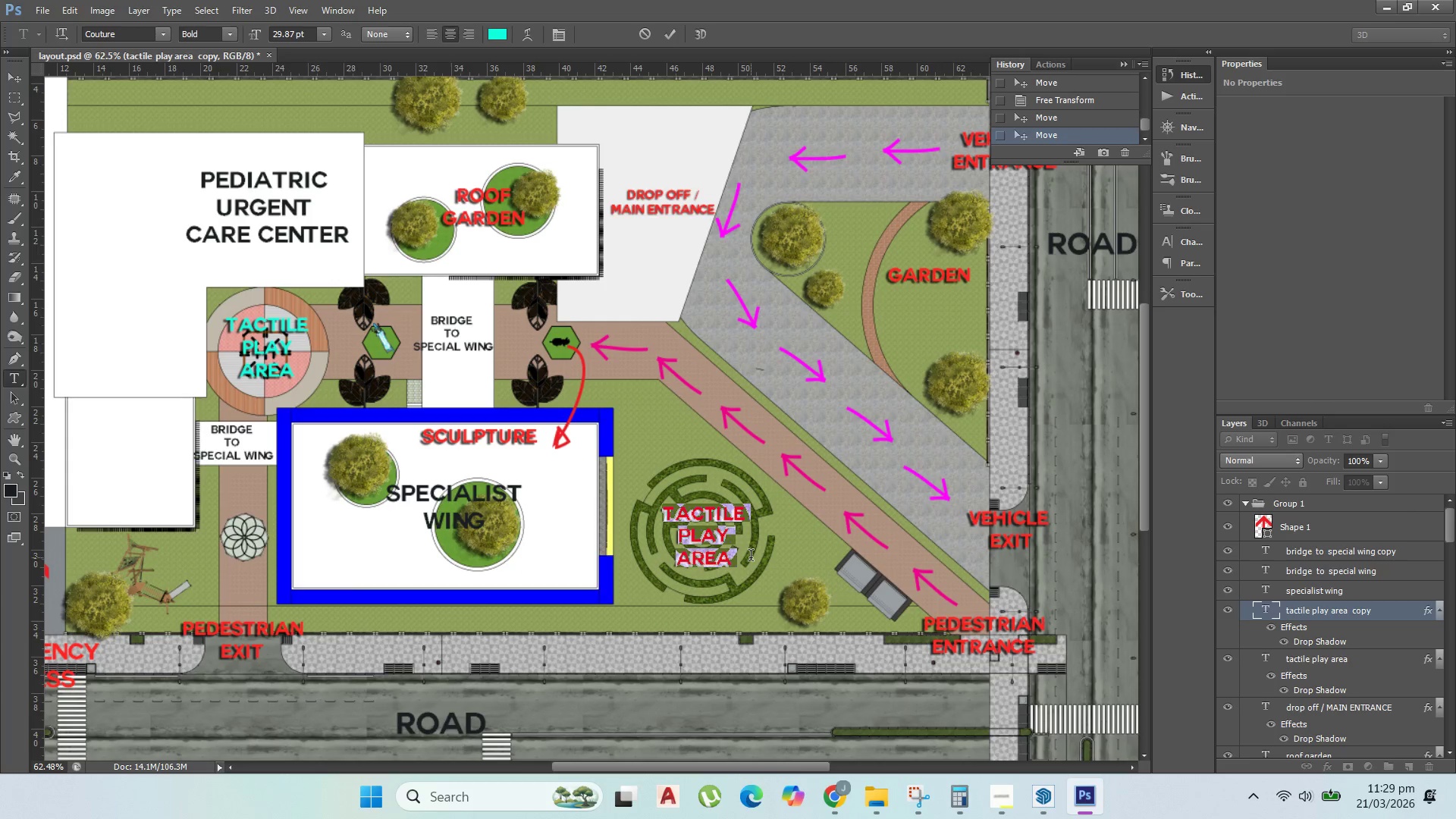 
type(GARDEN)
 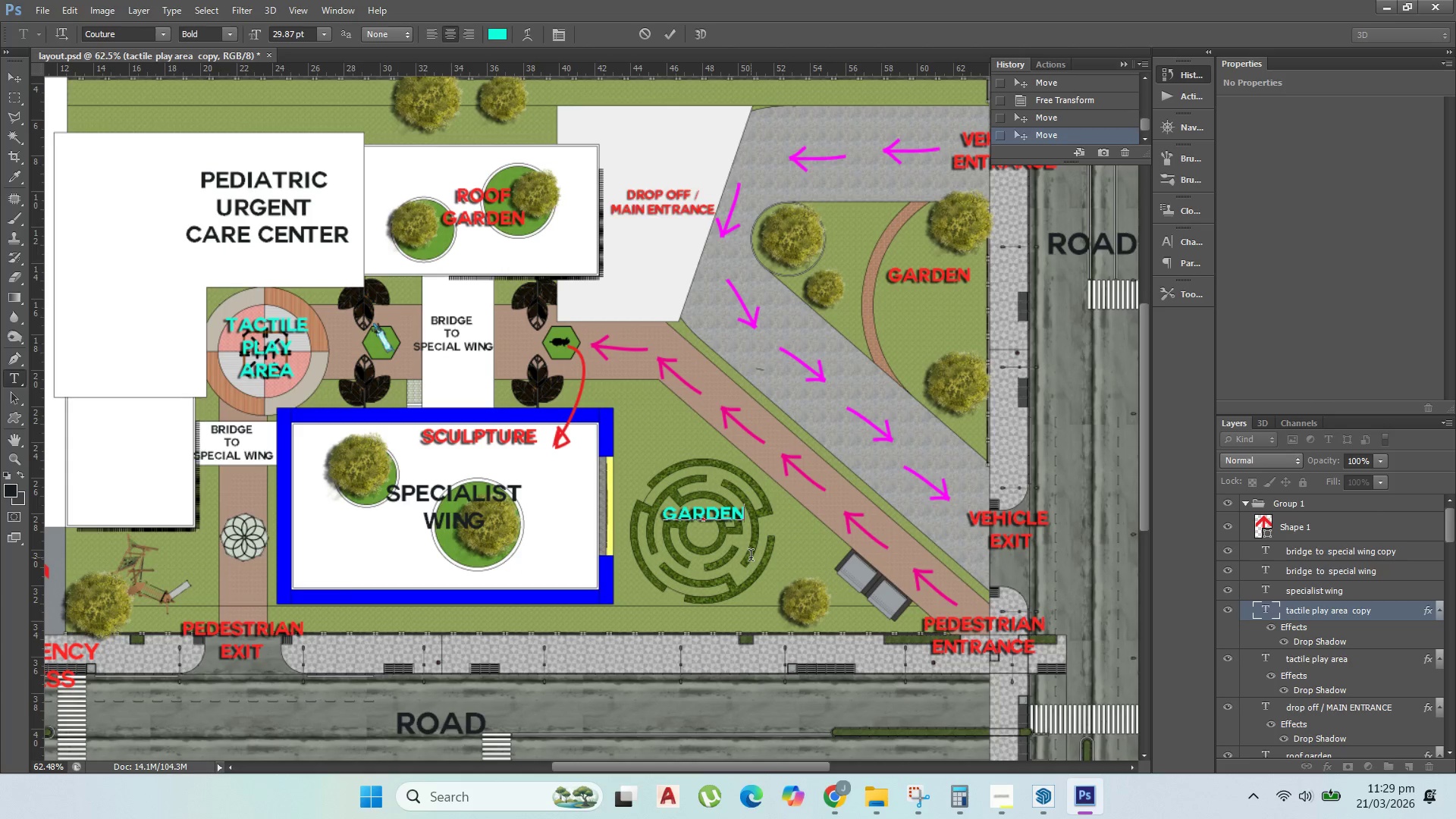 
key(Enter)
 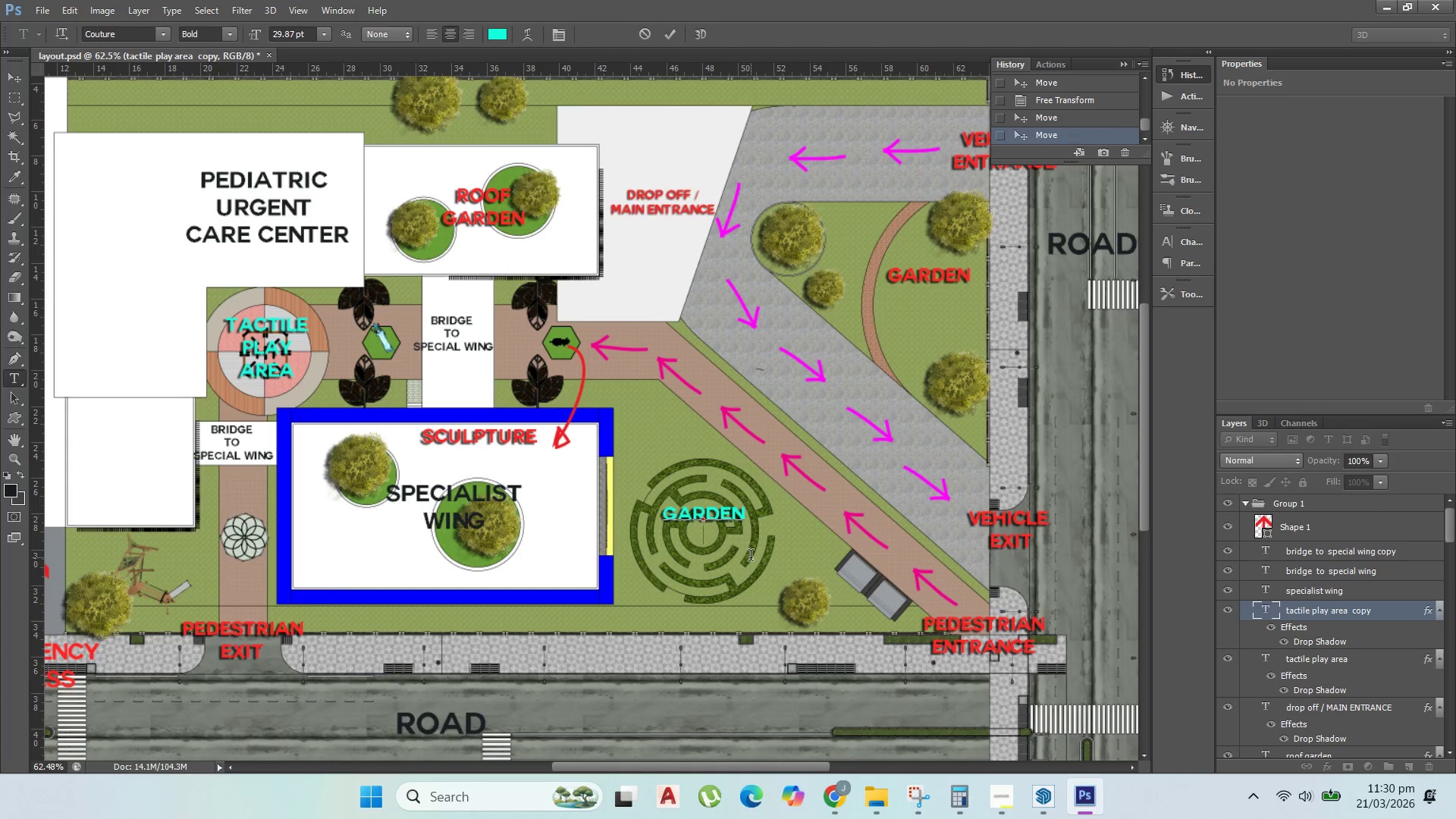 
type(MAZE)
 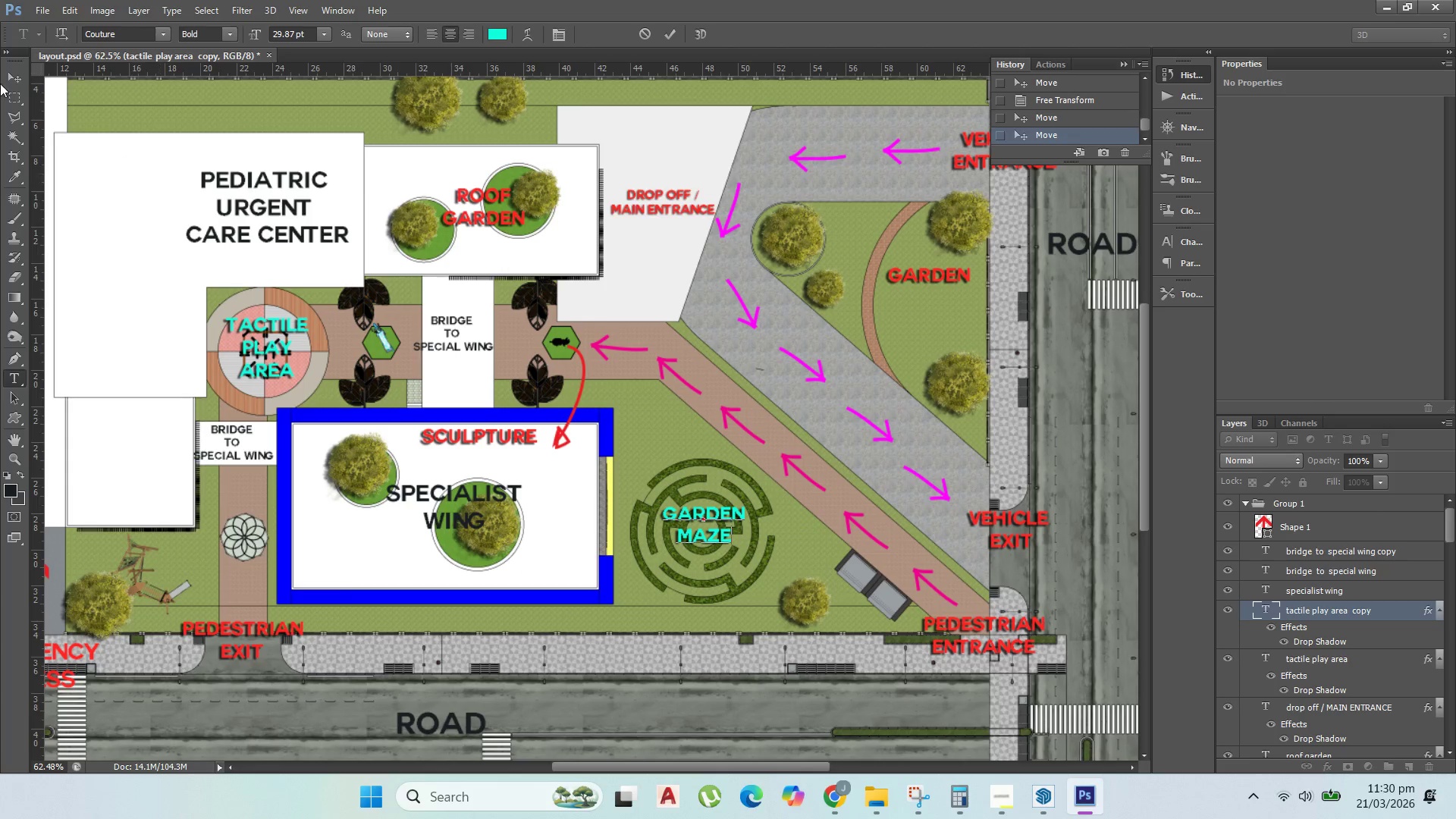 
left_click([5, 74])
 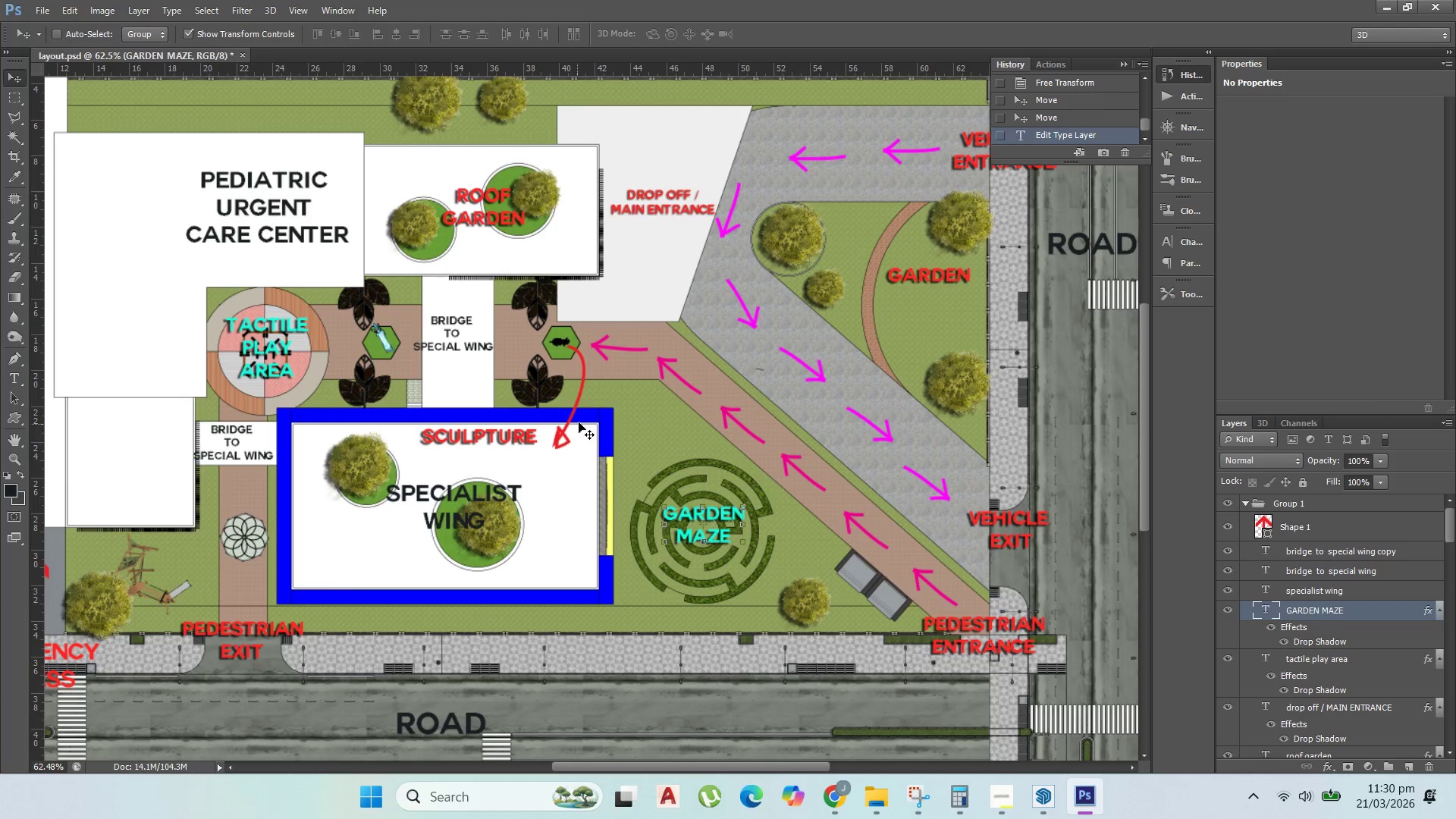 
hold_key(key=AltLeft, duration=1.51)
scroll: coordinate [399, 551], scroll_direction: up, amount: 1.0
 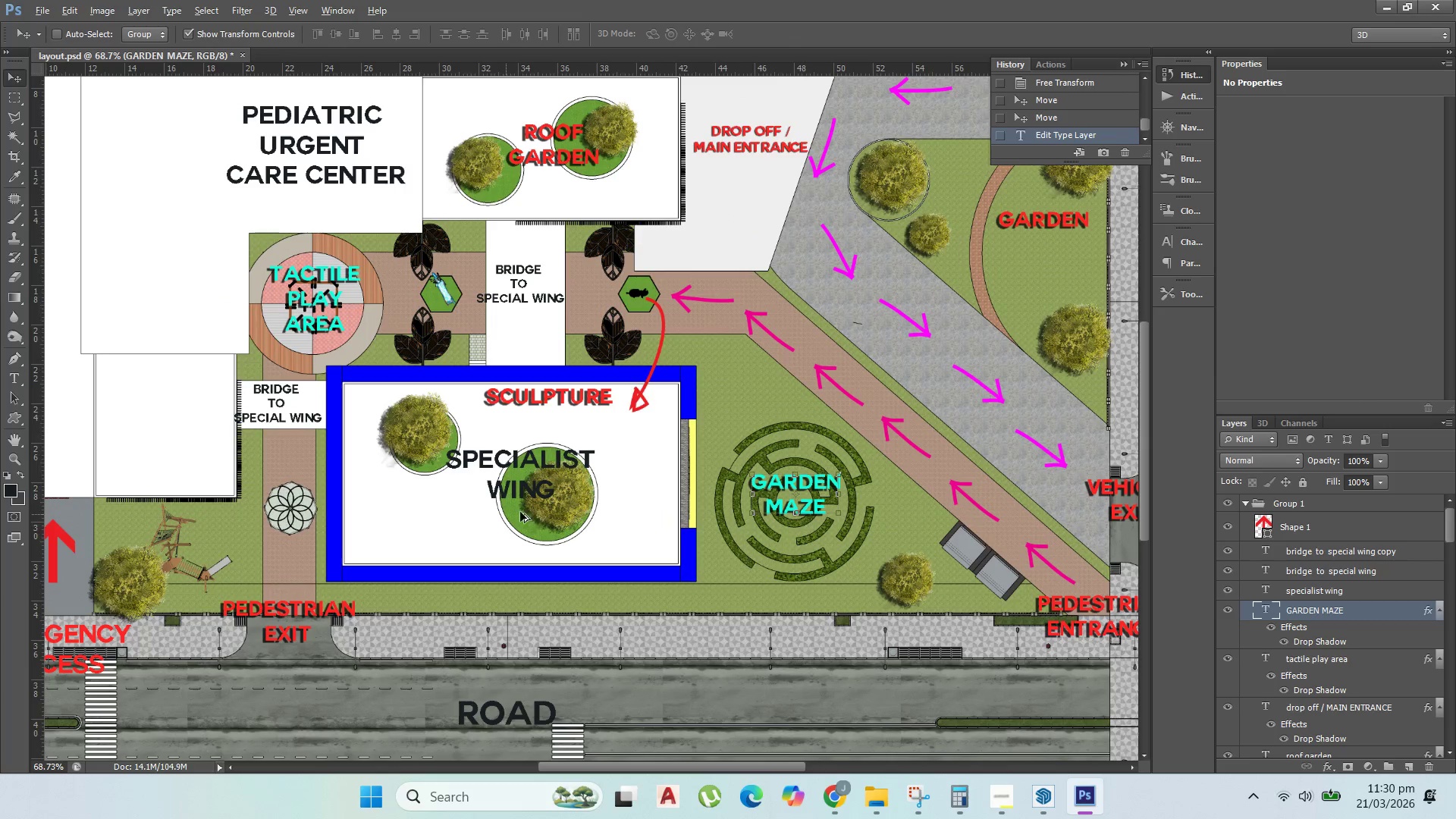 
hold_key(key=AltLeft, duration=1.34)
scroll: coordinate [612, 509], scroll_direction: down, amount: 3.0
 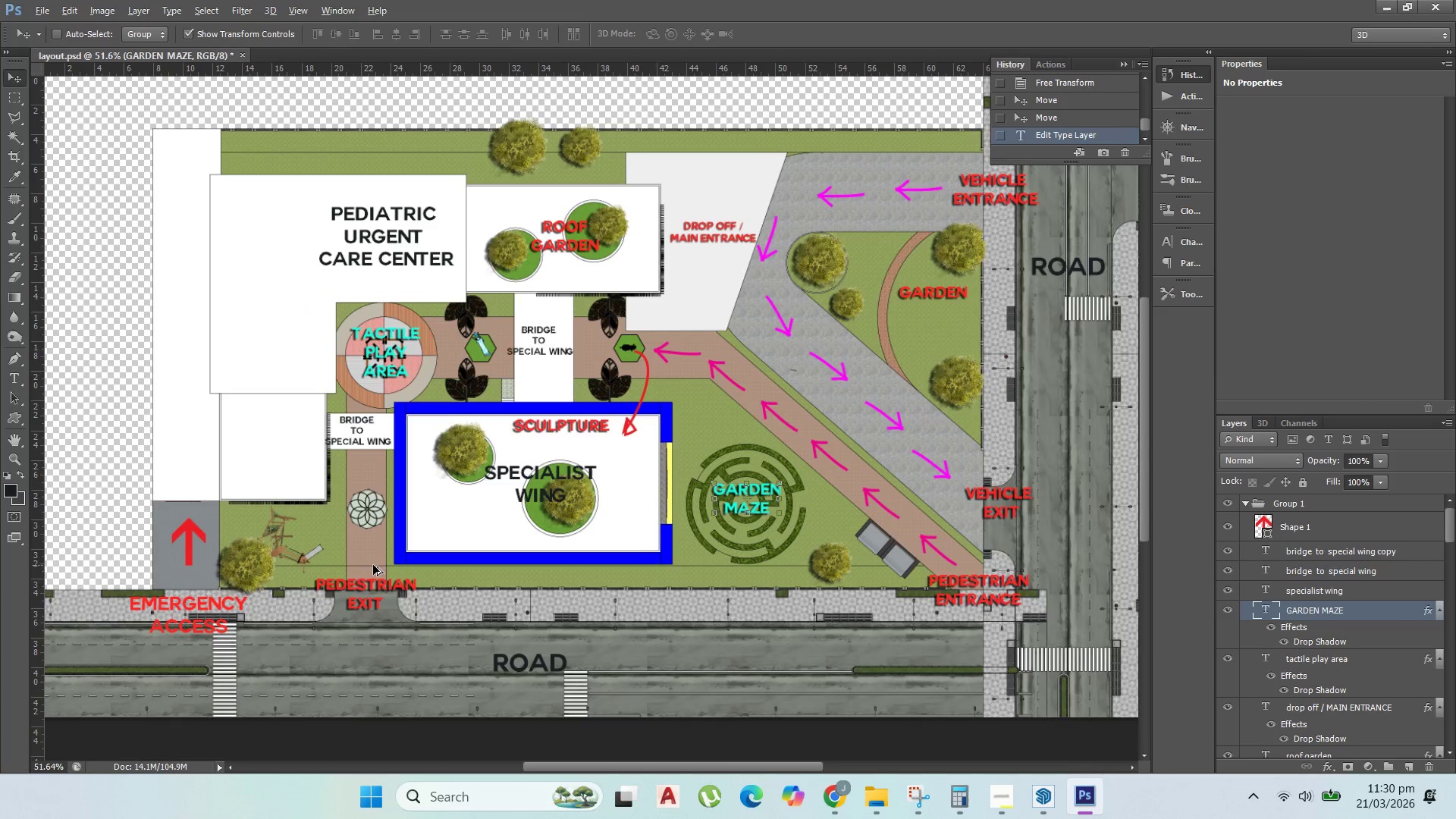 
scroll: coordinate [351, 570], scroll_direction: up, amount: 3.0
 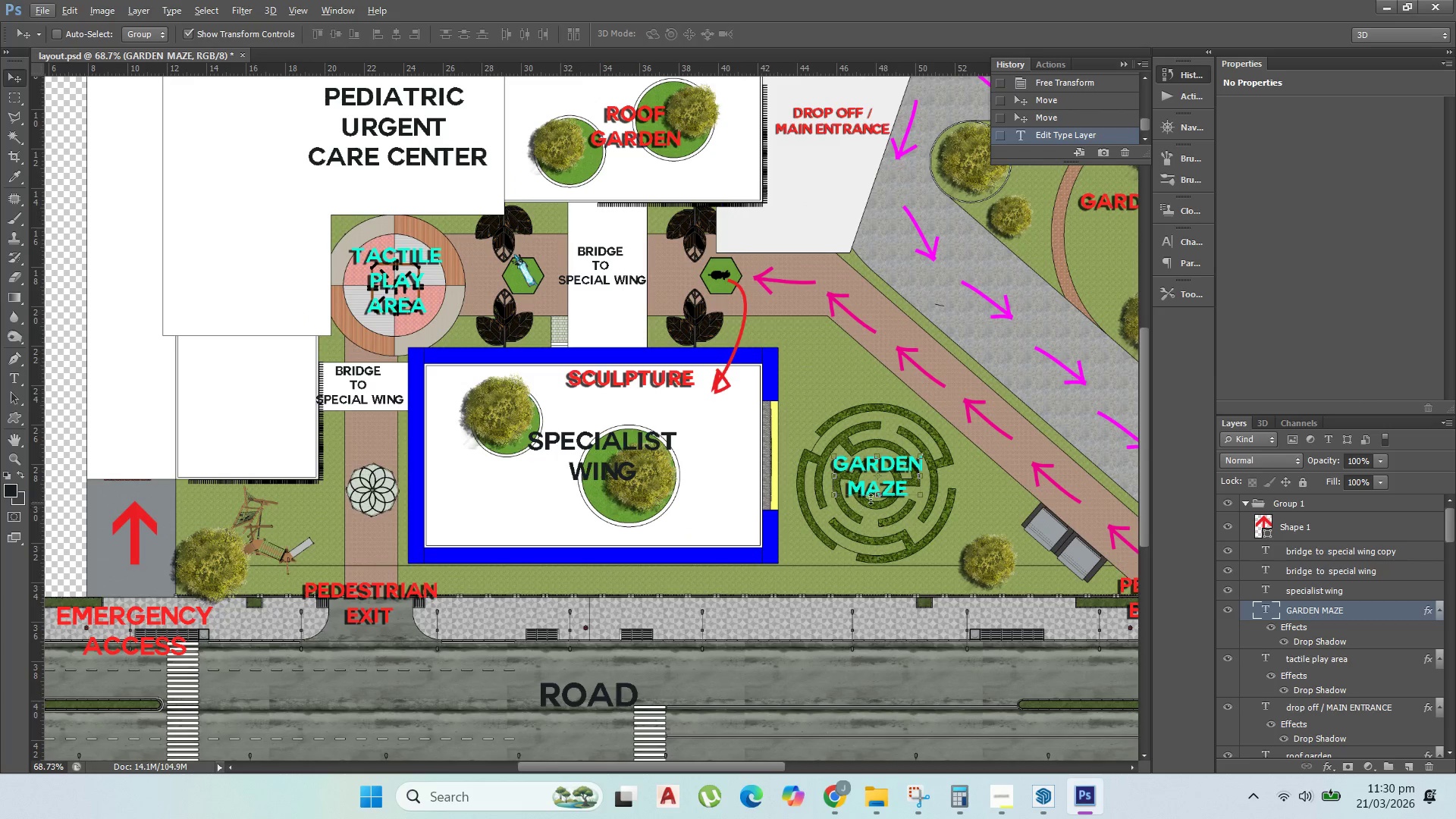 
hold_key(key=AltLeft, duration=0.73)
left_click_drag(start_coordinate=[897, 494], to_coordinate=[307, 537])
 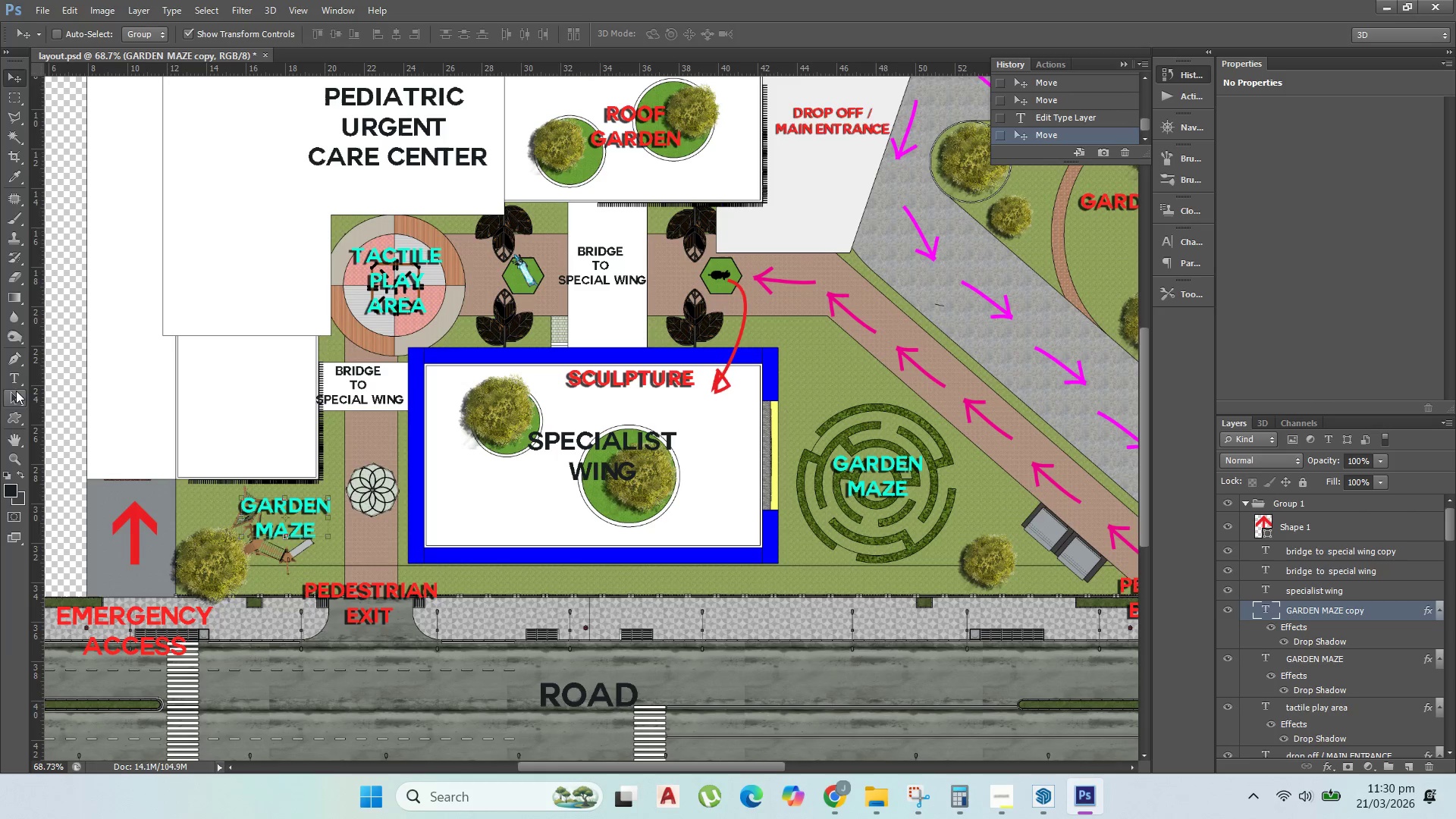 
left_click([14, 383])
 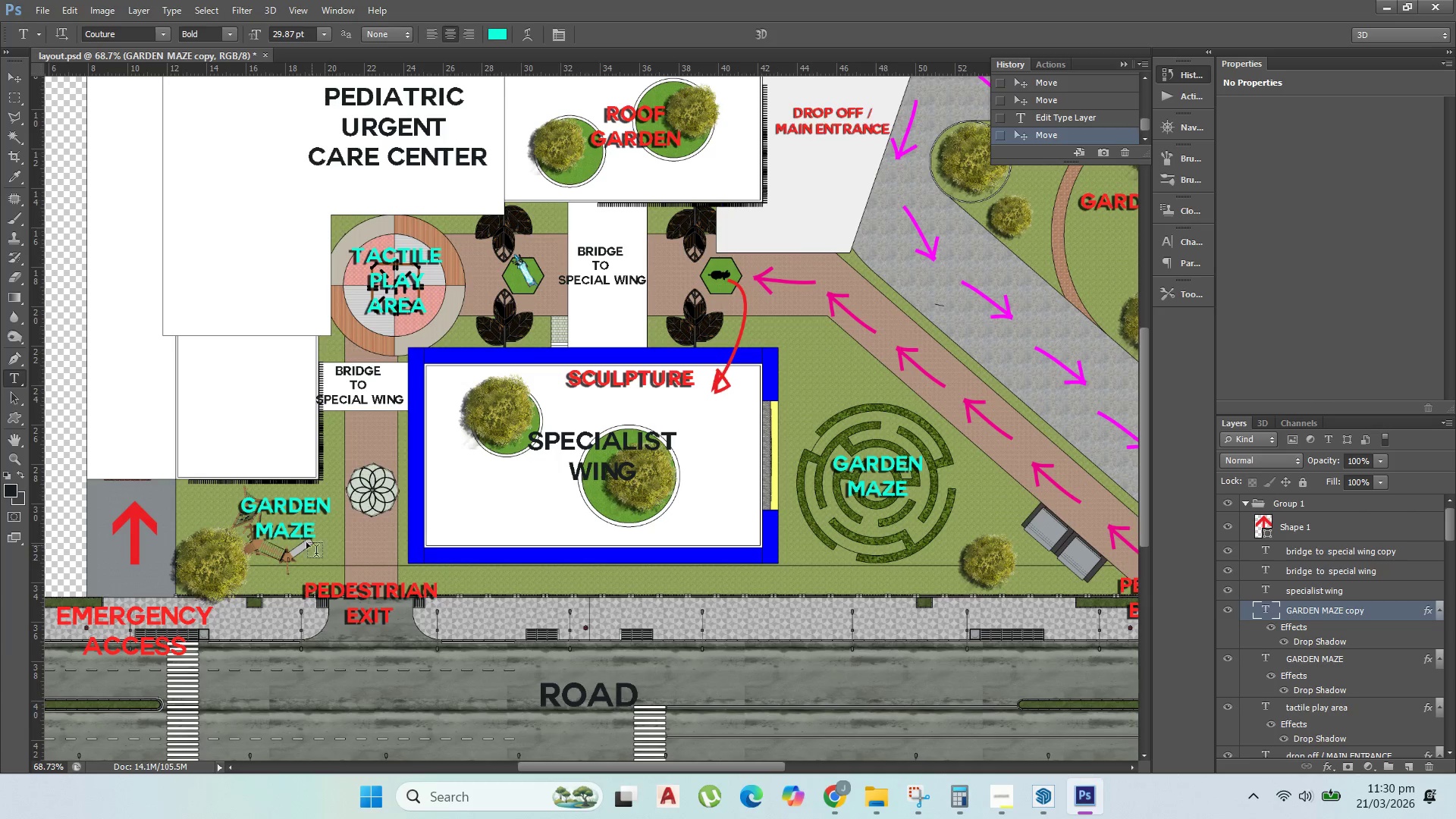 
left_click([272, 519])
 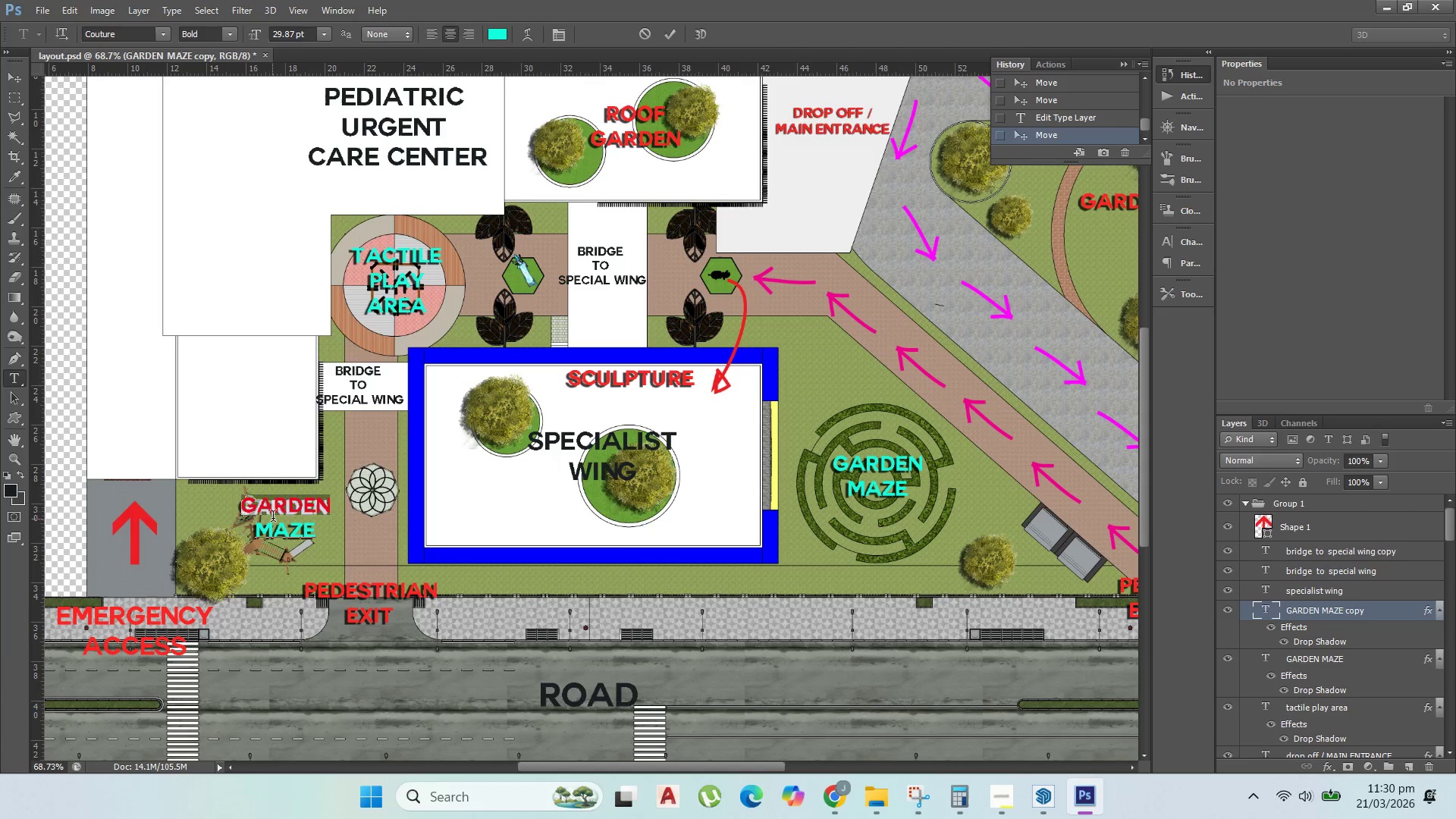 
triple_click([273, 518])
 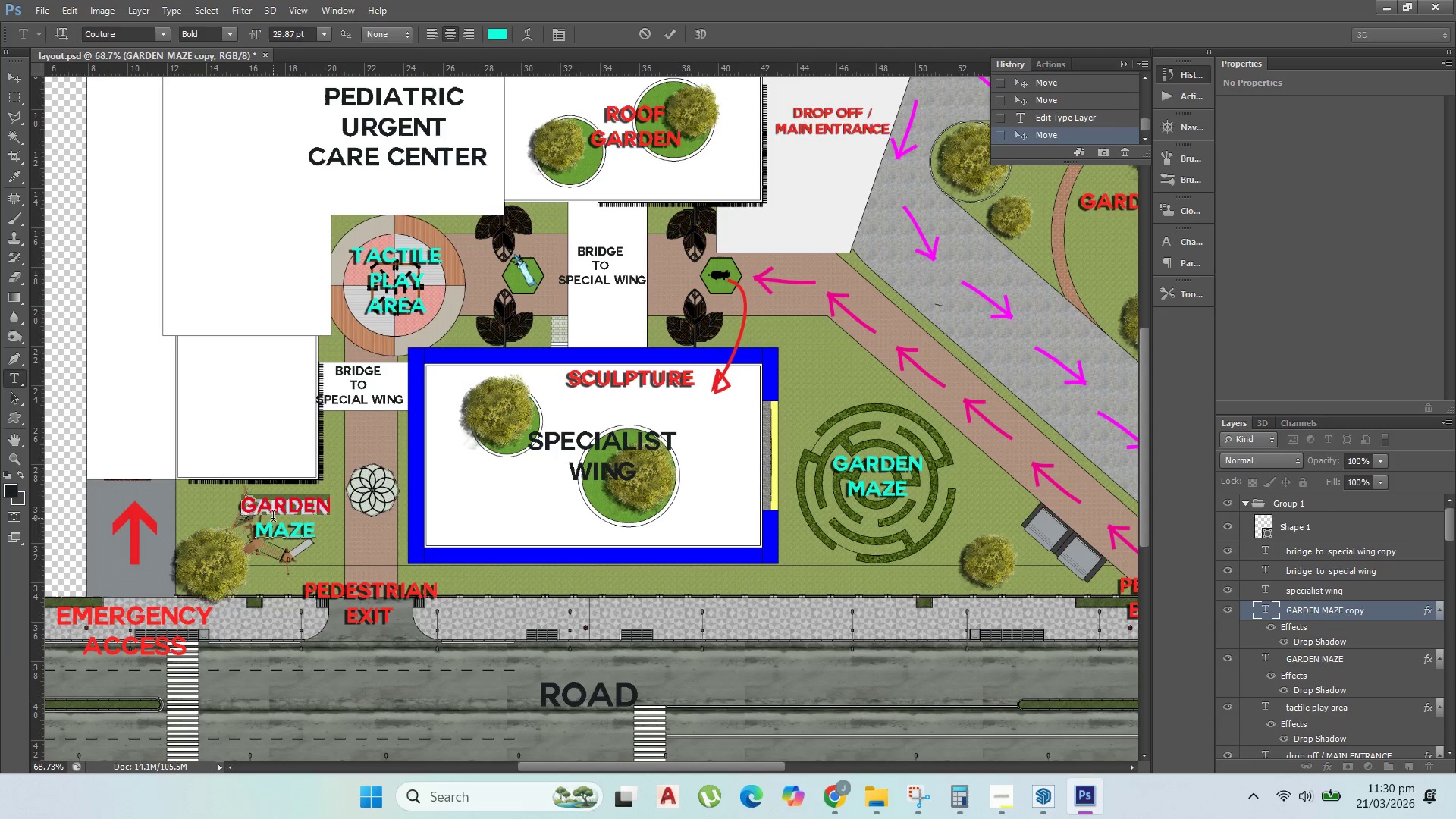 
triple_click([273, 518])
 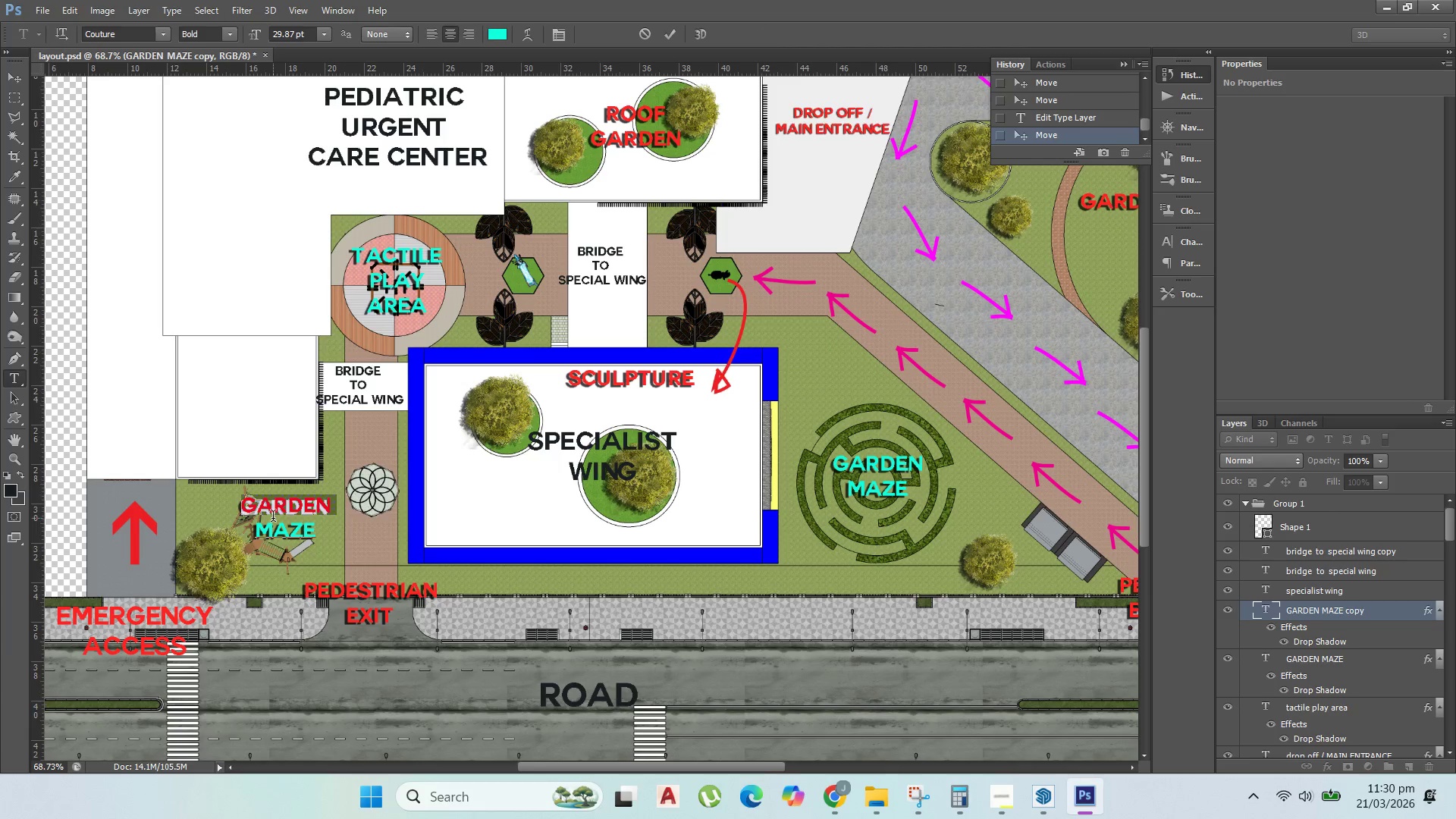 
key(Control+A)
 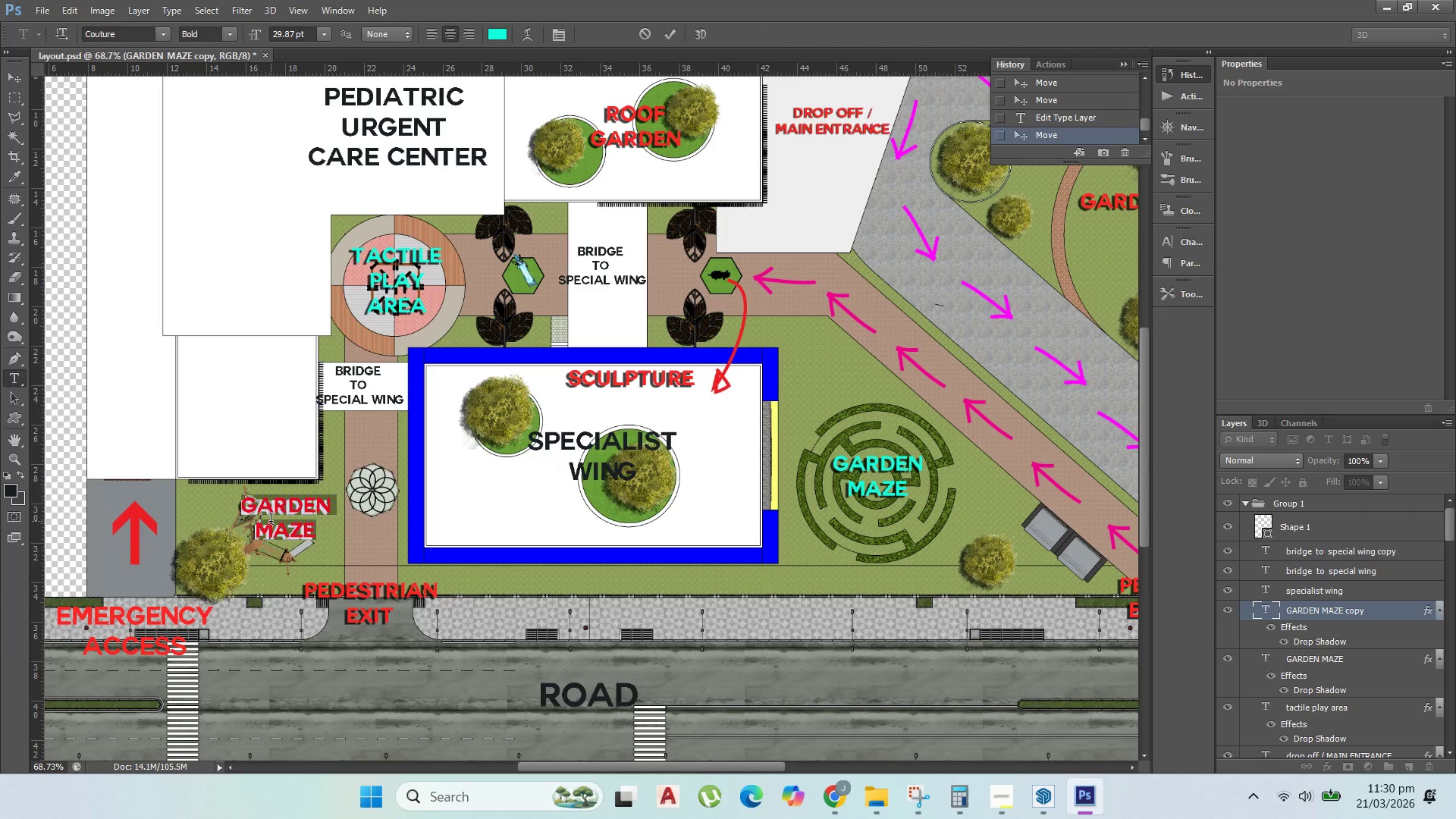 
type(PLAY GROUN)
key(Backspace)
key(Backspace)
key(Backspace)
key(Backspace)
key(Backspace)
key(Backspace)
 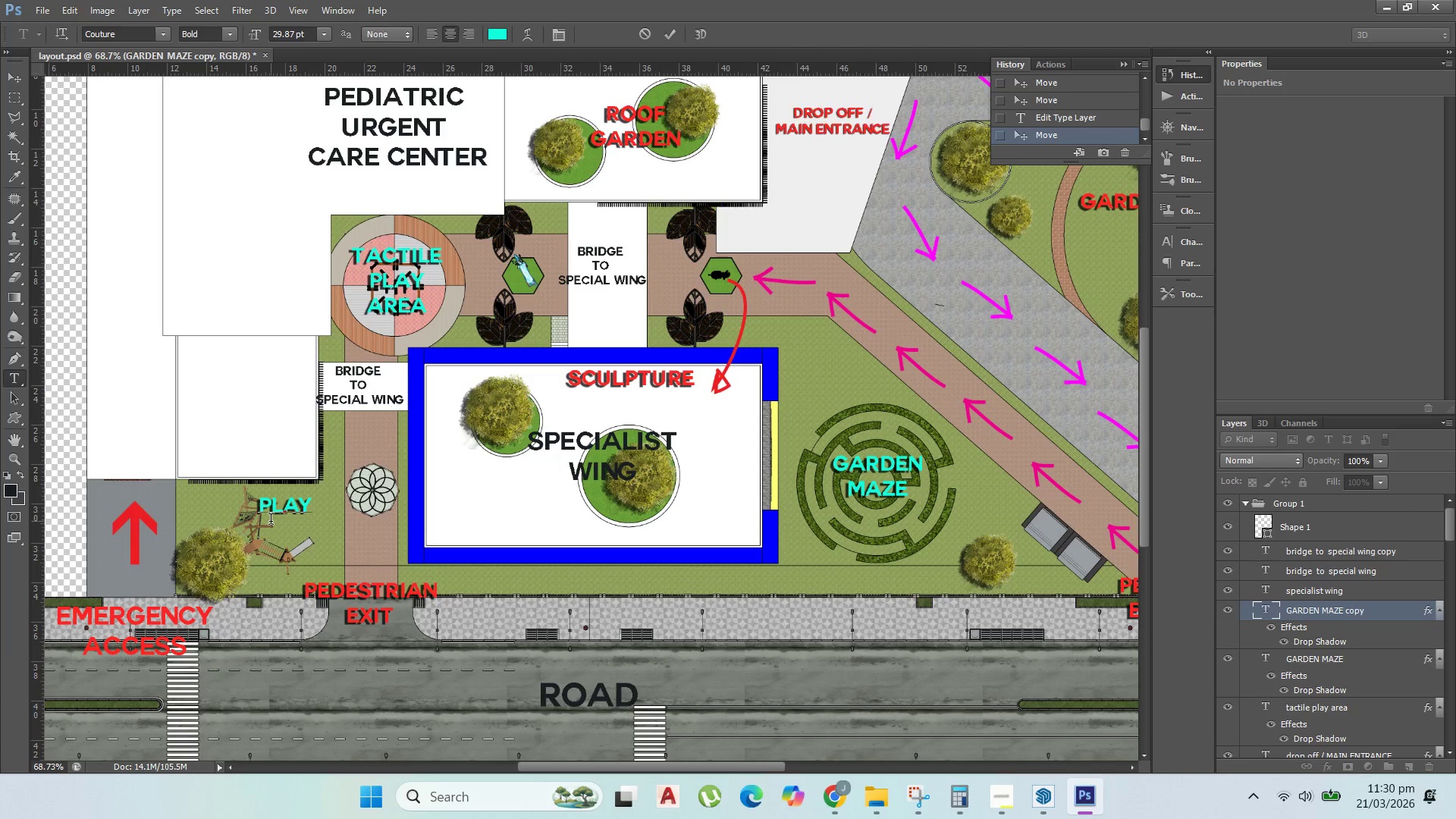 
key(Enter)
 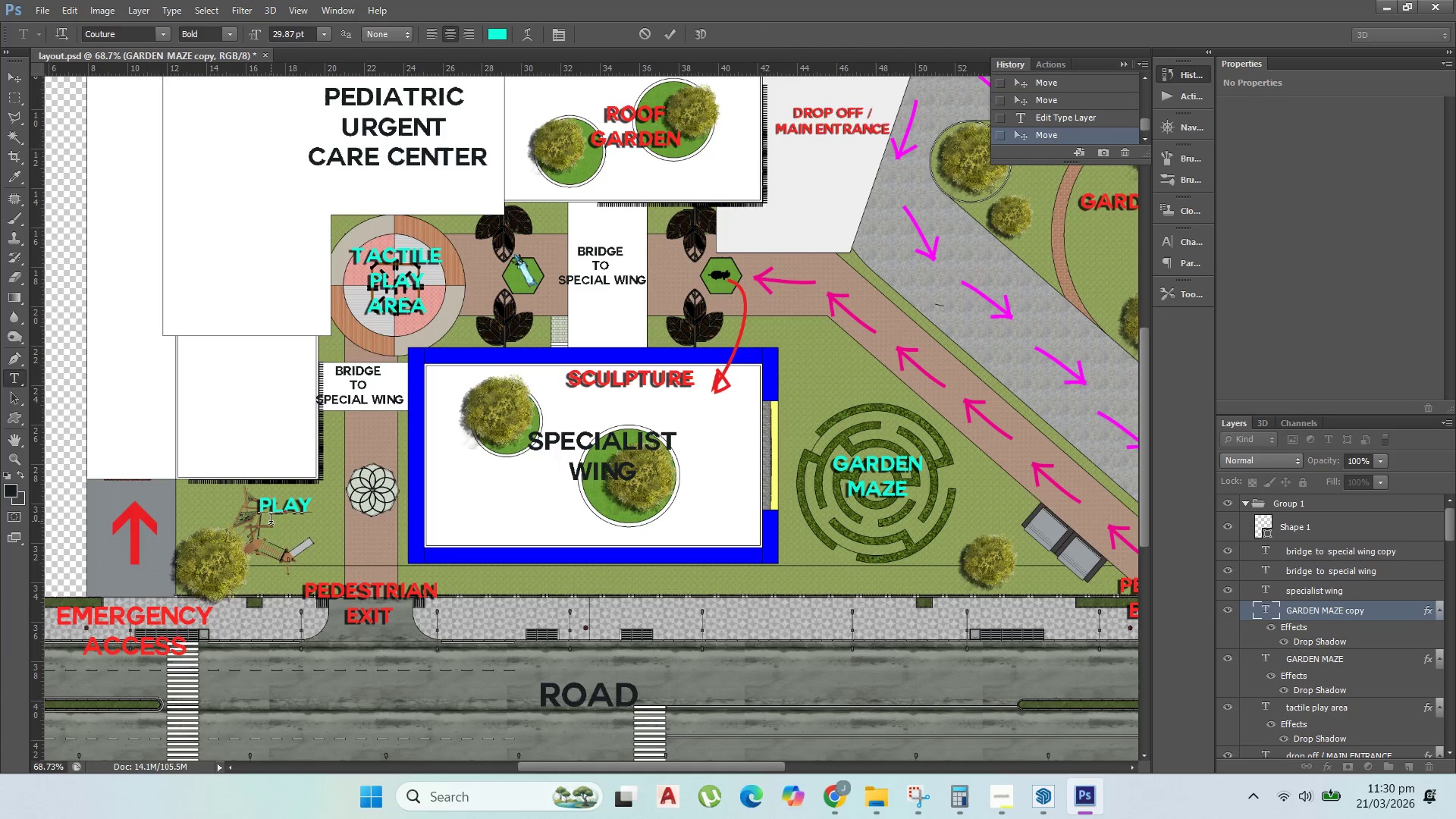 
type(GROUND)
 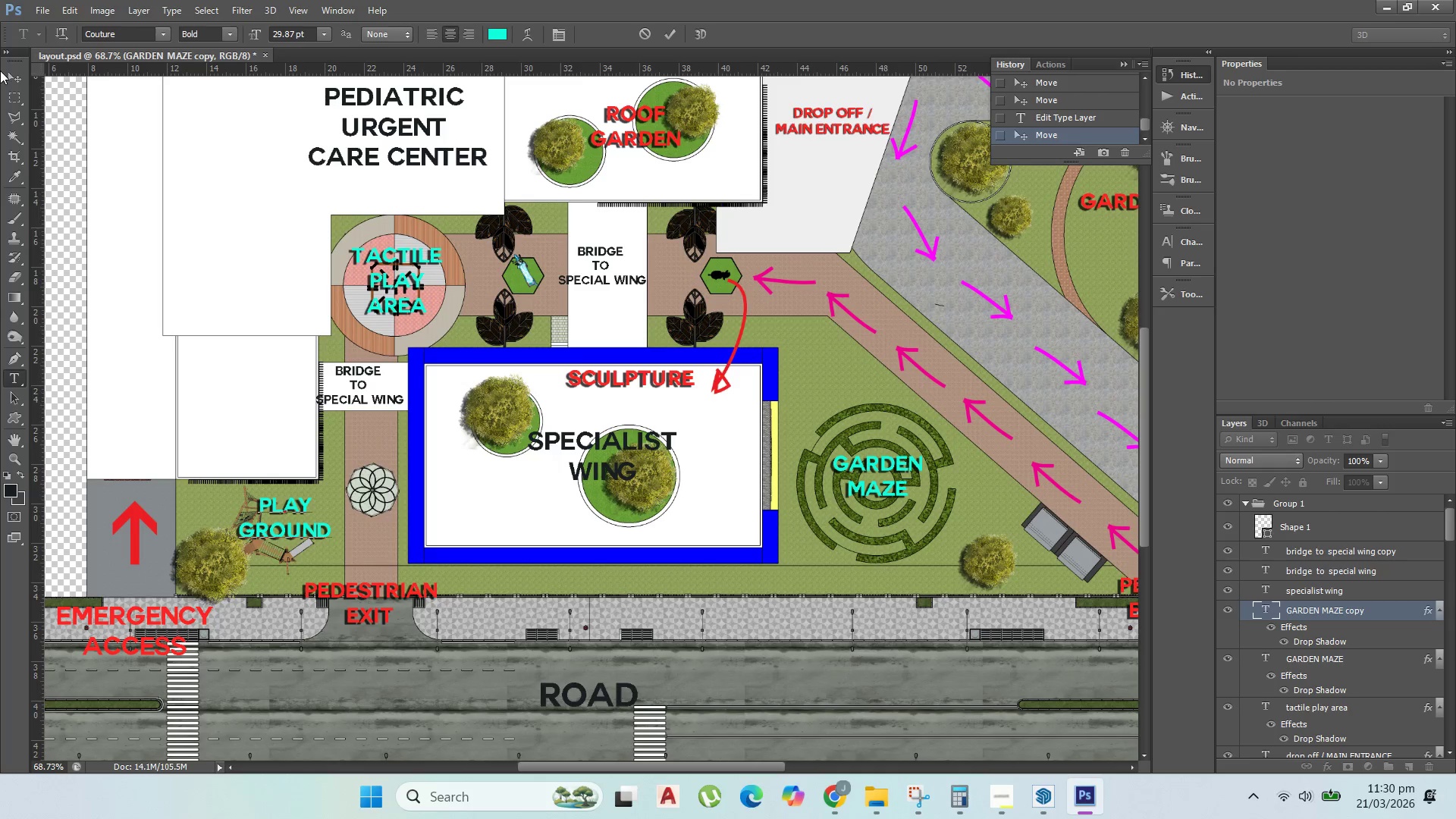 
left_click([5, 71])
 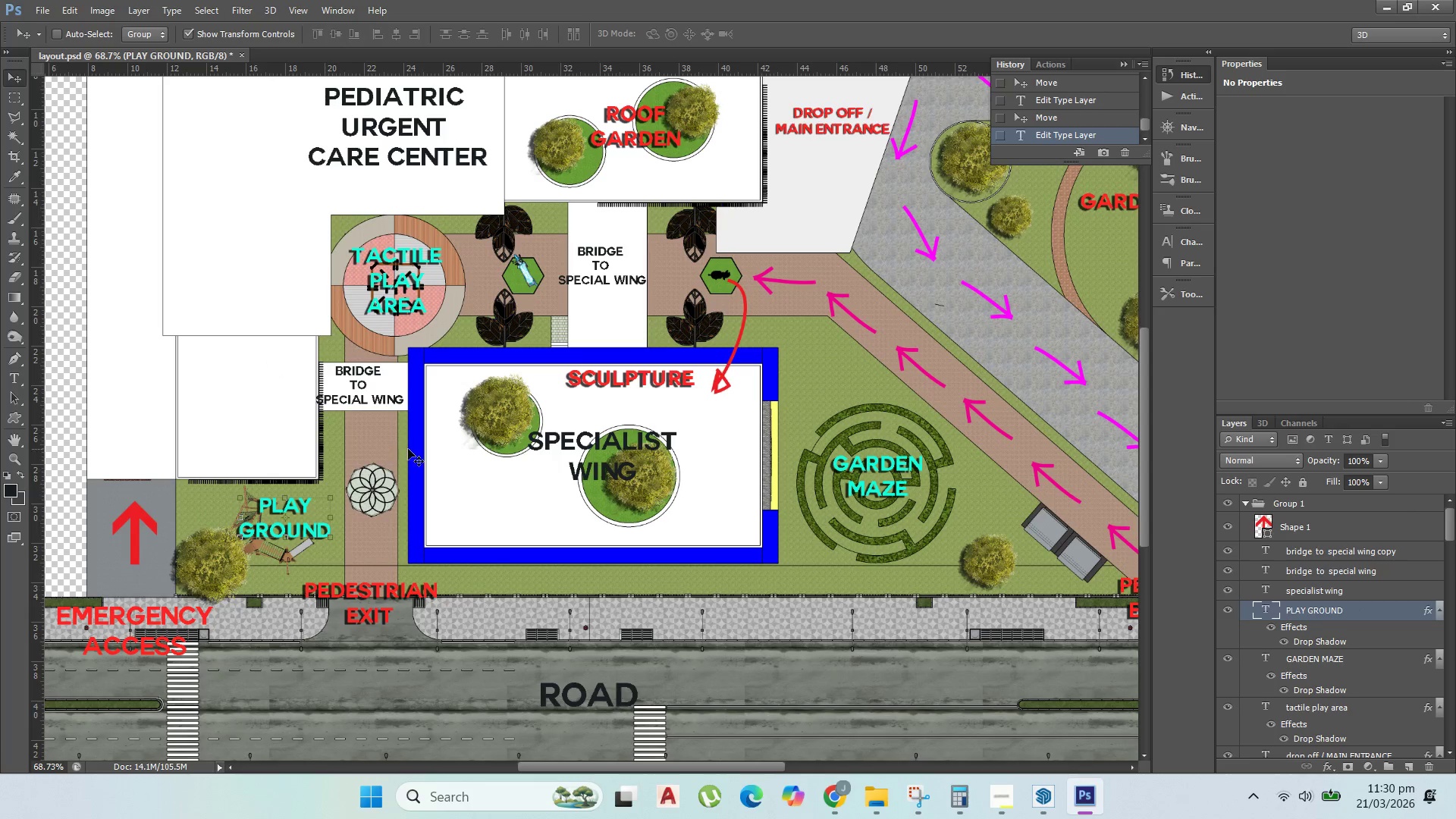 
hold_key(key=AltLeft, duration=1.09)
scroll: coordinate [531, 479], scroll_direction: down, amount: 6.0
 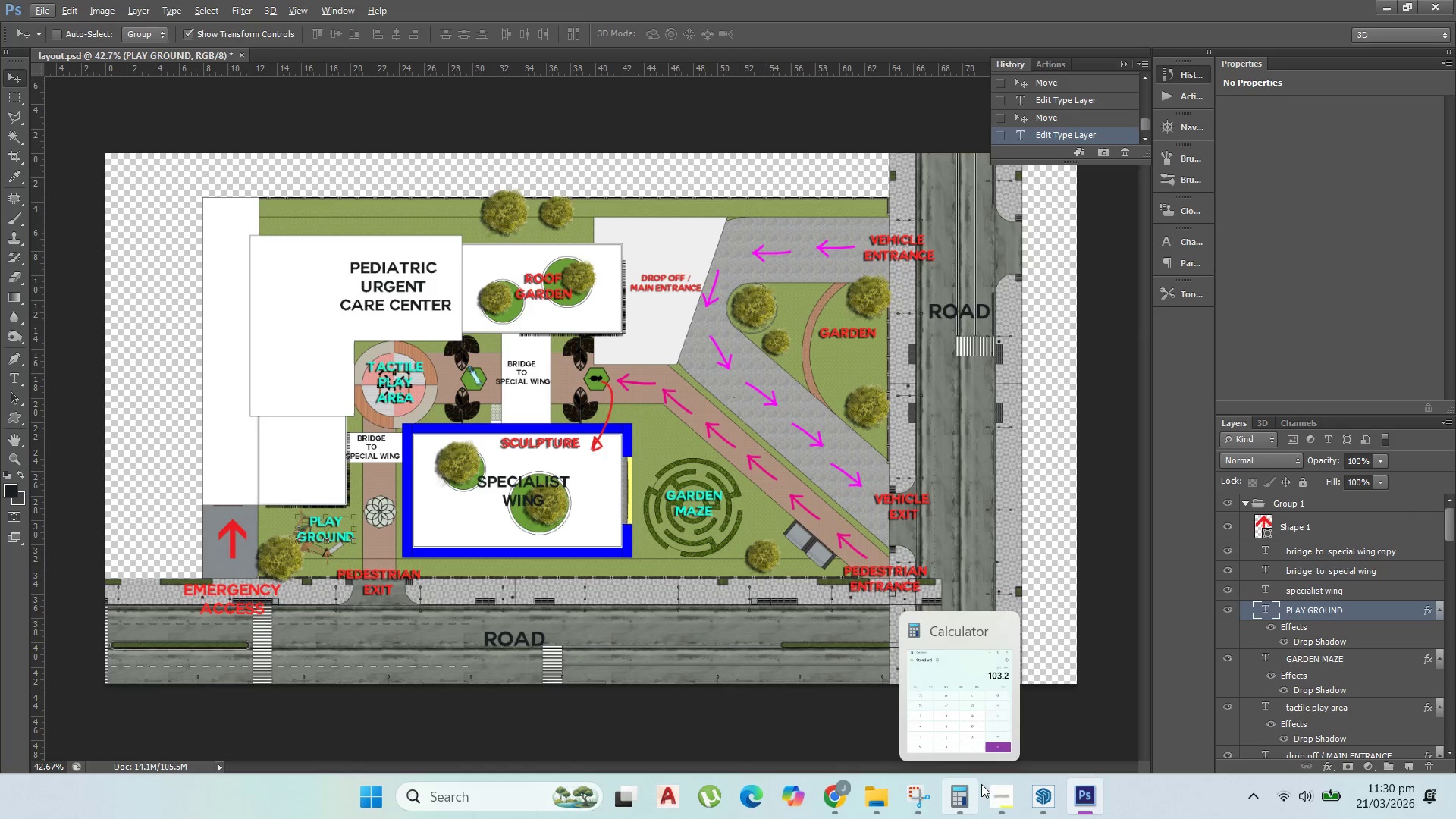 
left_click([999, 786])